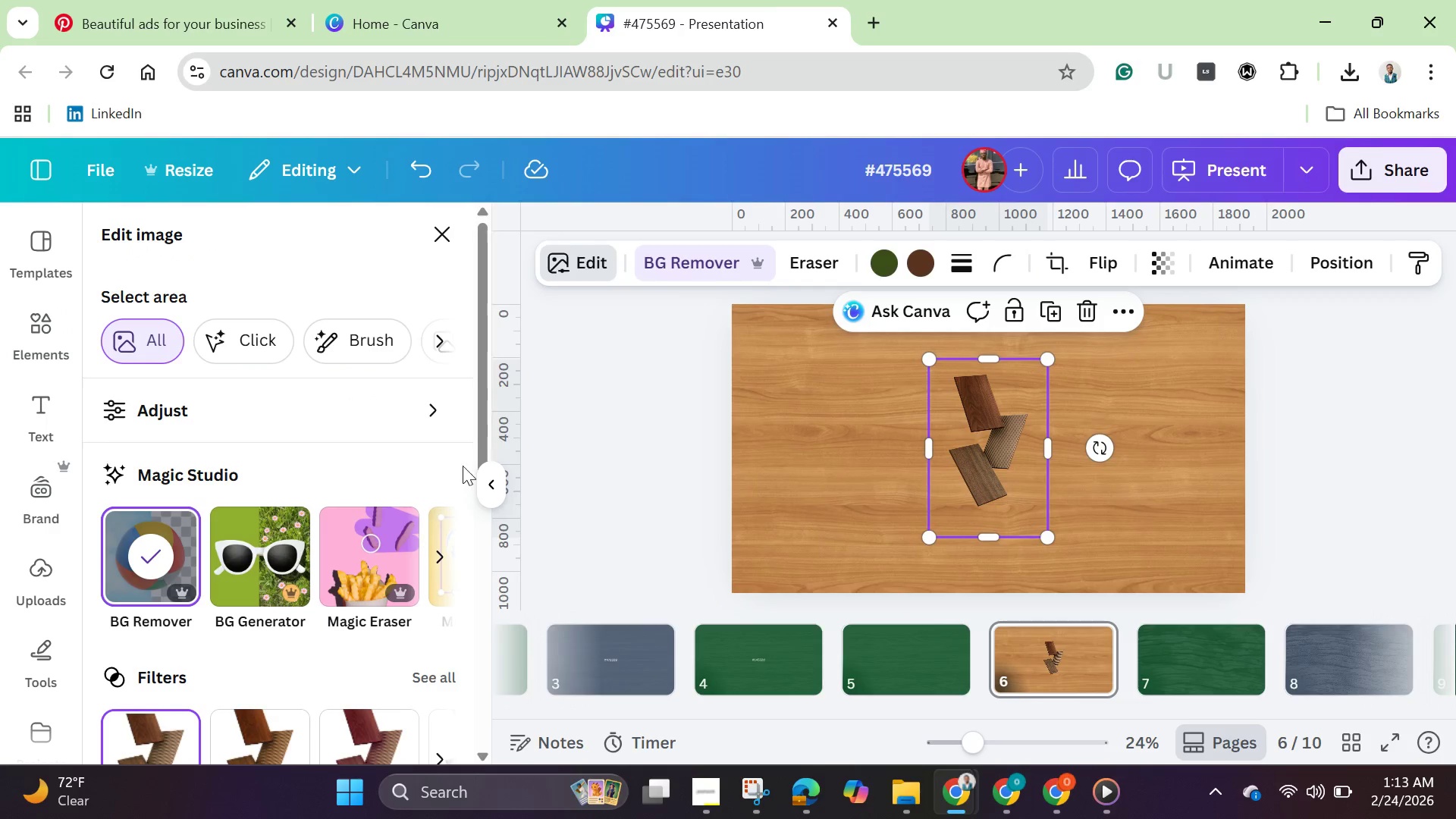 
left_click_drag(start_coordinate=[479, 422], to_coordinate=[447, 661])
 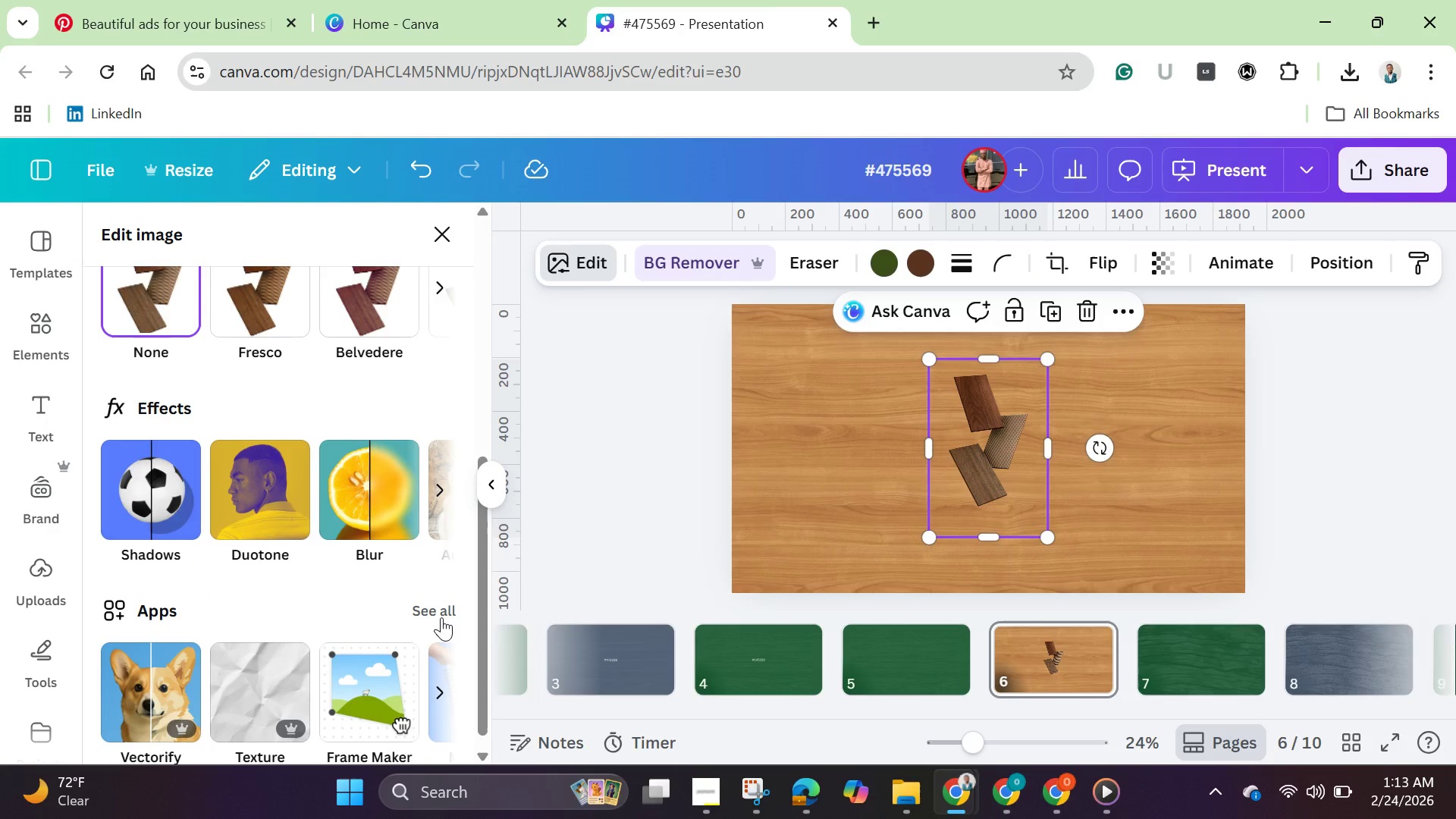 
left_click([441, 617])
 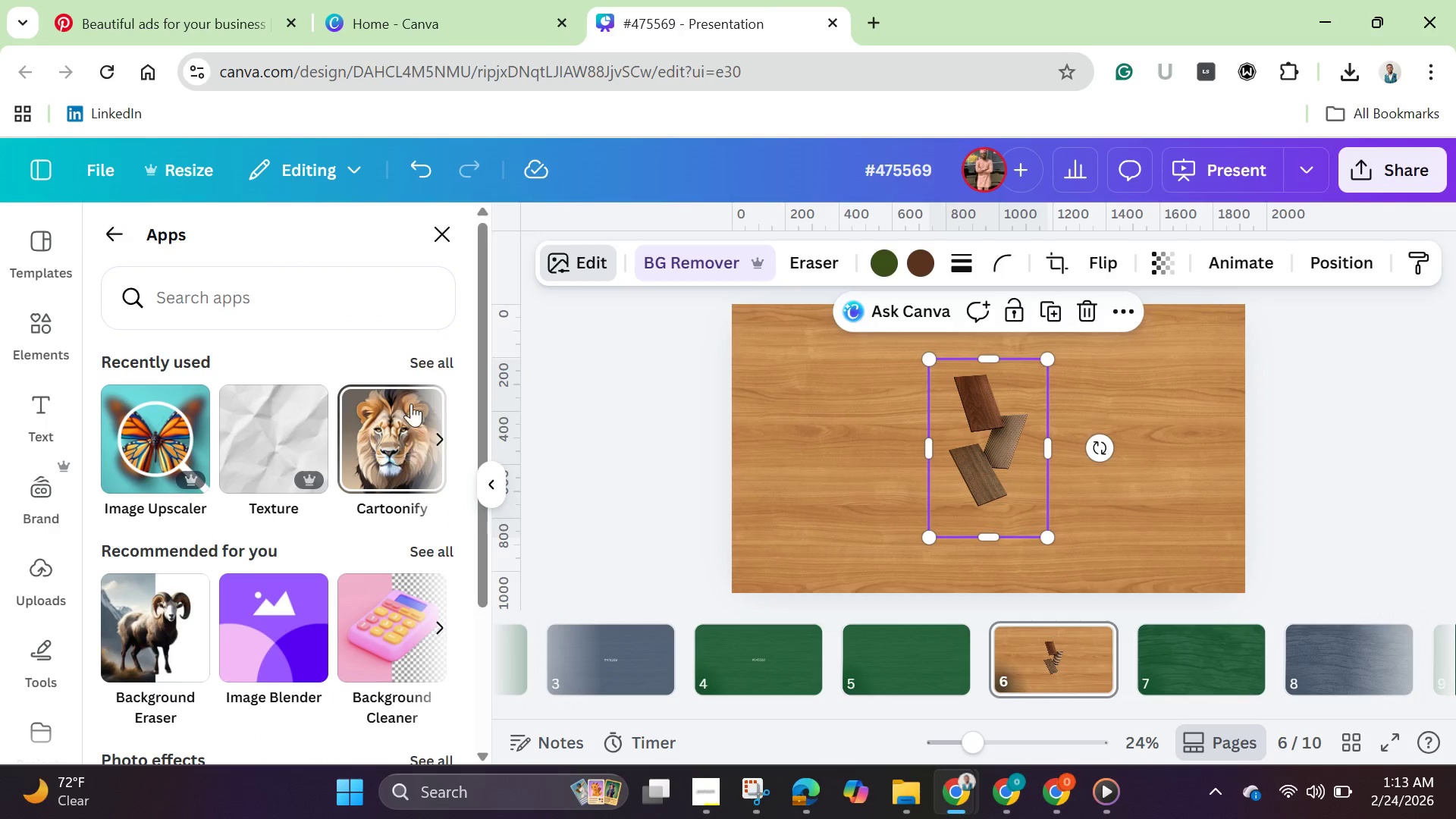 
left_click([430, 360])
 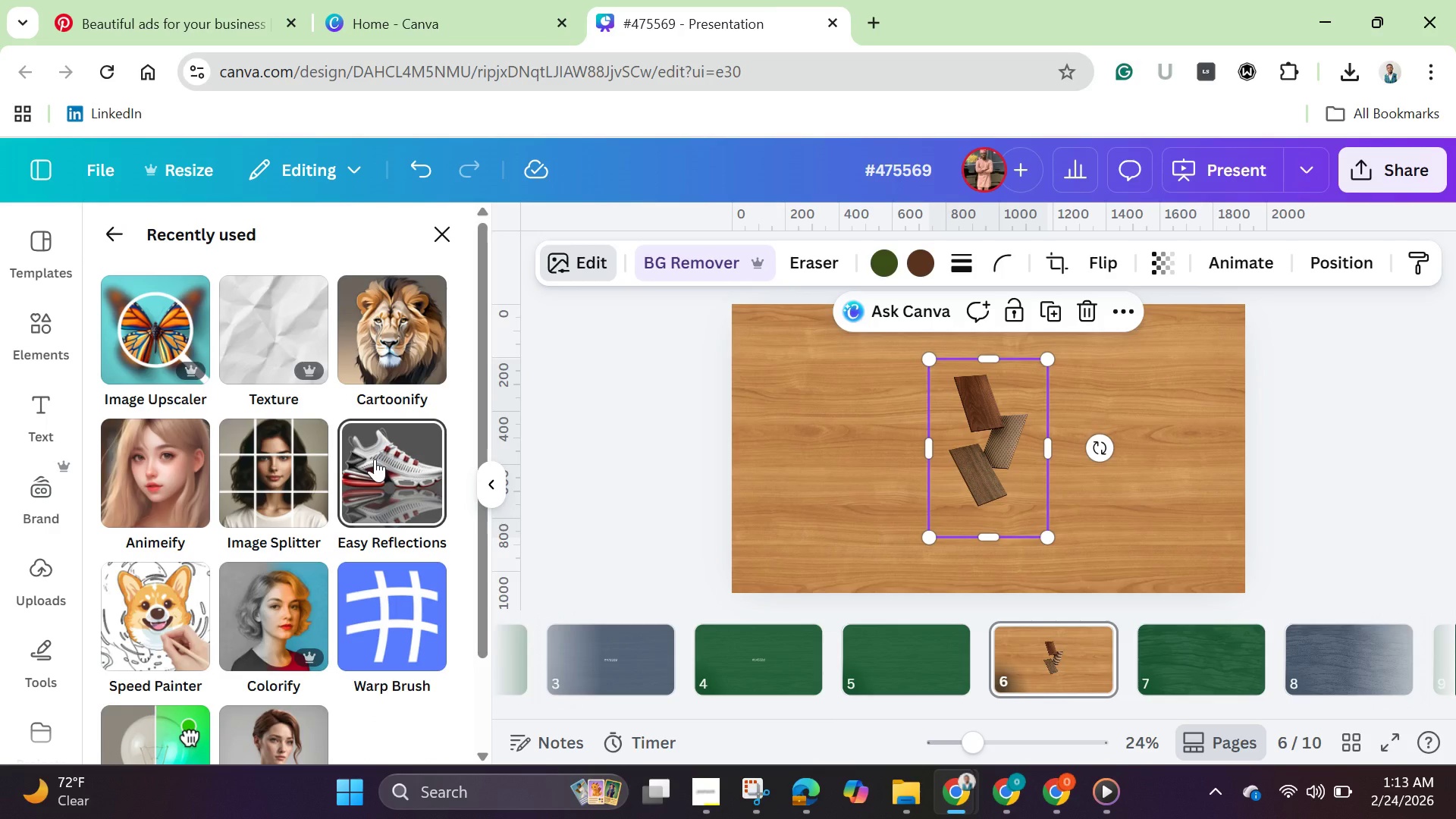 
left_click([375, 459])
 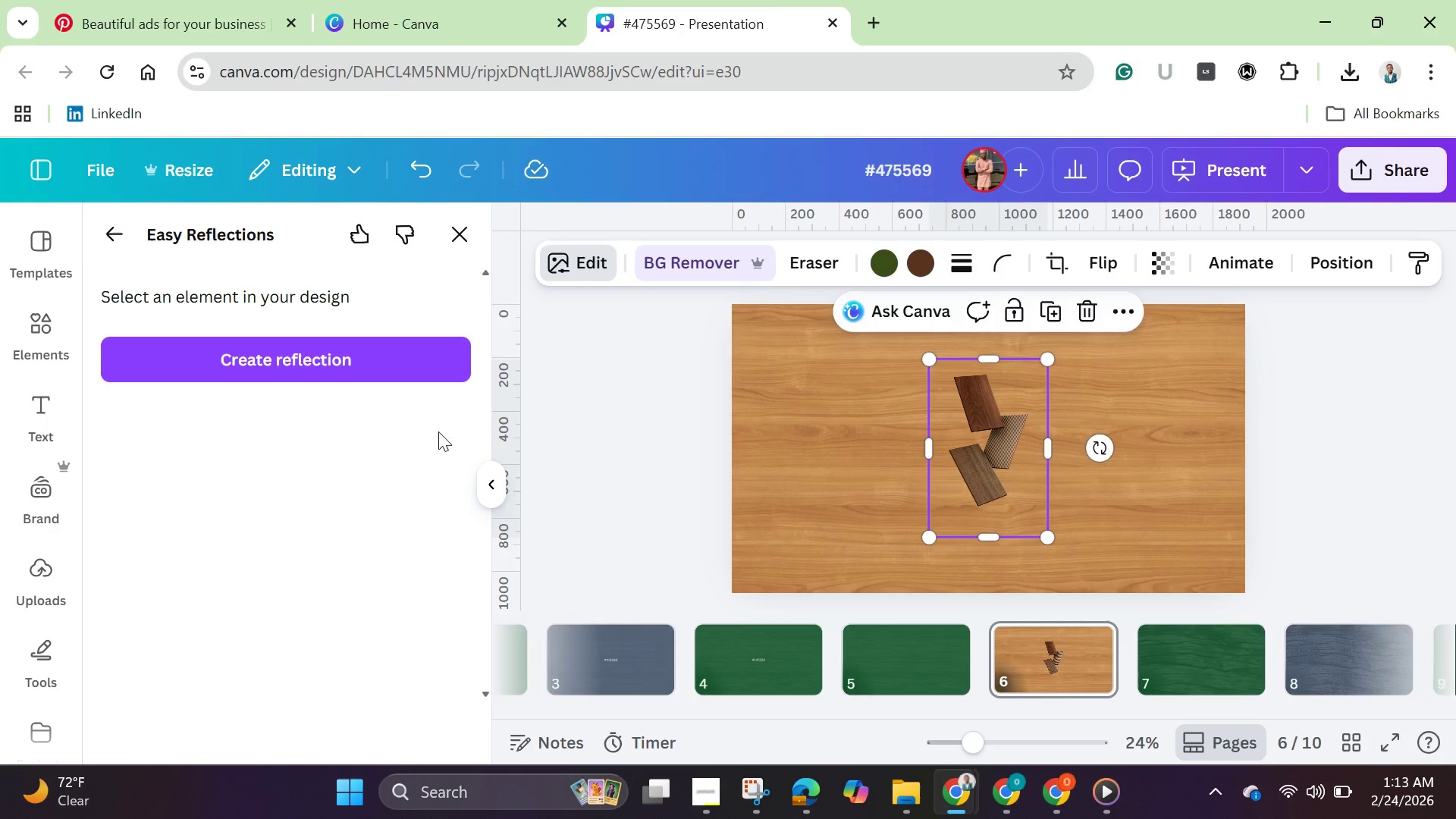 
left_click([371, 353])
 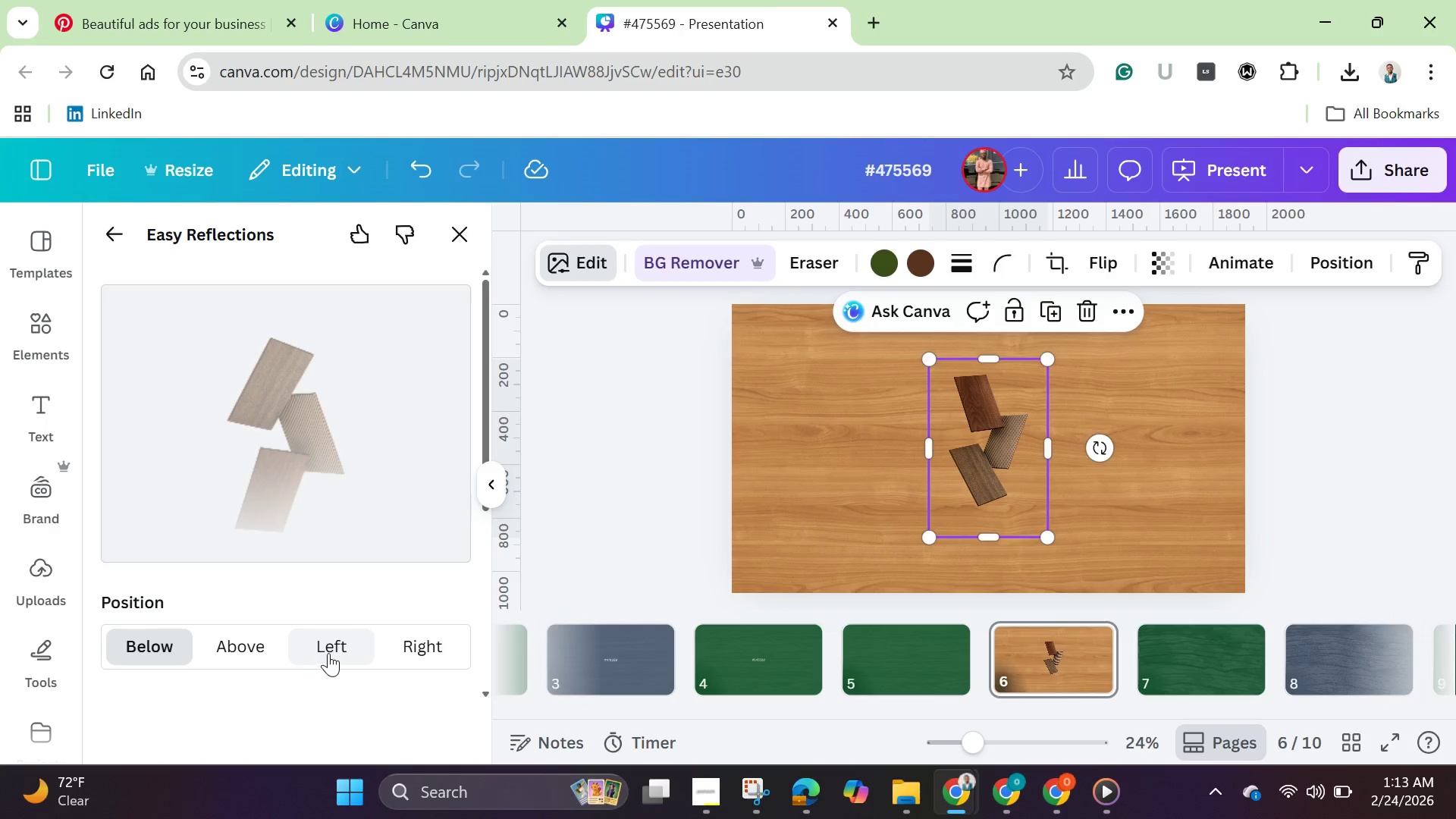 
left_click([332, 653])
 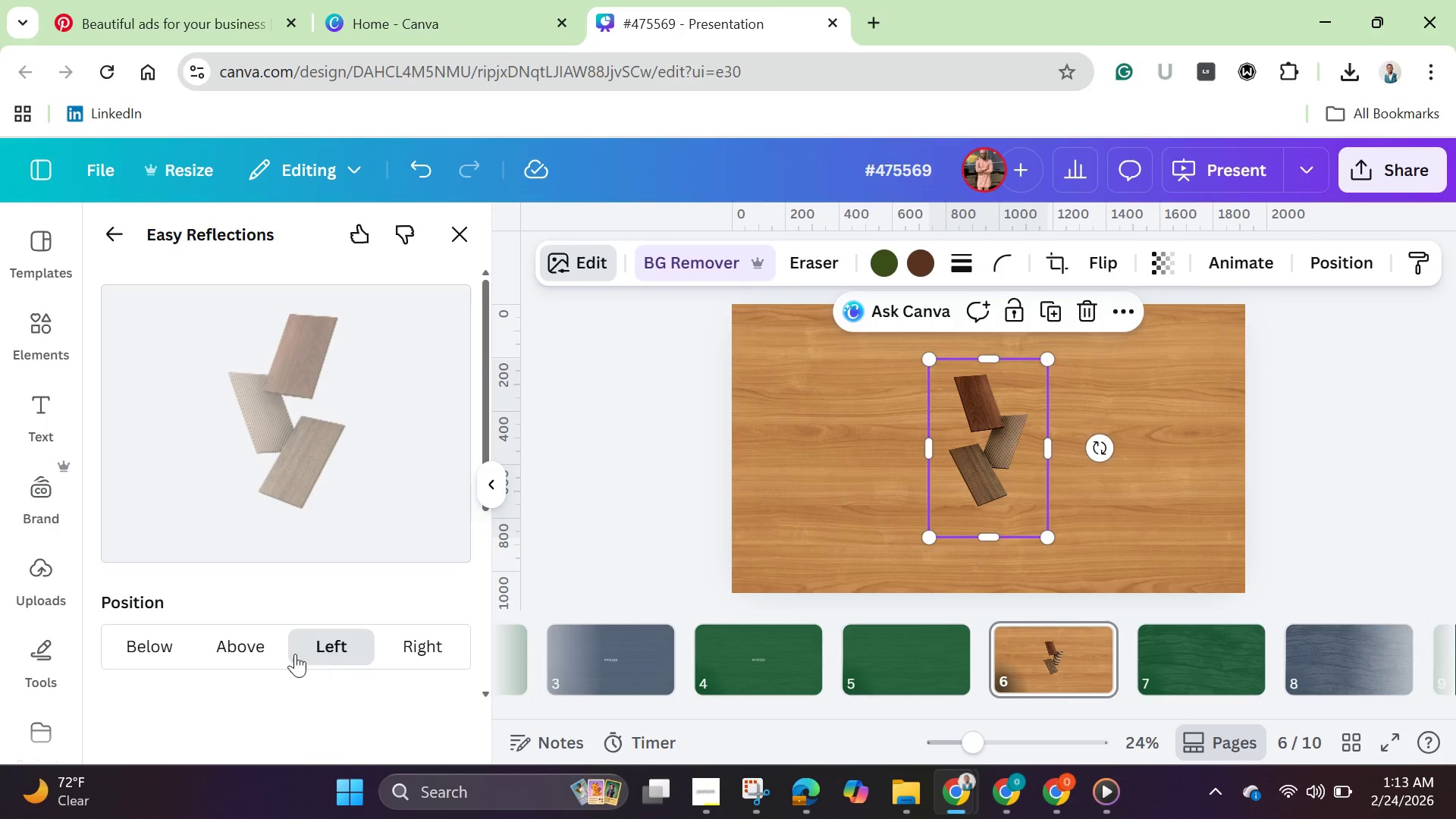 
left_click([268, 654])
 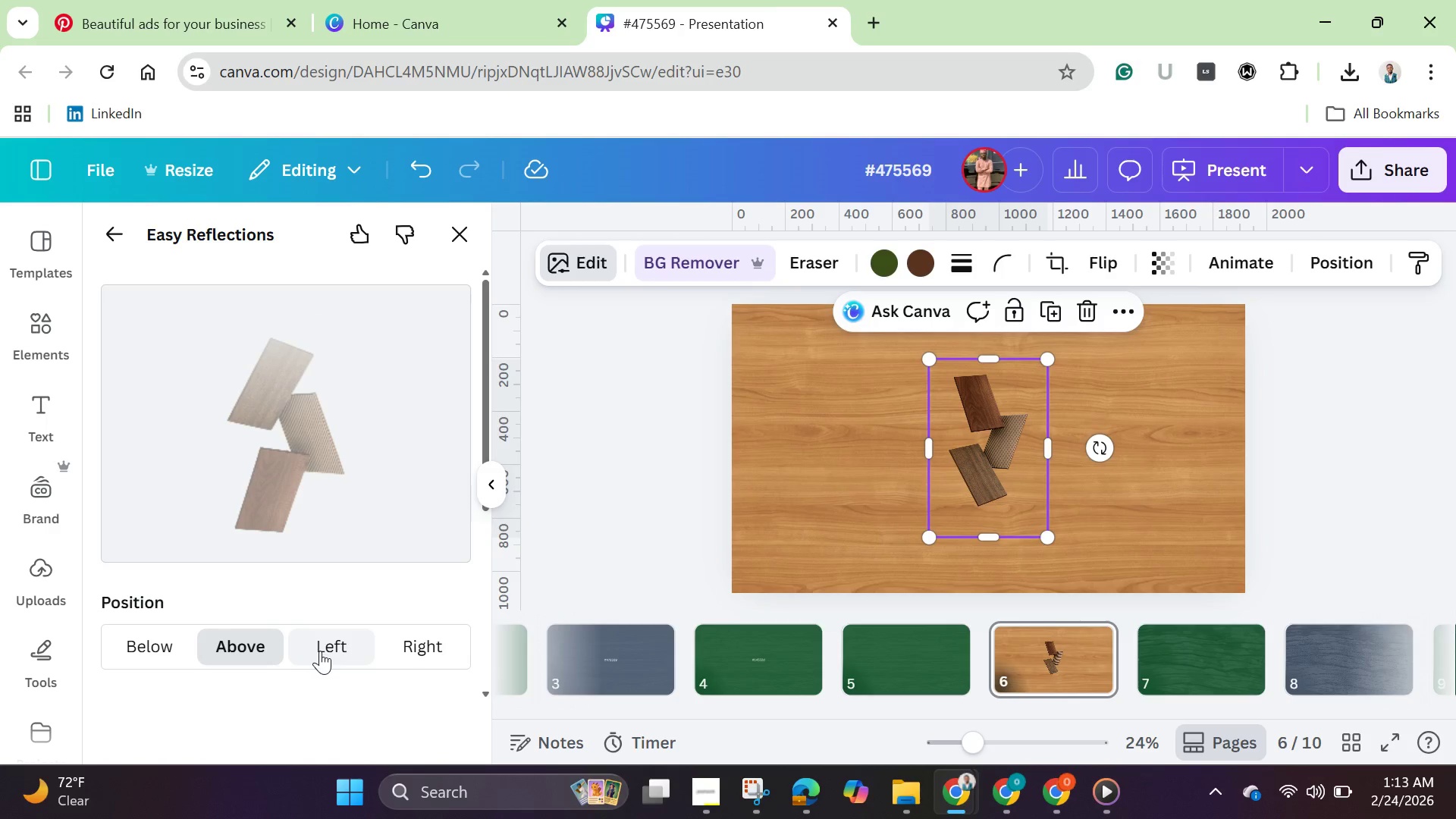 
left_click([320, 651])
 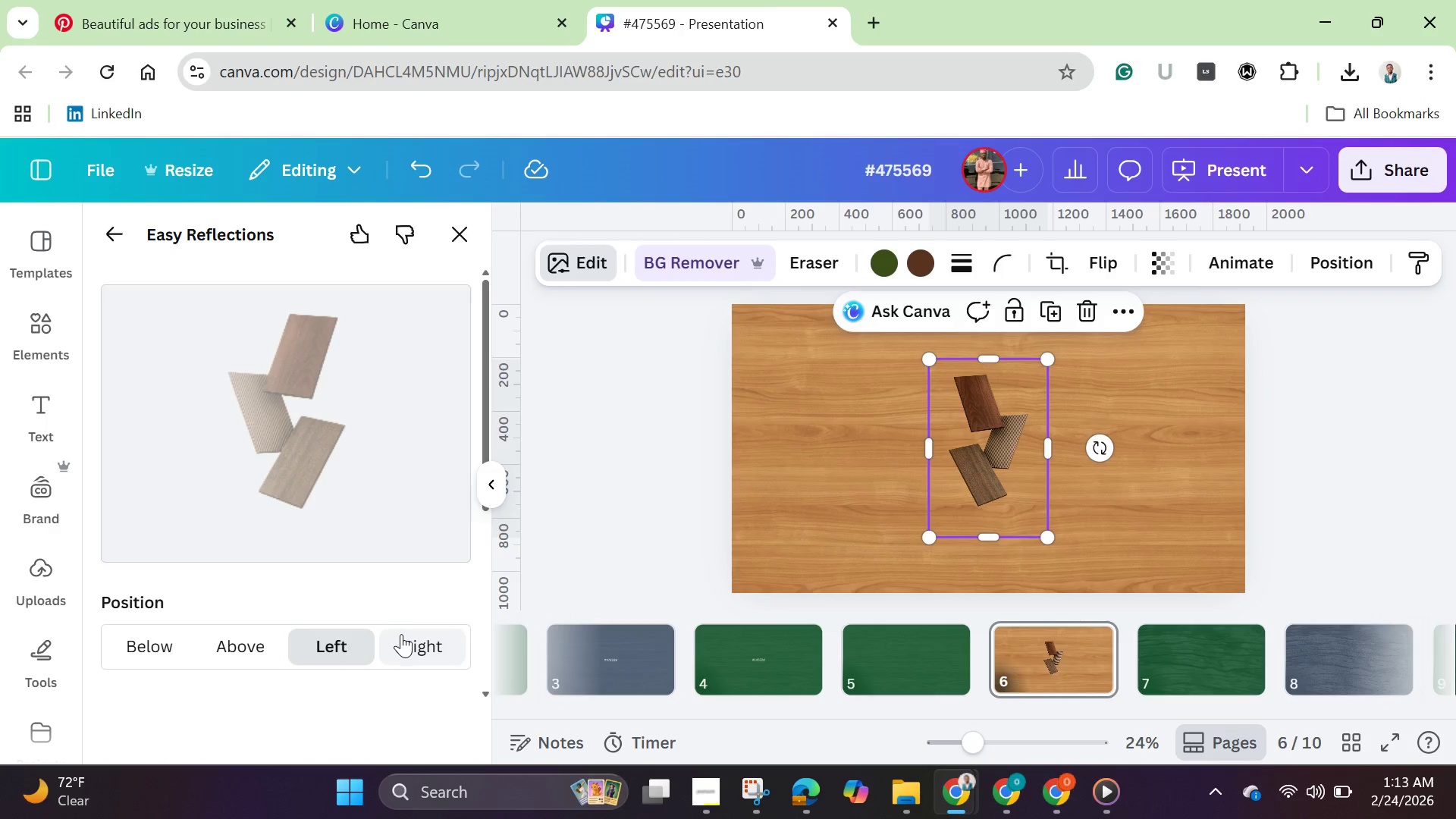 
left_click([400, 635])
 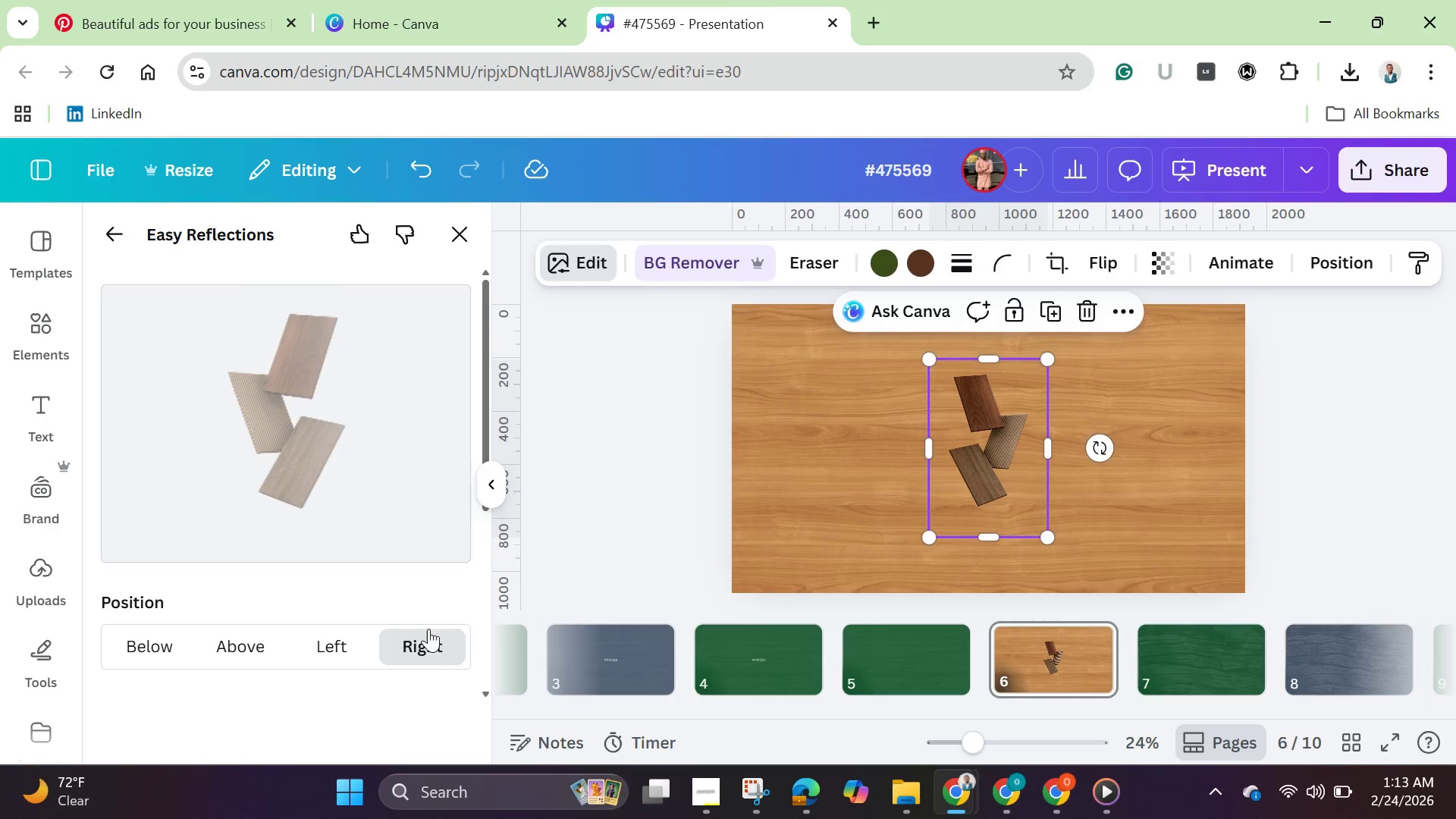 
scroll: coordinate [280, 642], scroll_direction: down, amount: 3.0
 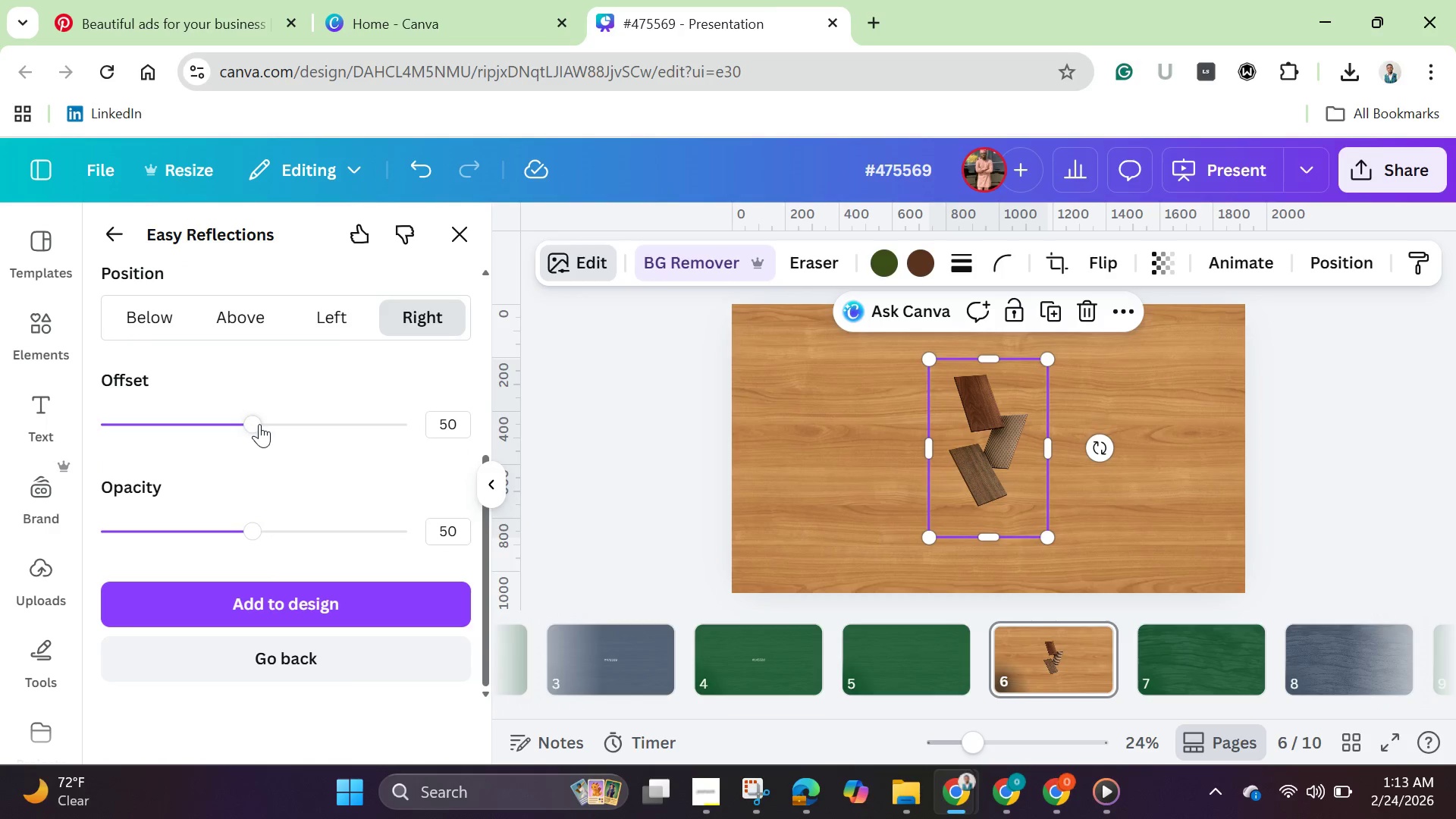 
left_click_drag(start_coordinate=[259, 424], to_coordinate=[369, 470])
 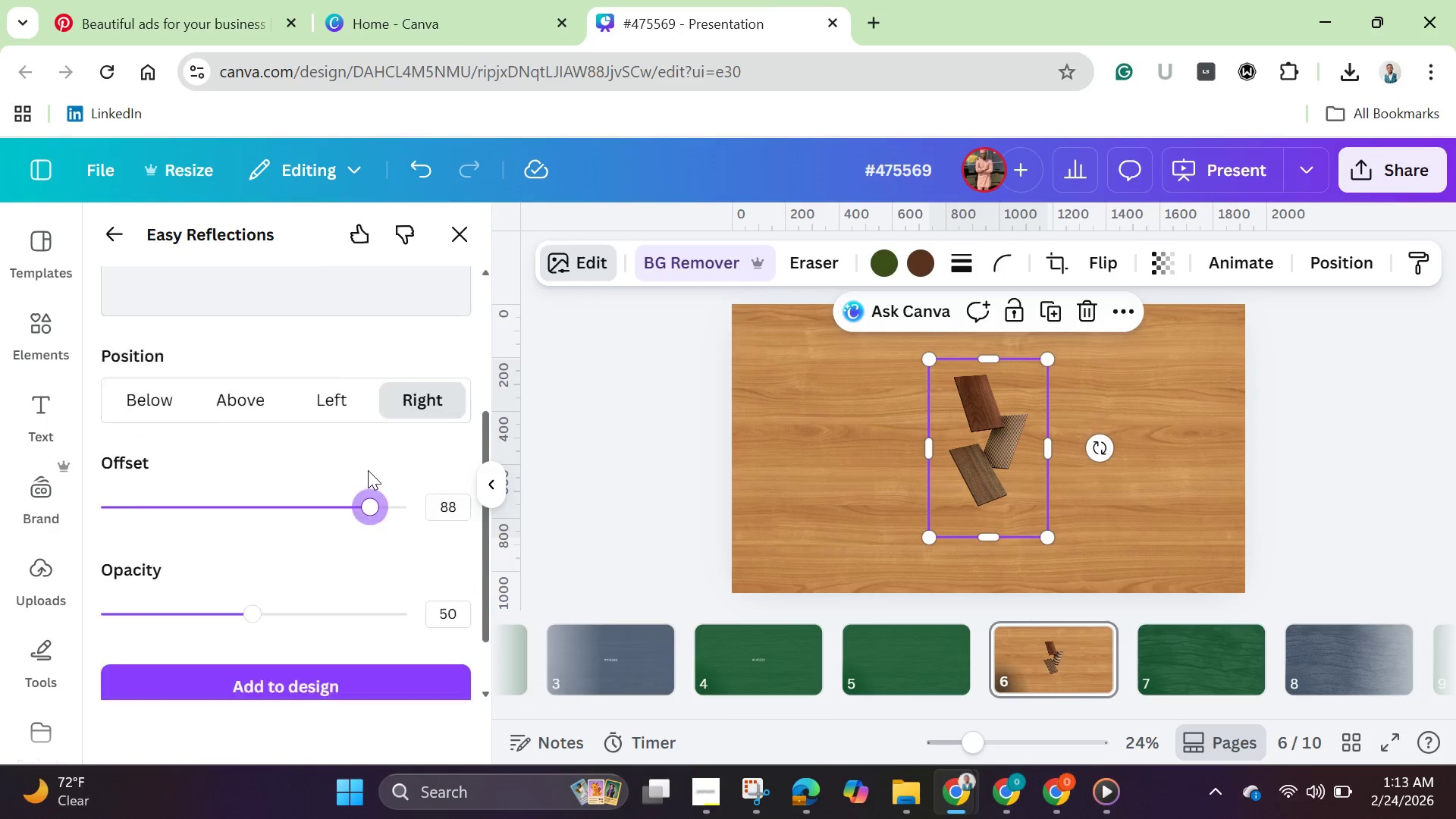 
scroll: coordinate [368, 470], scroll_direction: up, amount: 1.0
 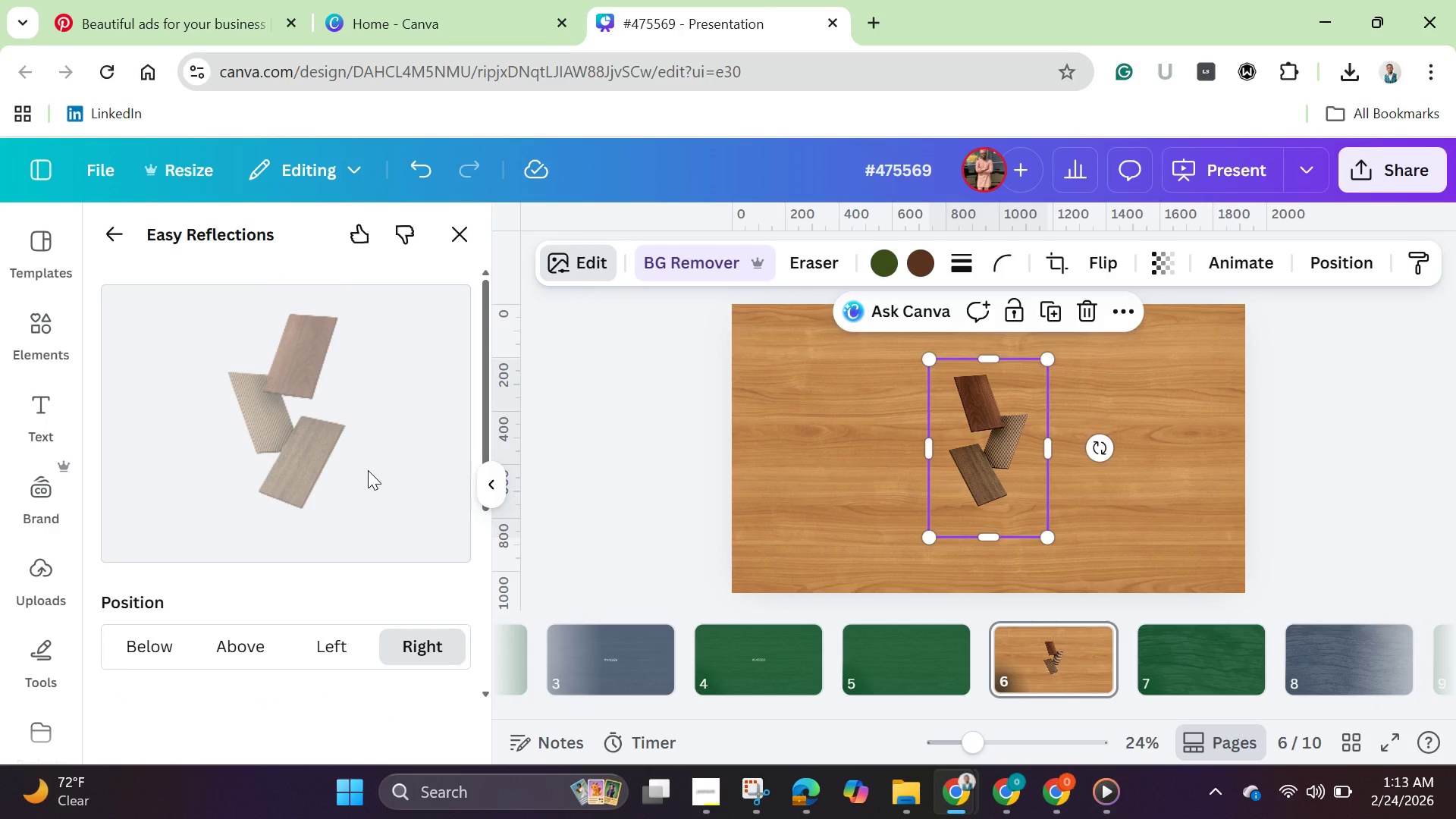 
scroll: coordinate [368, 470], scroll_direction: down, amount: 3.0
 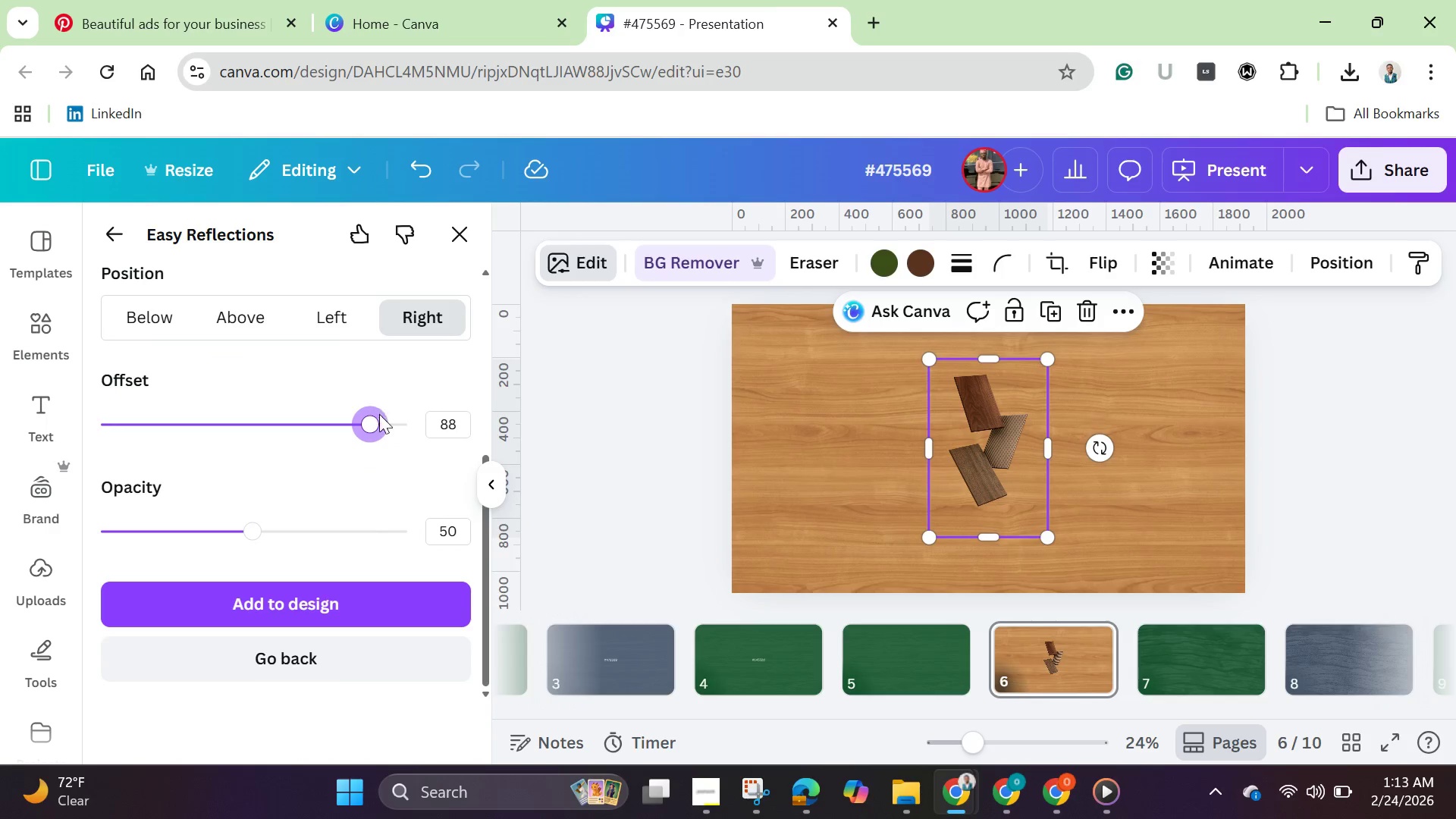 
left_click_drag(start_coordinate=[372, 423], to_coordinate=[435, 441])
 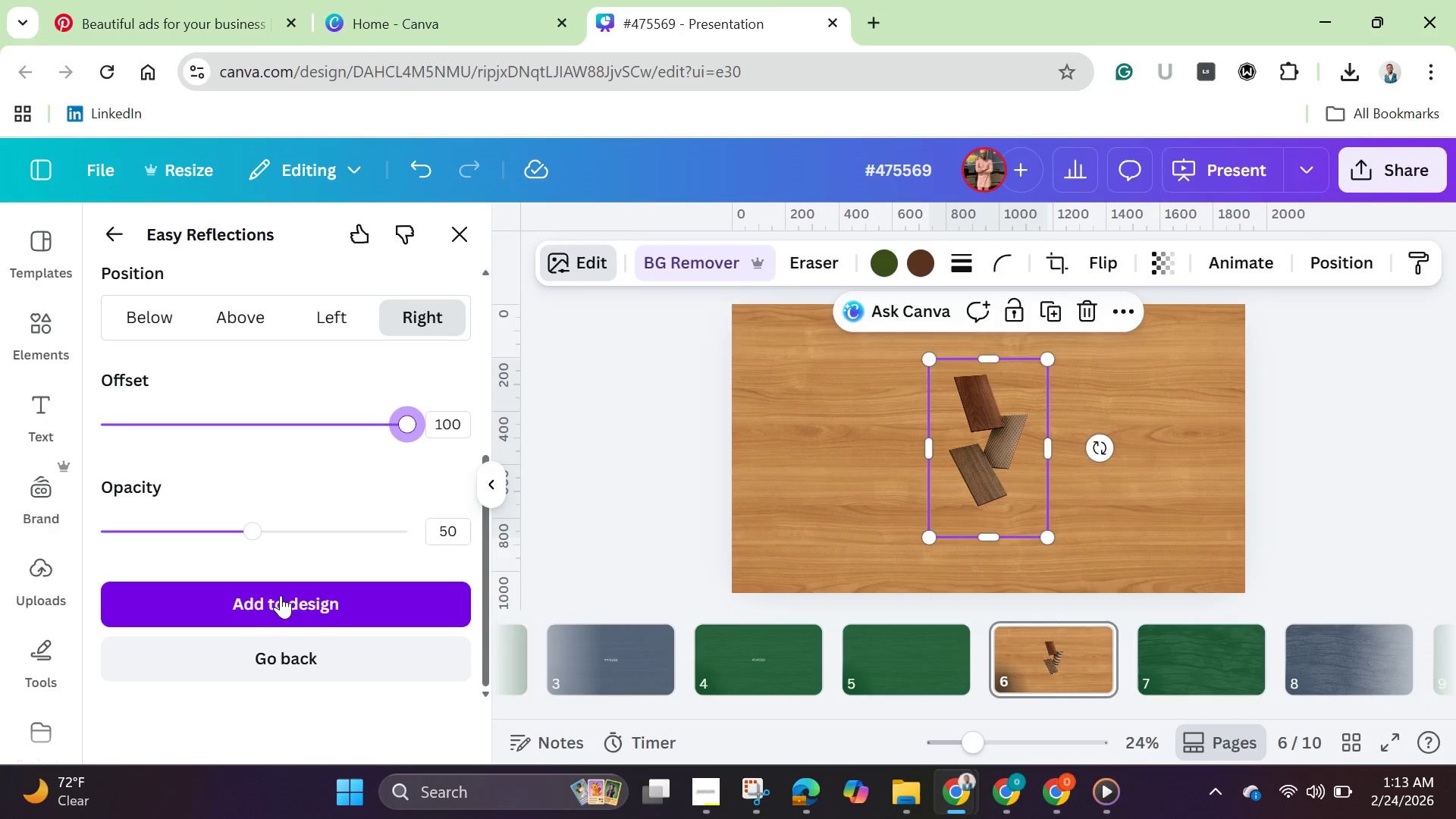 
left_click([281, 604])
 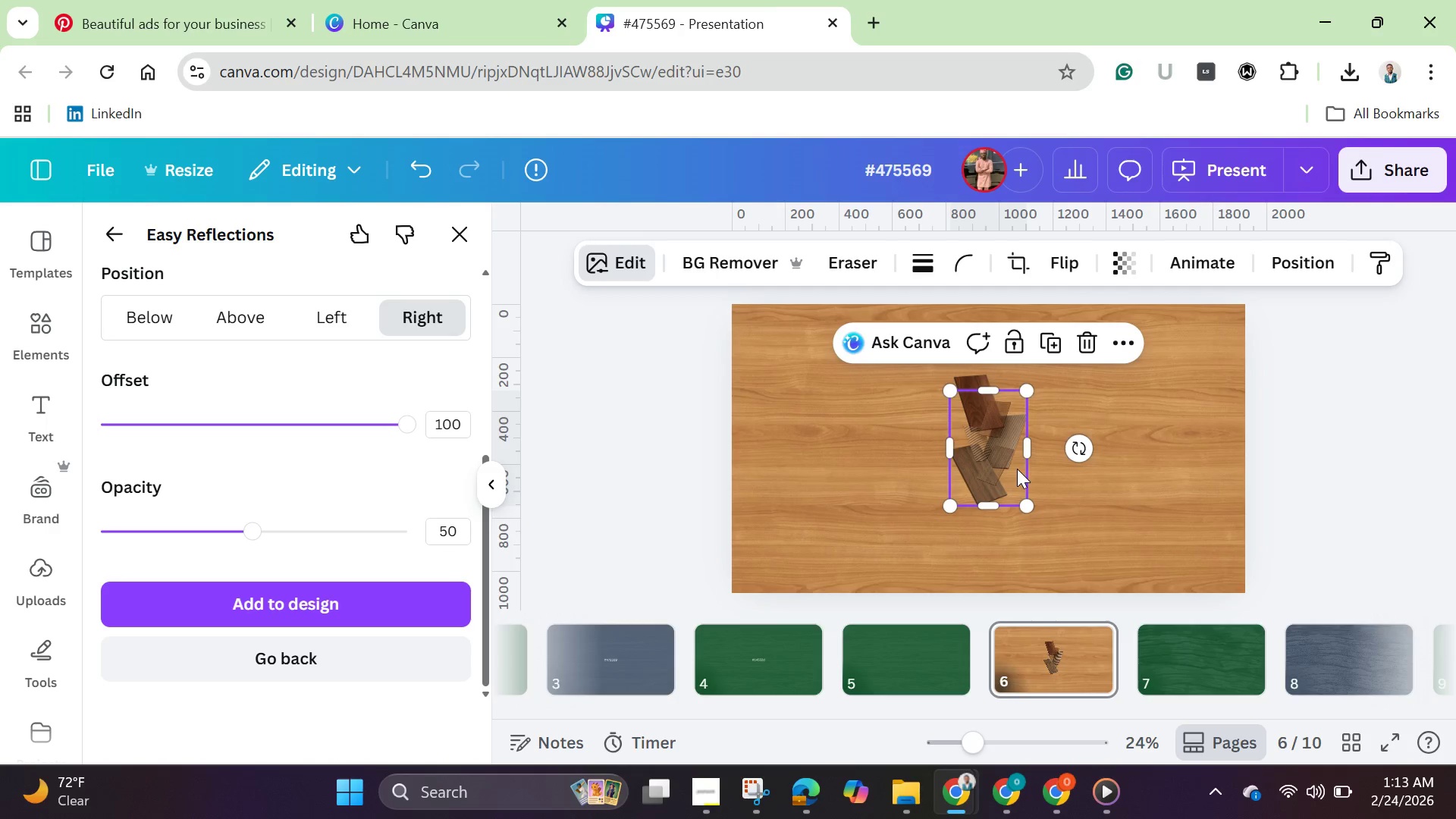 
left_click_drag(start_coordinate=[985, 459], to_coordinate=[1021, 527])
 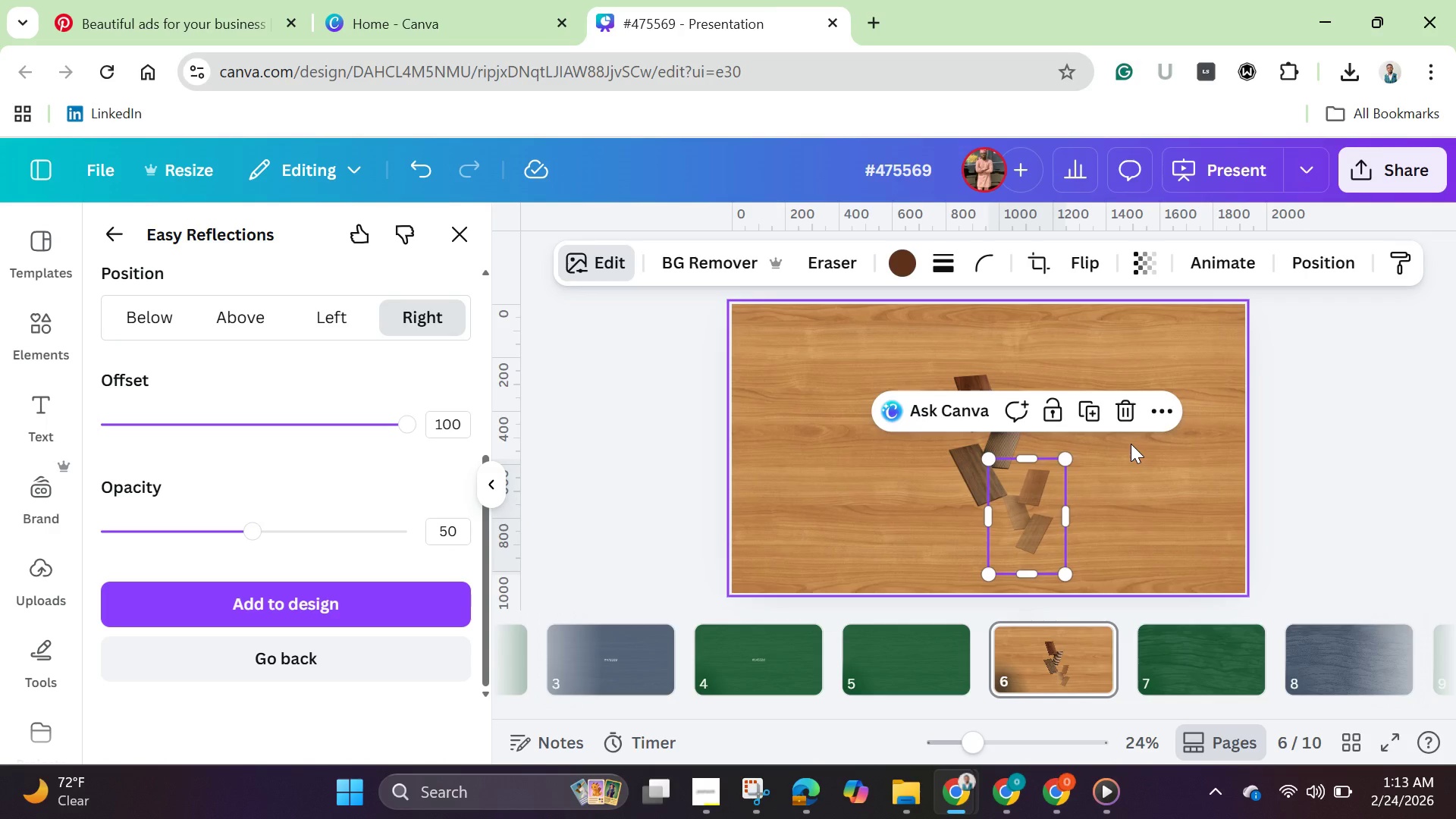 
left_click([1131, 444])
 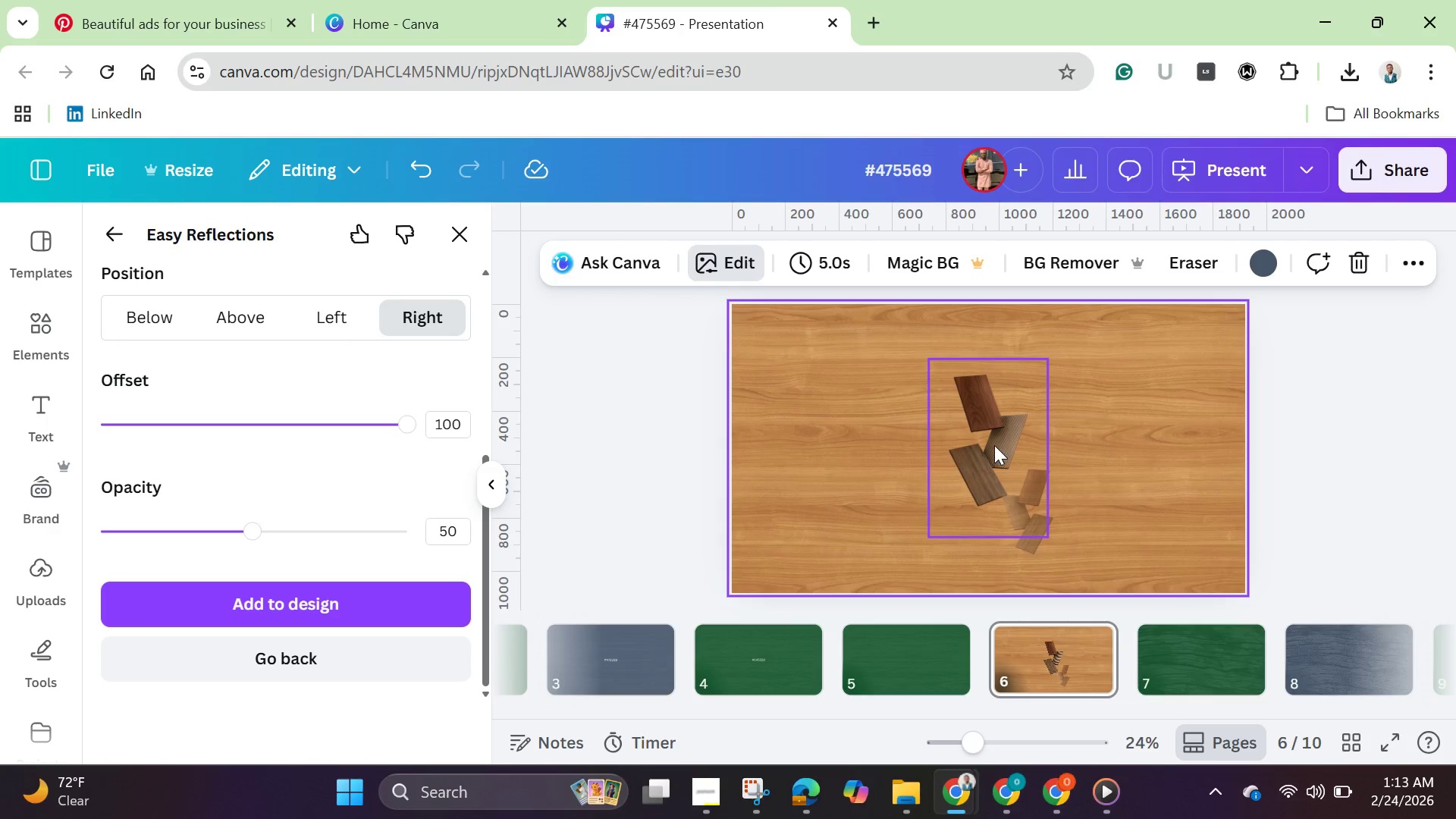 
left_click([994, 444])
 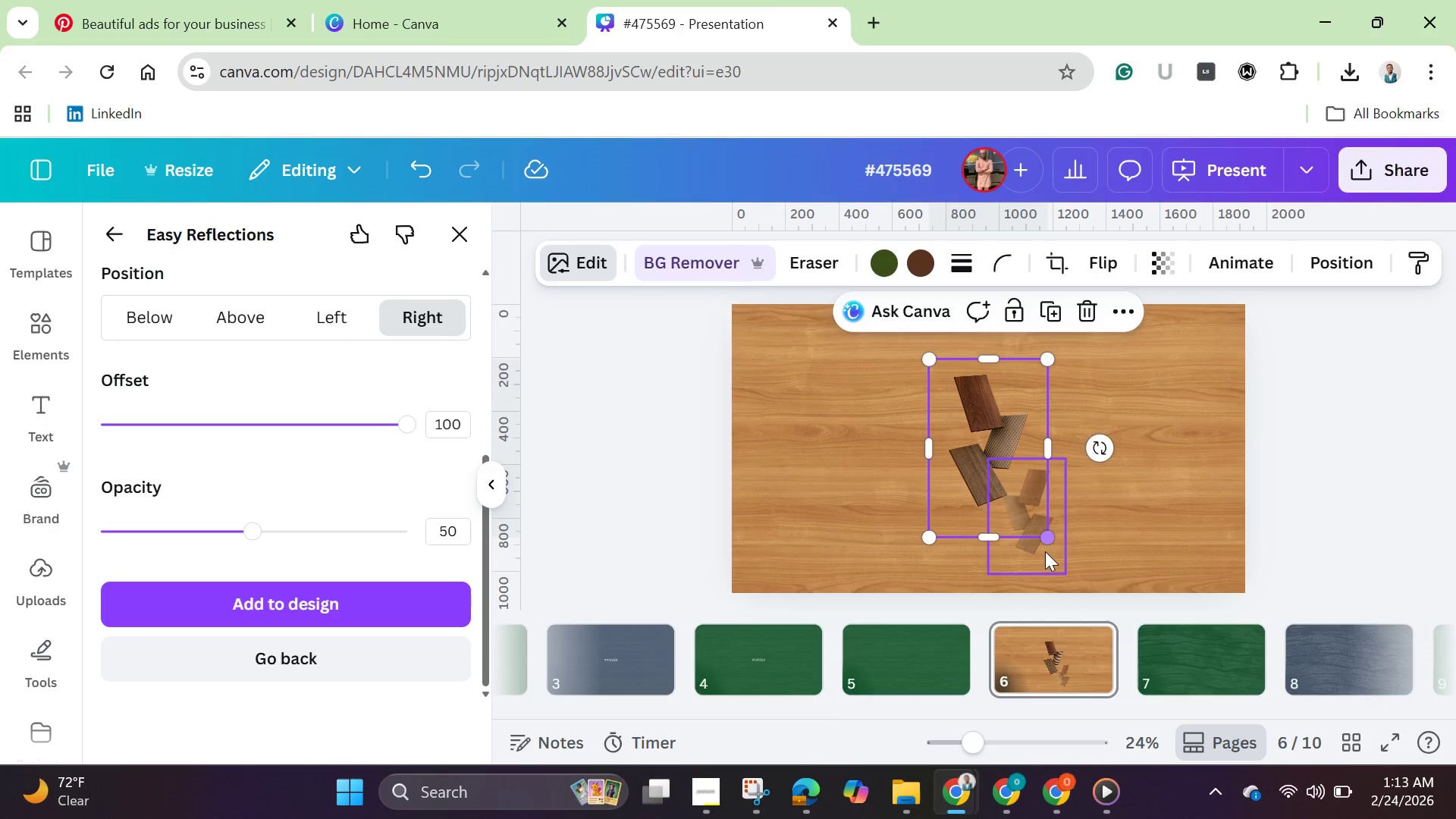 
left_click([1042, 554])
 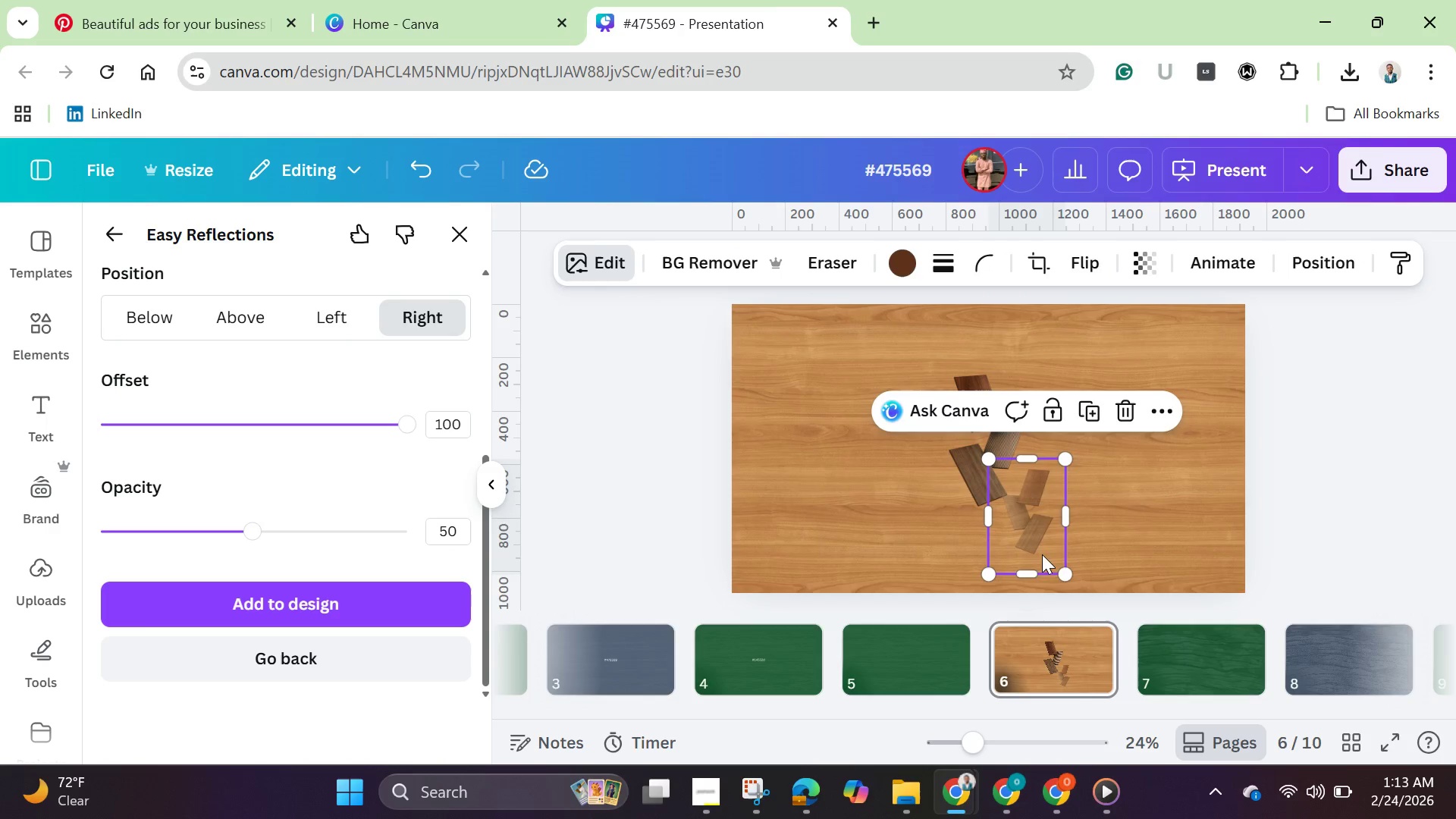 
left_click_drag(start_coordinate=[1042, 554], to_coordinate=[999, 556])
 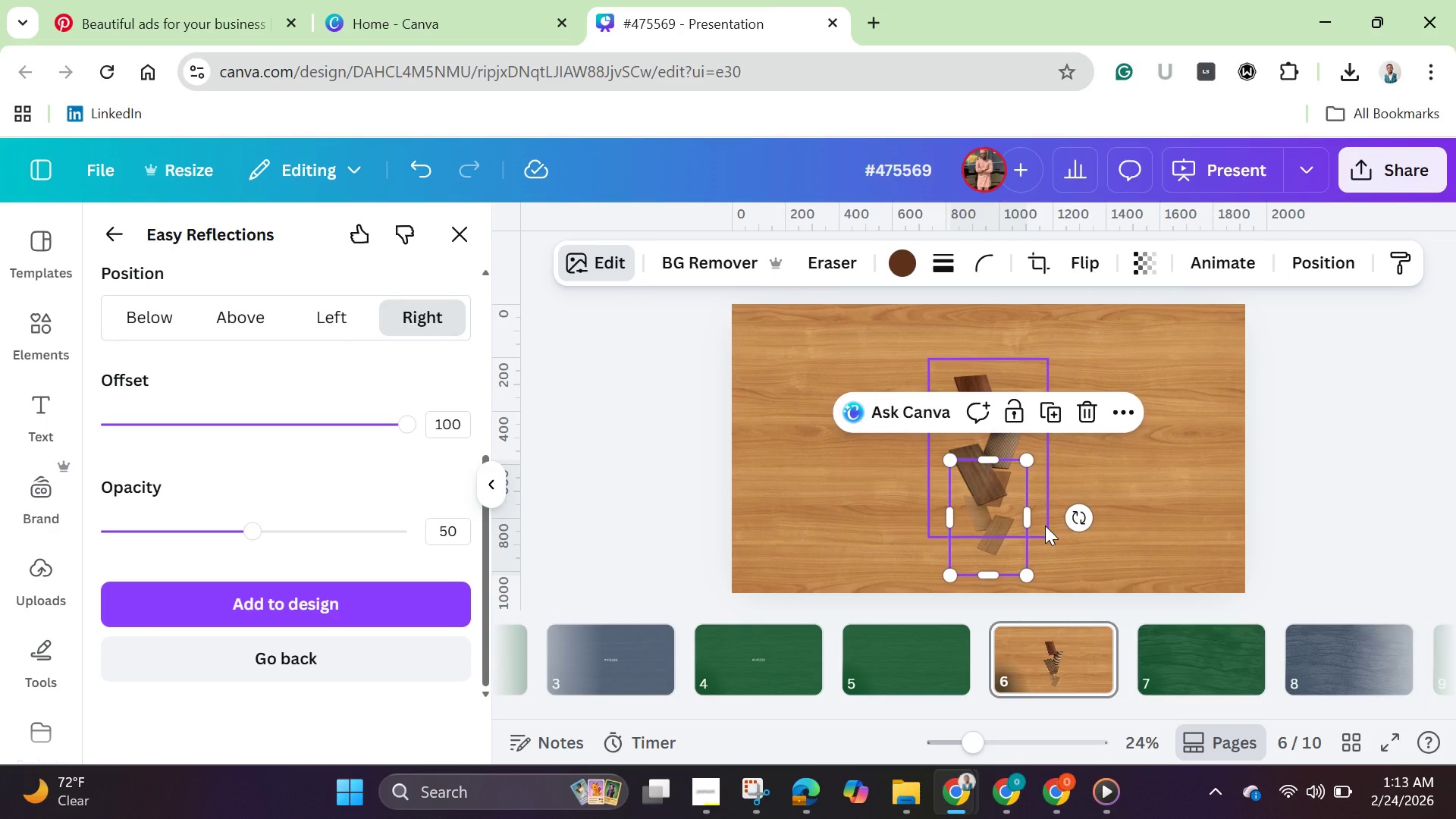 
hold_key(key=ArrowDown, duration=1.5)
 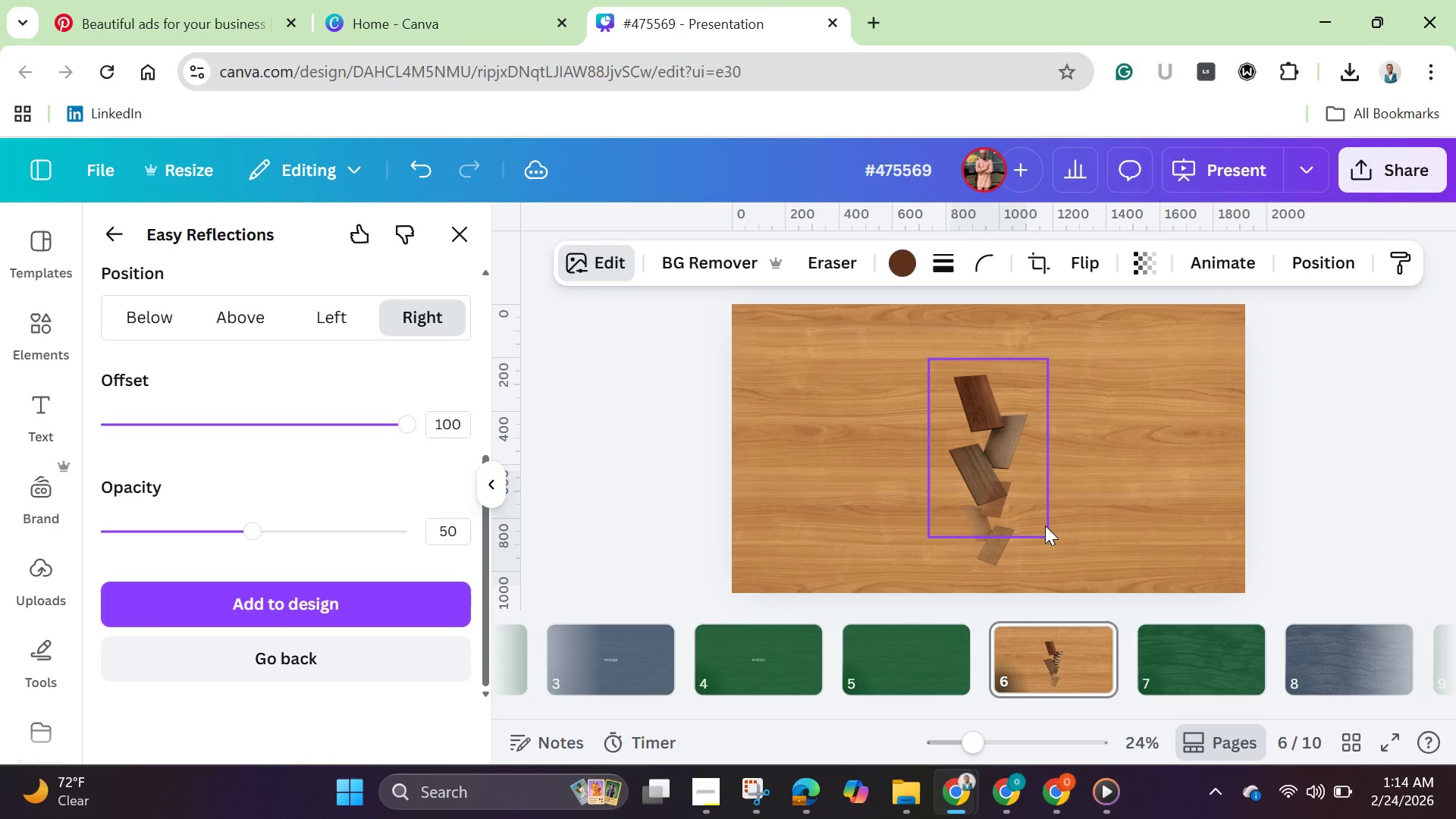 
hold_key(key=ArrowDown, duration=1.5)
 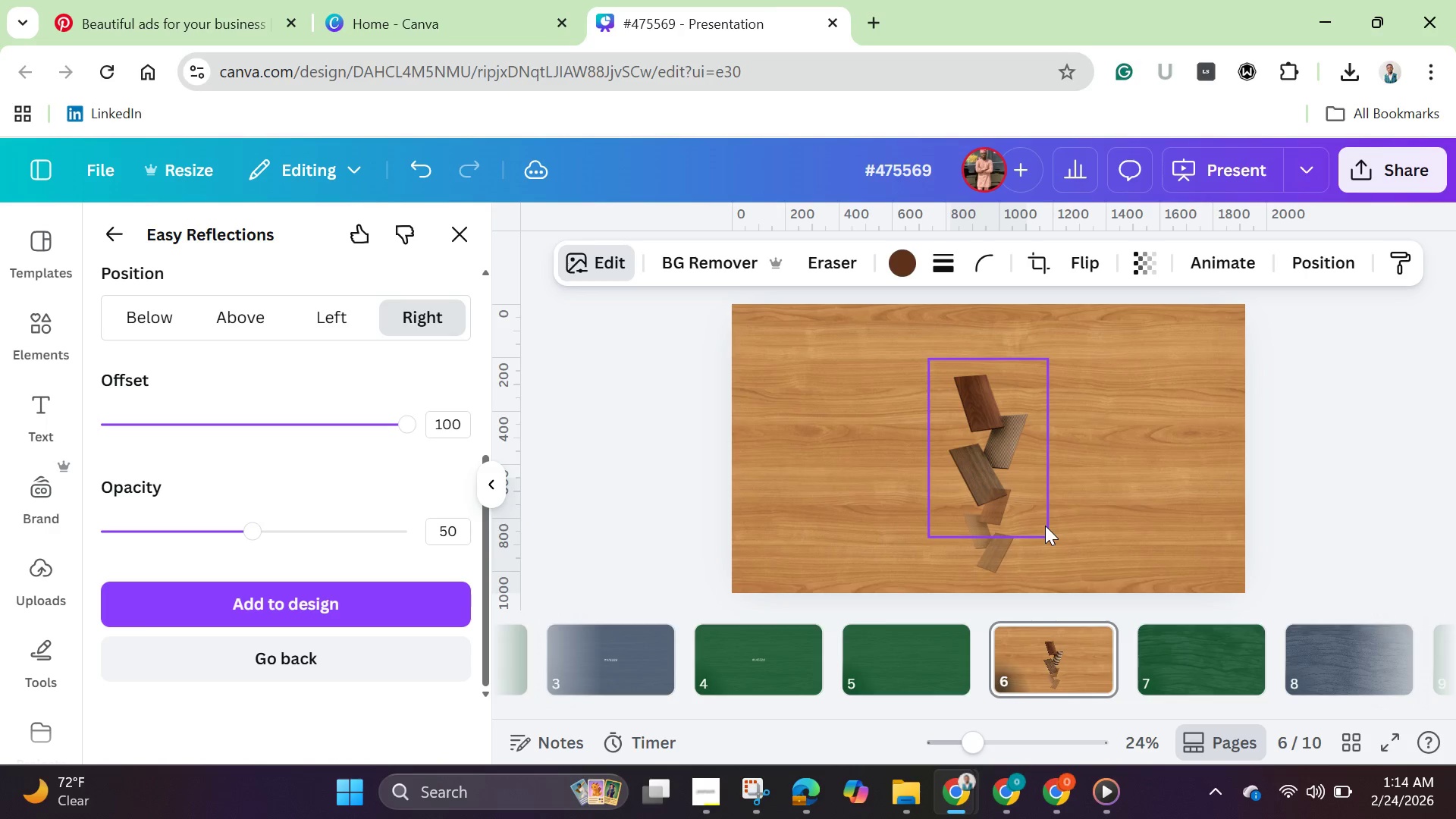 
hold_key(key=ArrowDown, duration=1.53)
 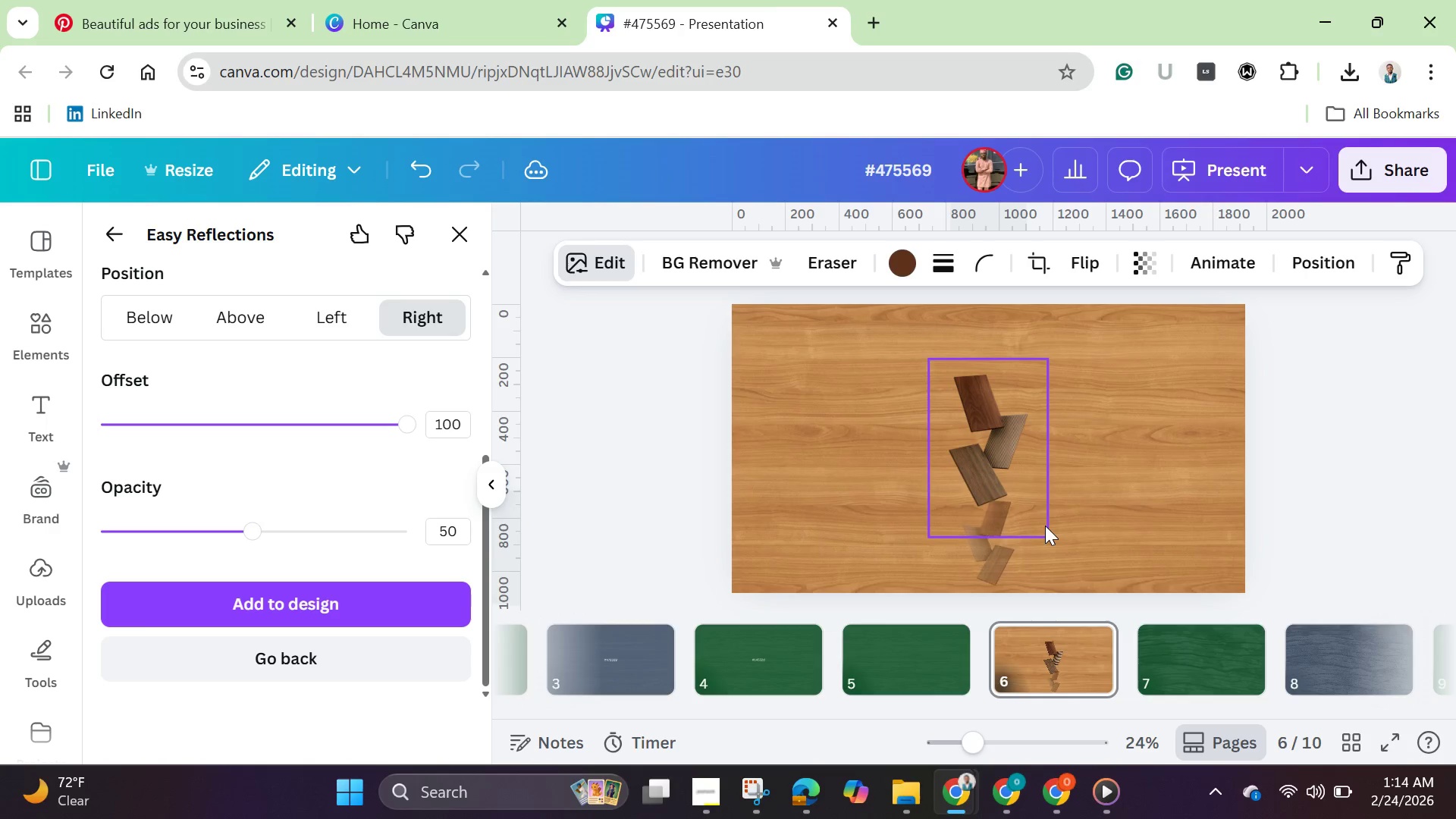 
hold_key(key=ArrowDown, duration=1.5)
 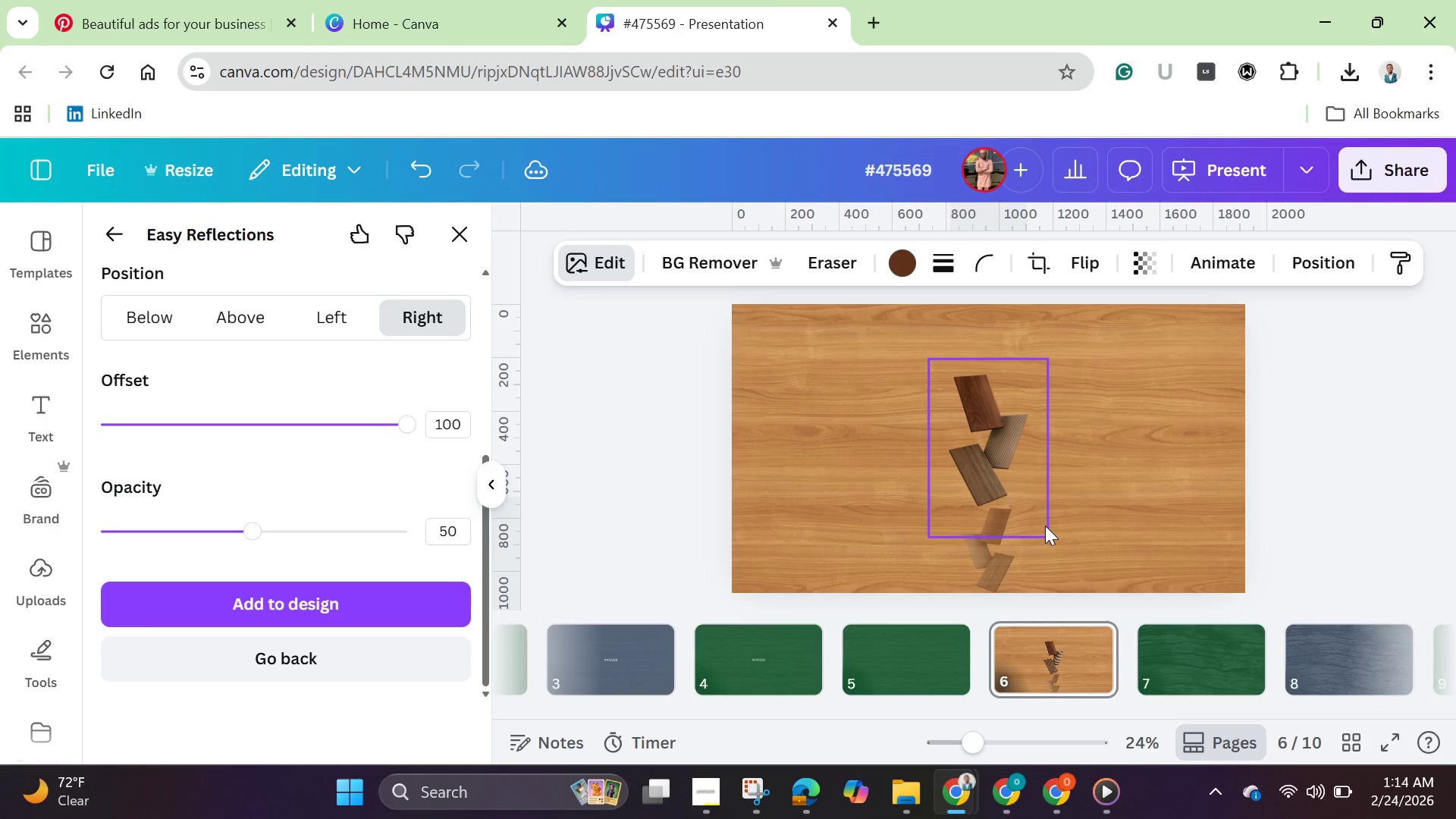 
key(ArrowDown)
 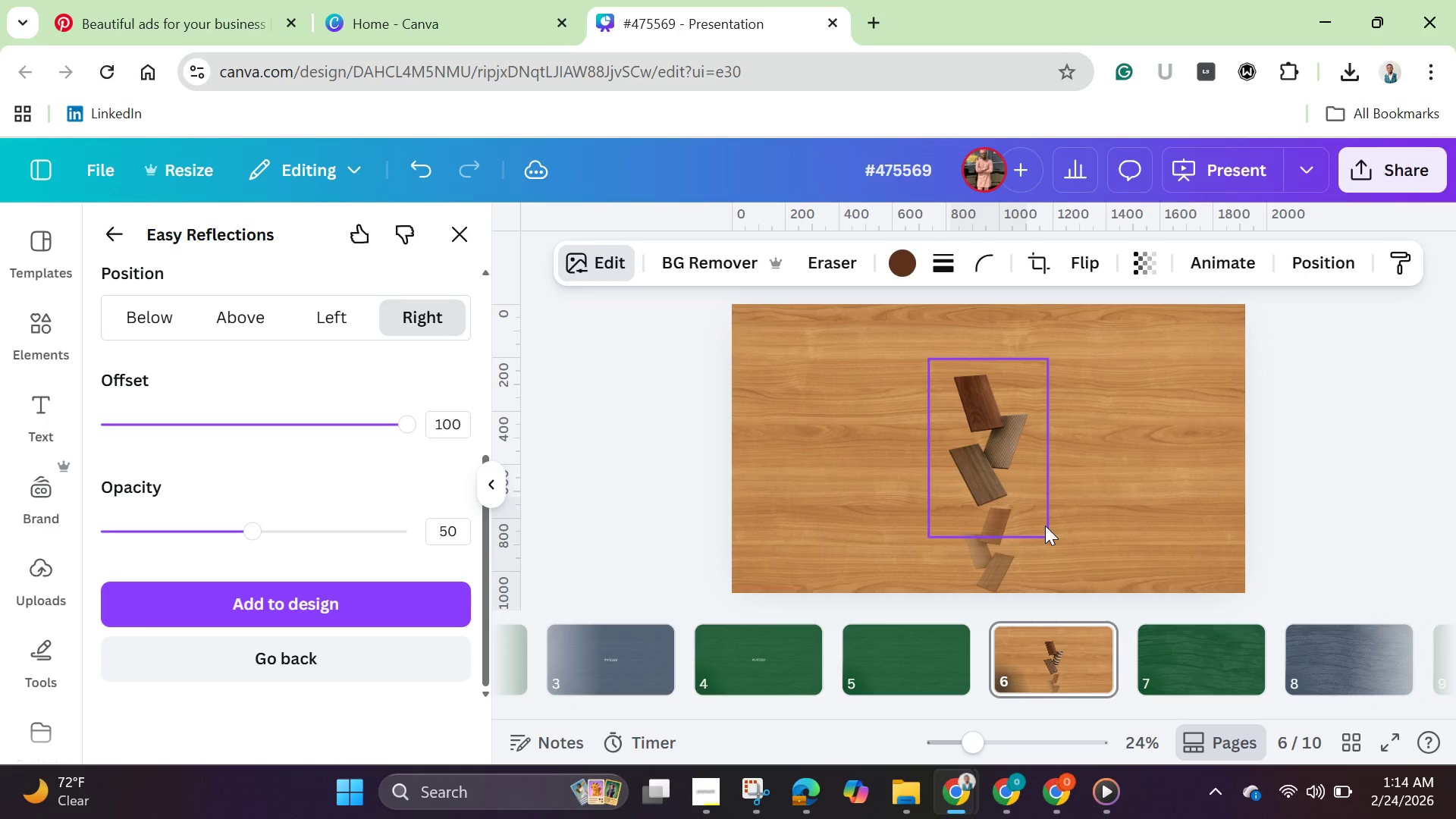 
hold_key(key=ArrowUp, duration=1.05)
 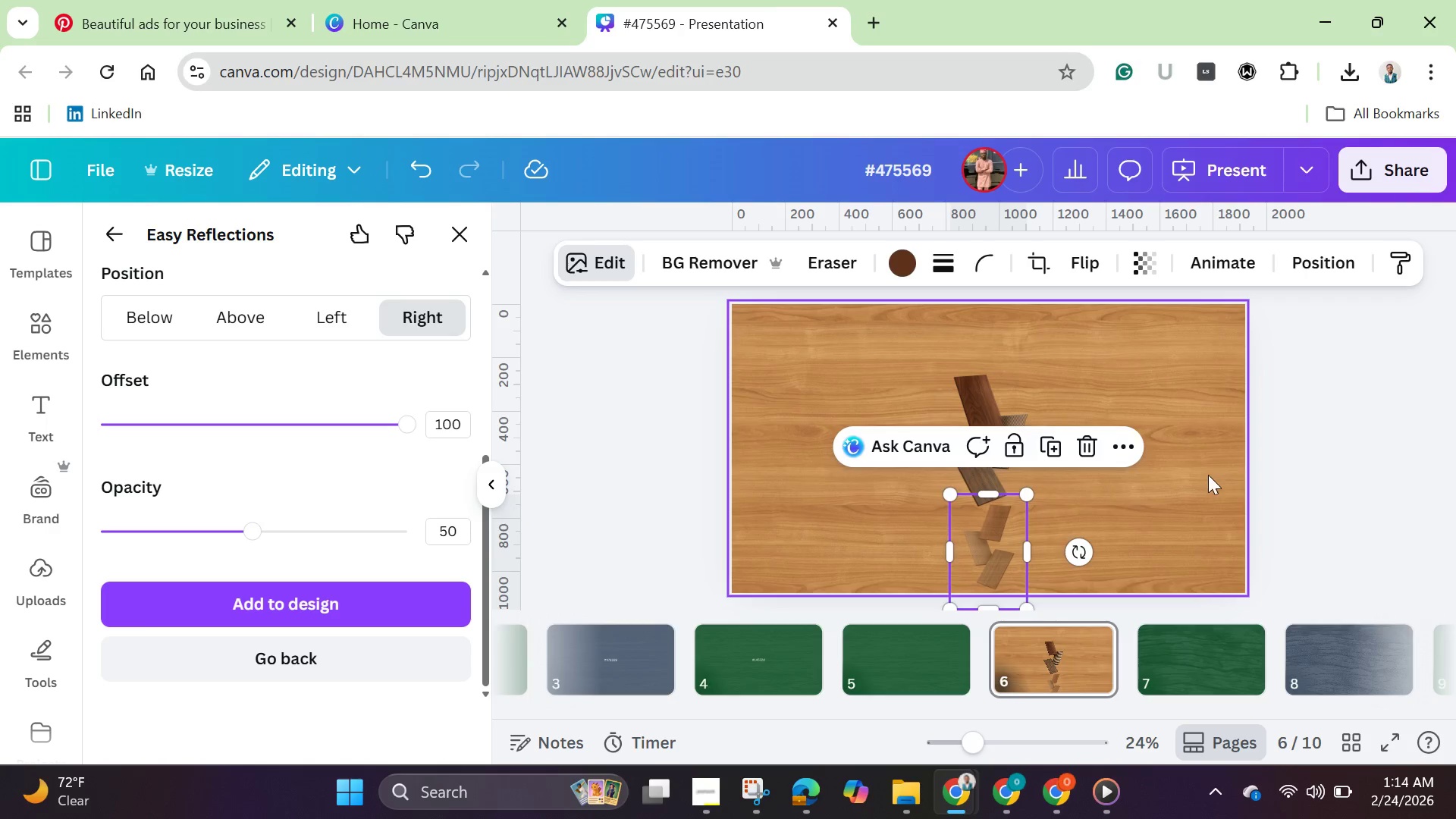 
left_click([1207, 472])
 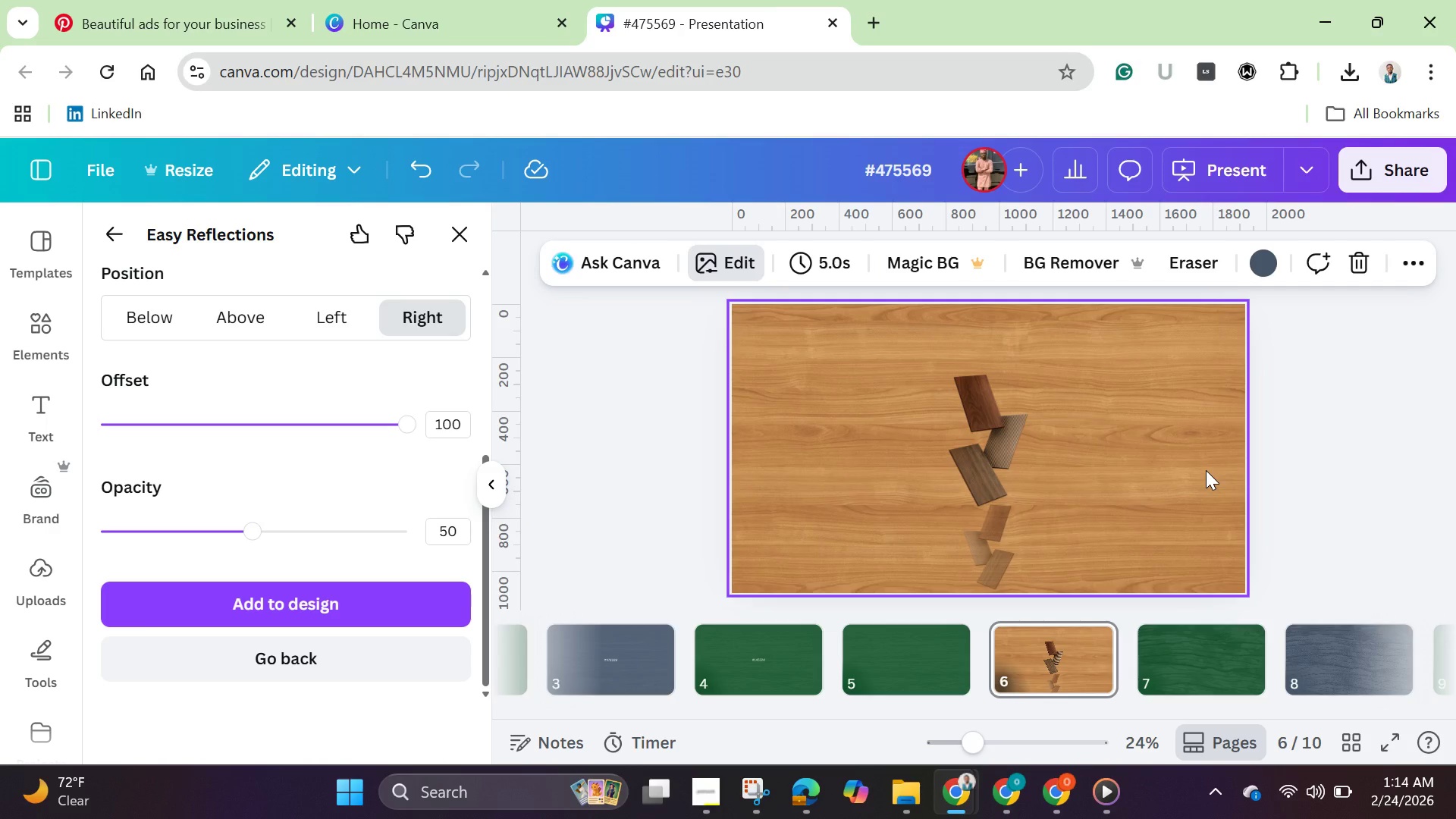 
left_click([1206, 470])
 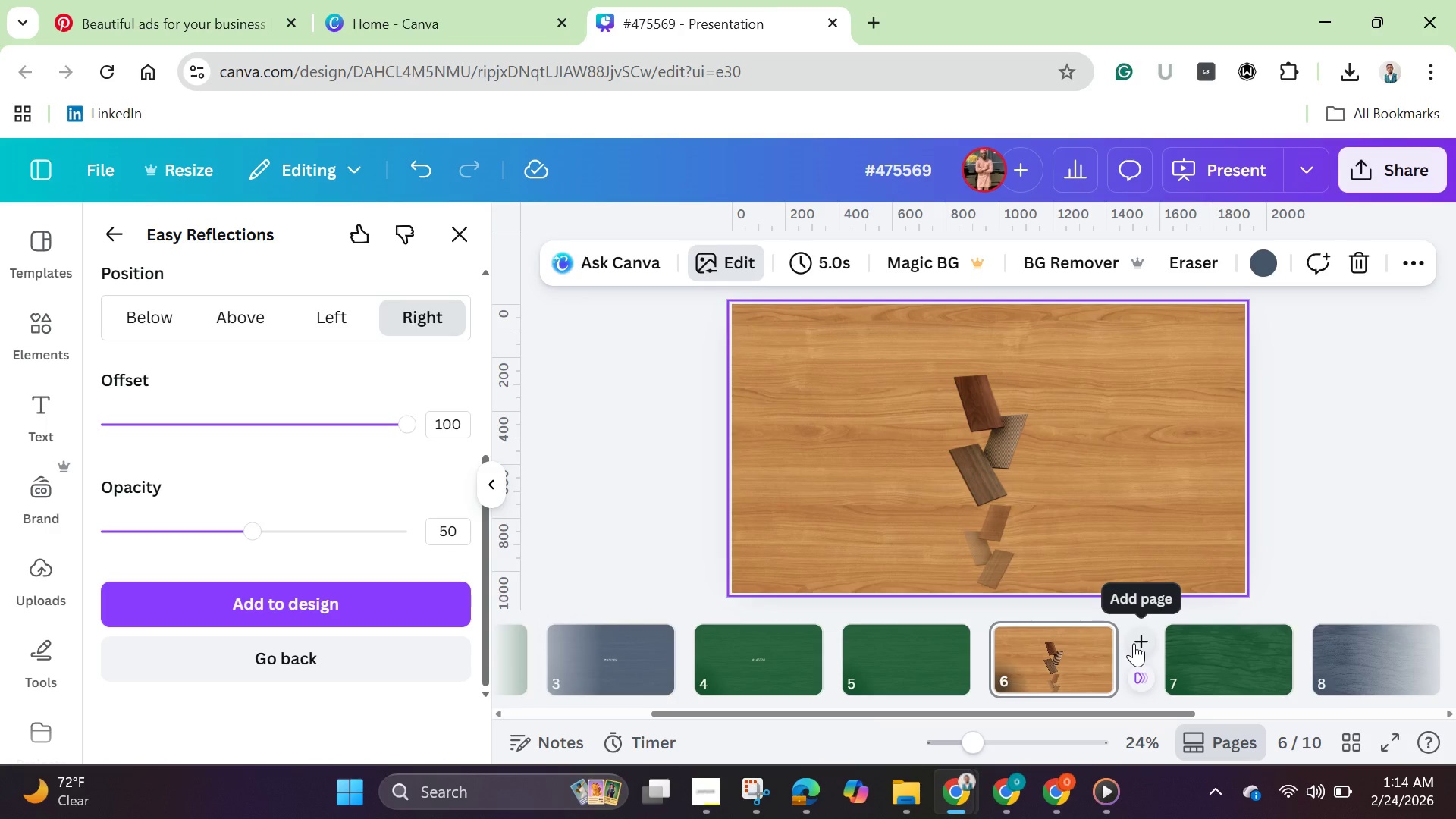 
wait(30.83)
 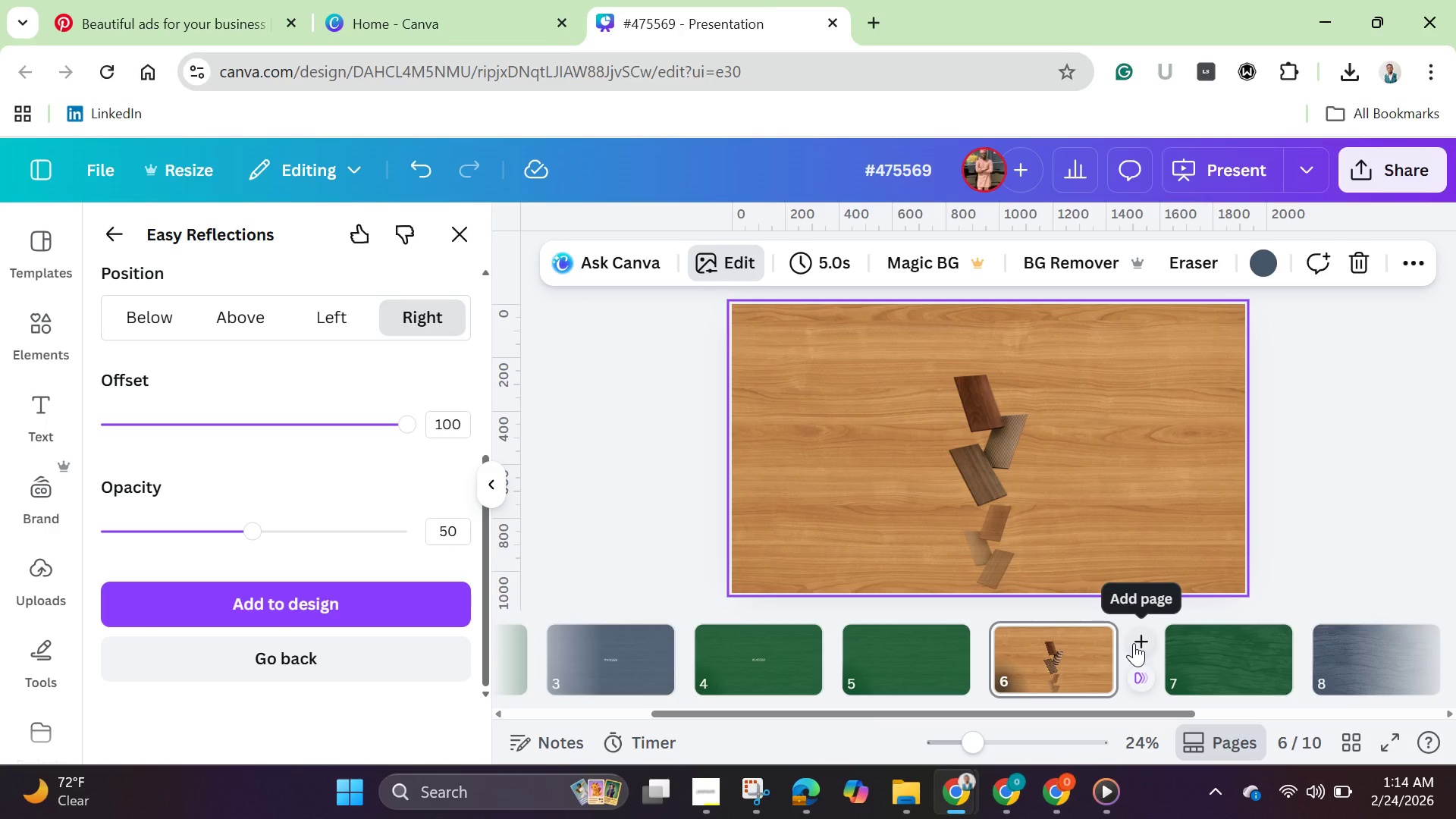 
right_click([1065, 647])
 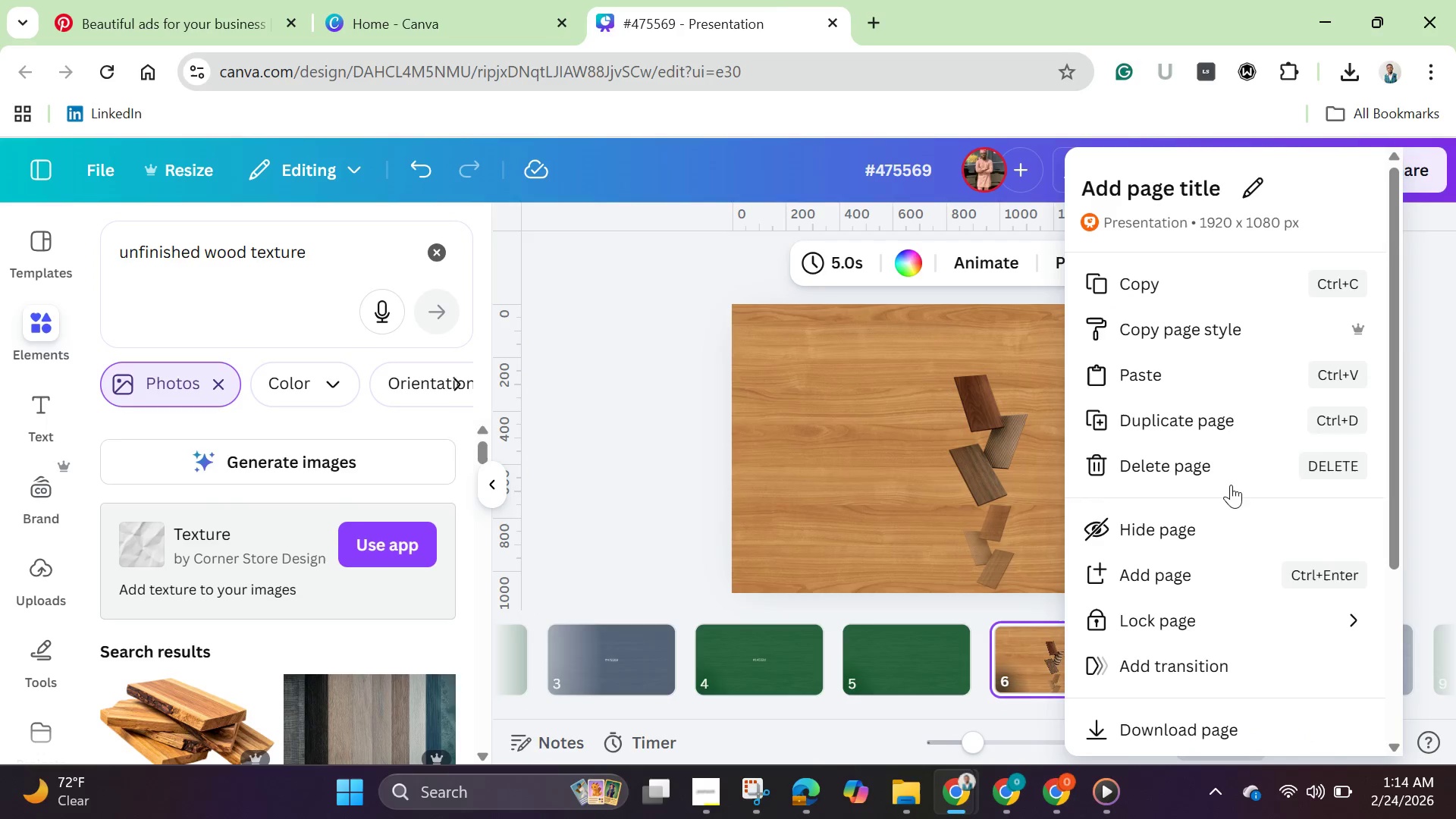 
left_click([1216, 430])
 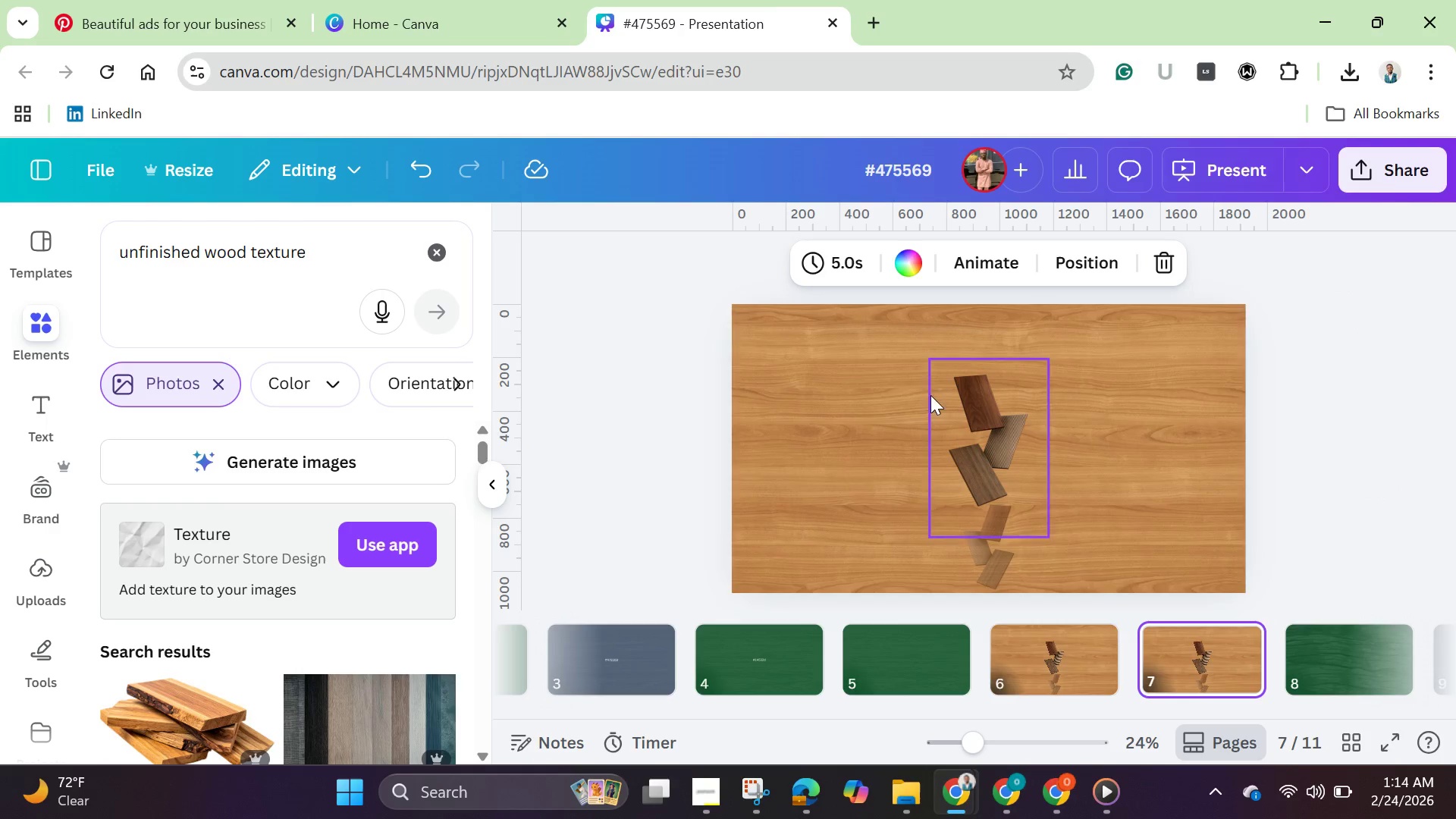 
left_click_drag(start_coordinate=[858, 375], to_coordinate=[1094, 568])
 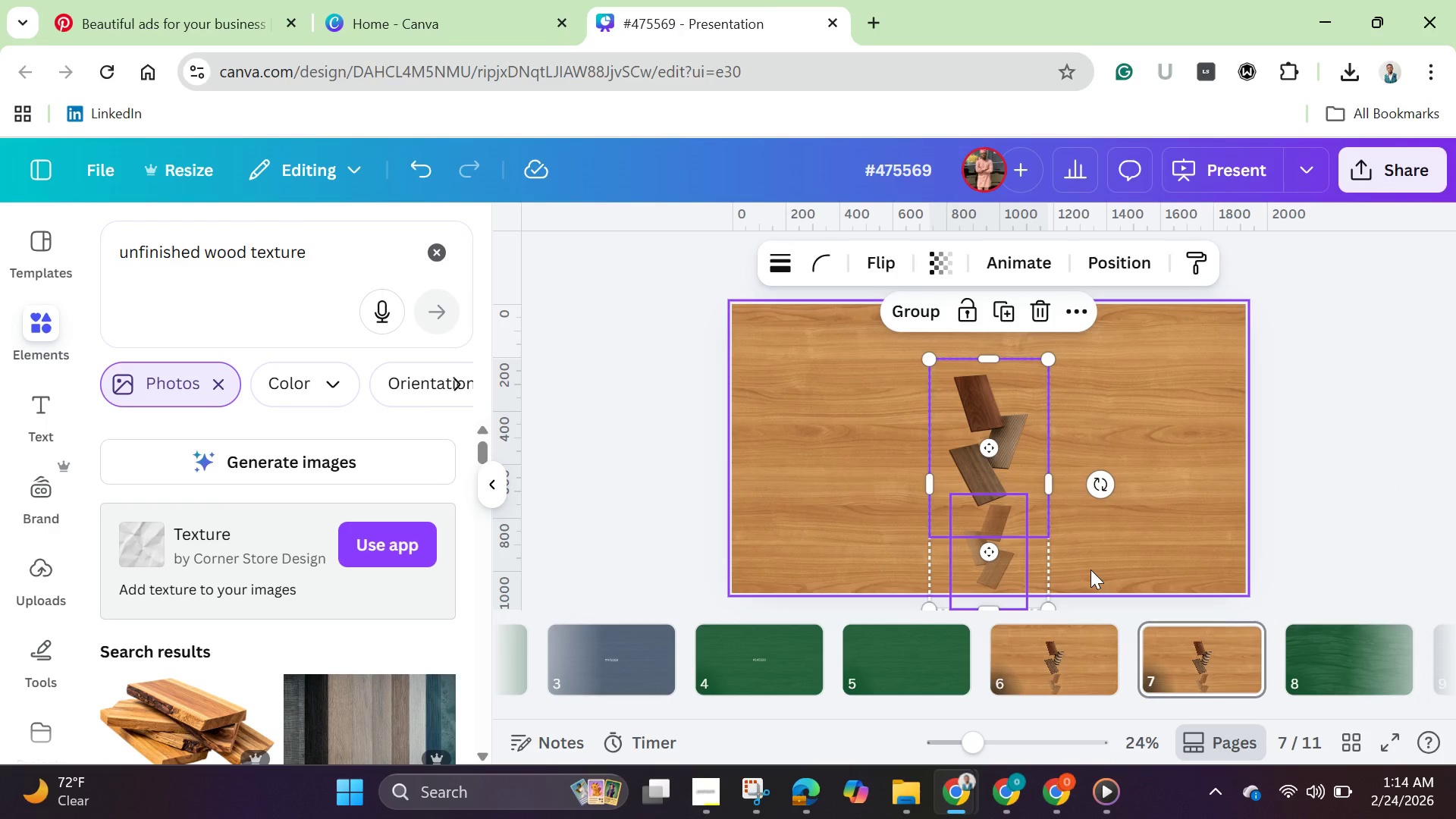 
key(Backspace)
 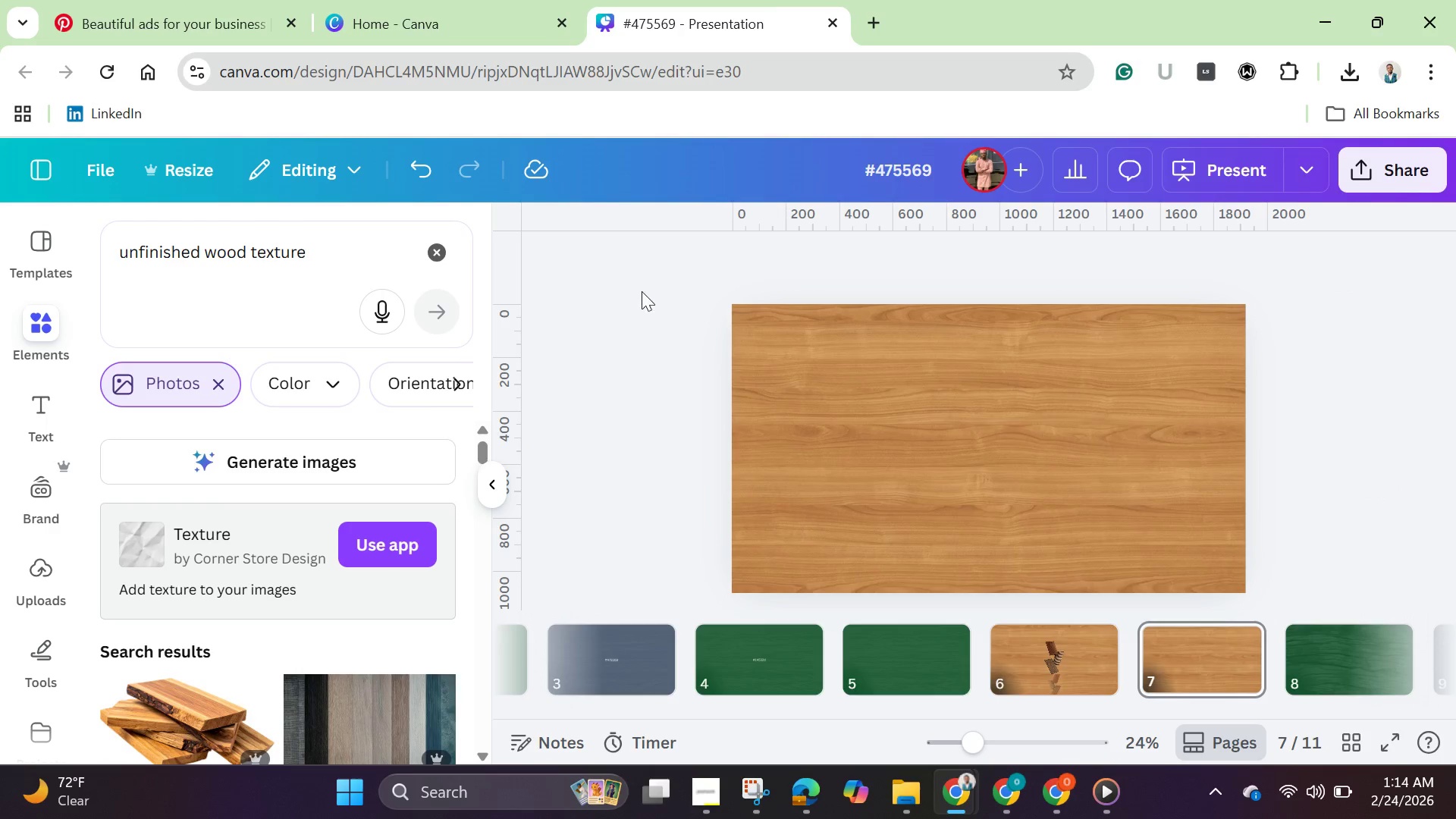 
wait(8.31)
 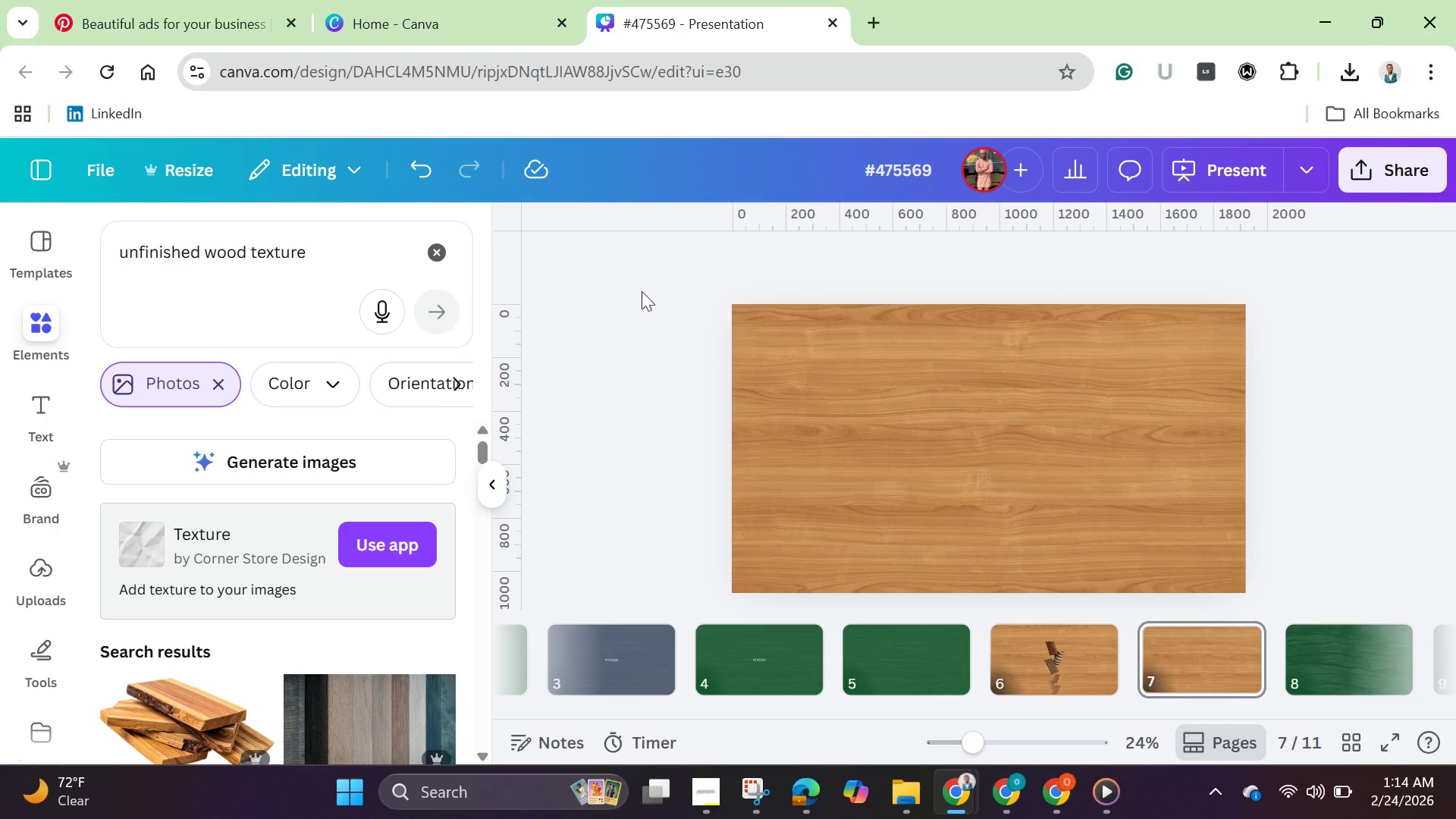 
mouse_move([406, 517])
 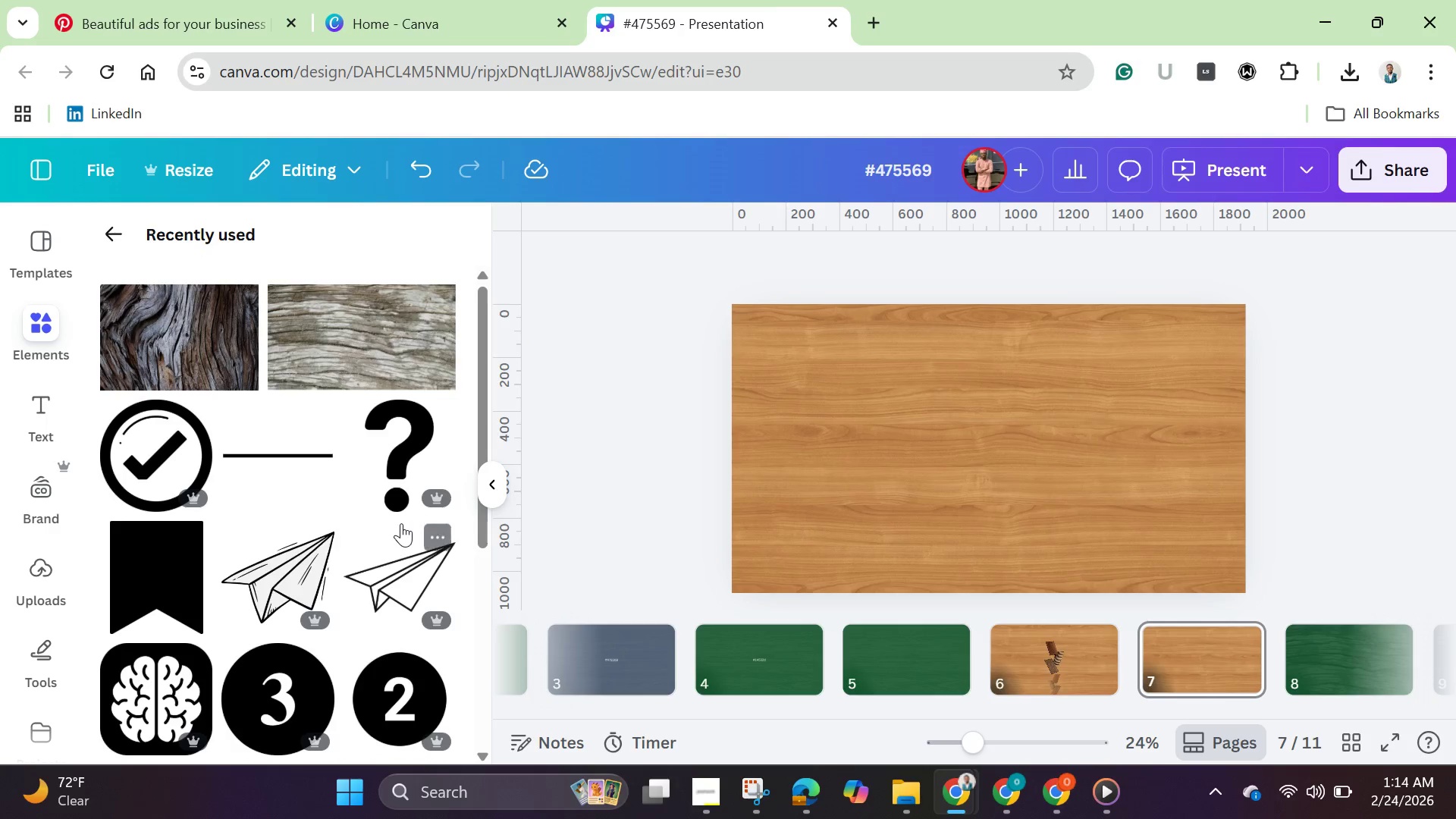 
scroll: coordinate [400, 527], scroll_direction: down, amount: 2.0
 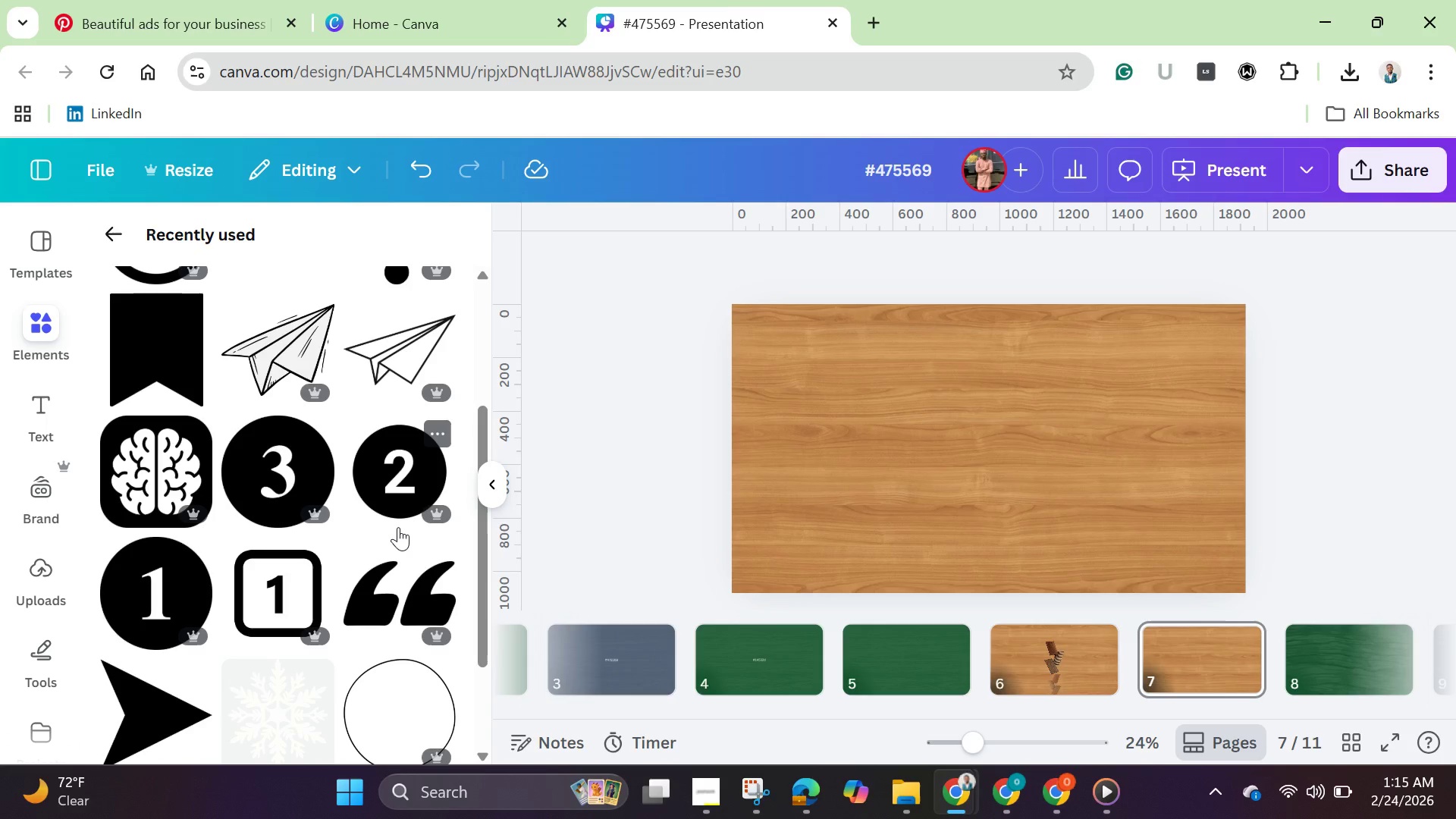 
wait(25.34)
 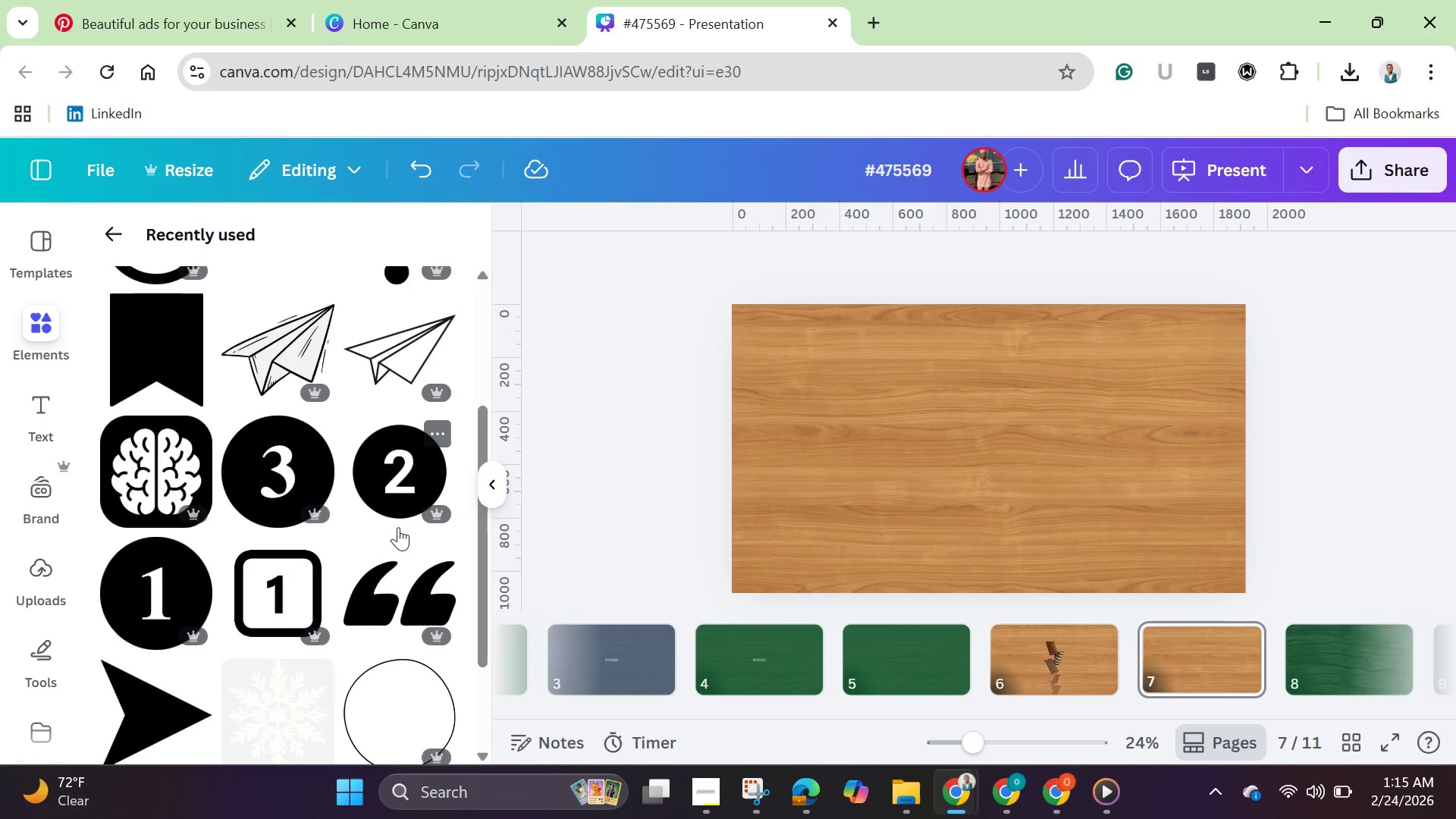 
scroll: coordinate [363, 520], scroll_direction: down, amount: 1.0
 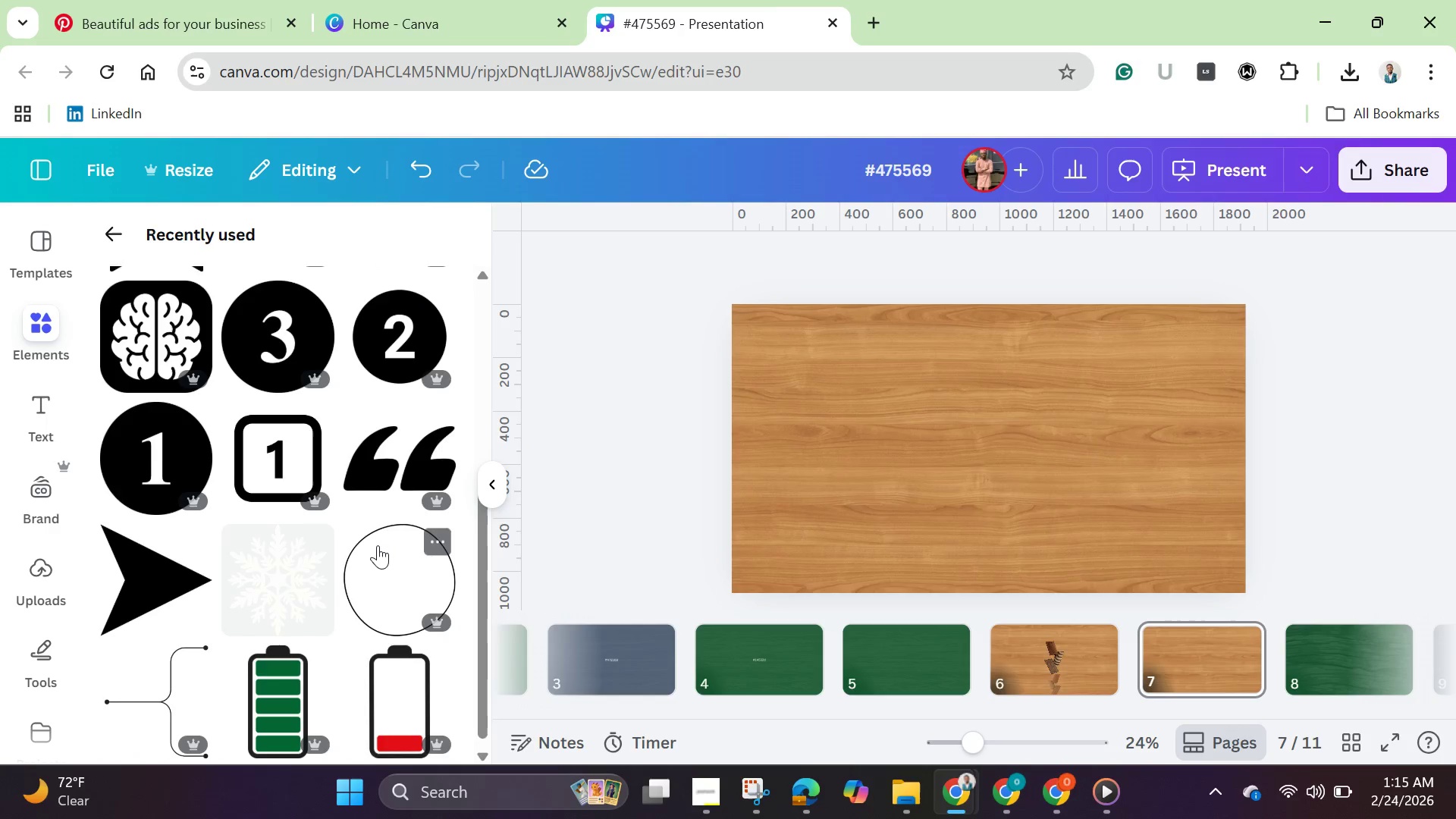 
scroll: coordinate [372, 542], scroll_direction: up, amount: 2.0
 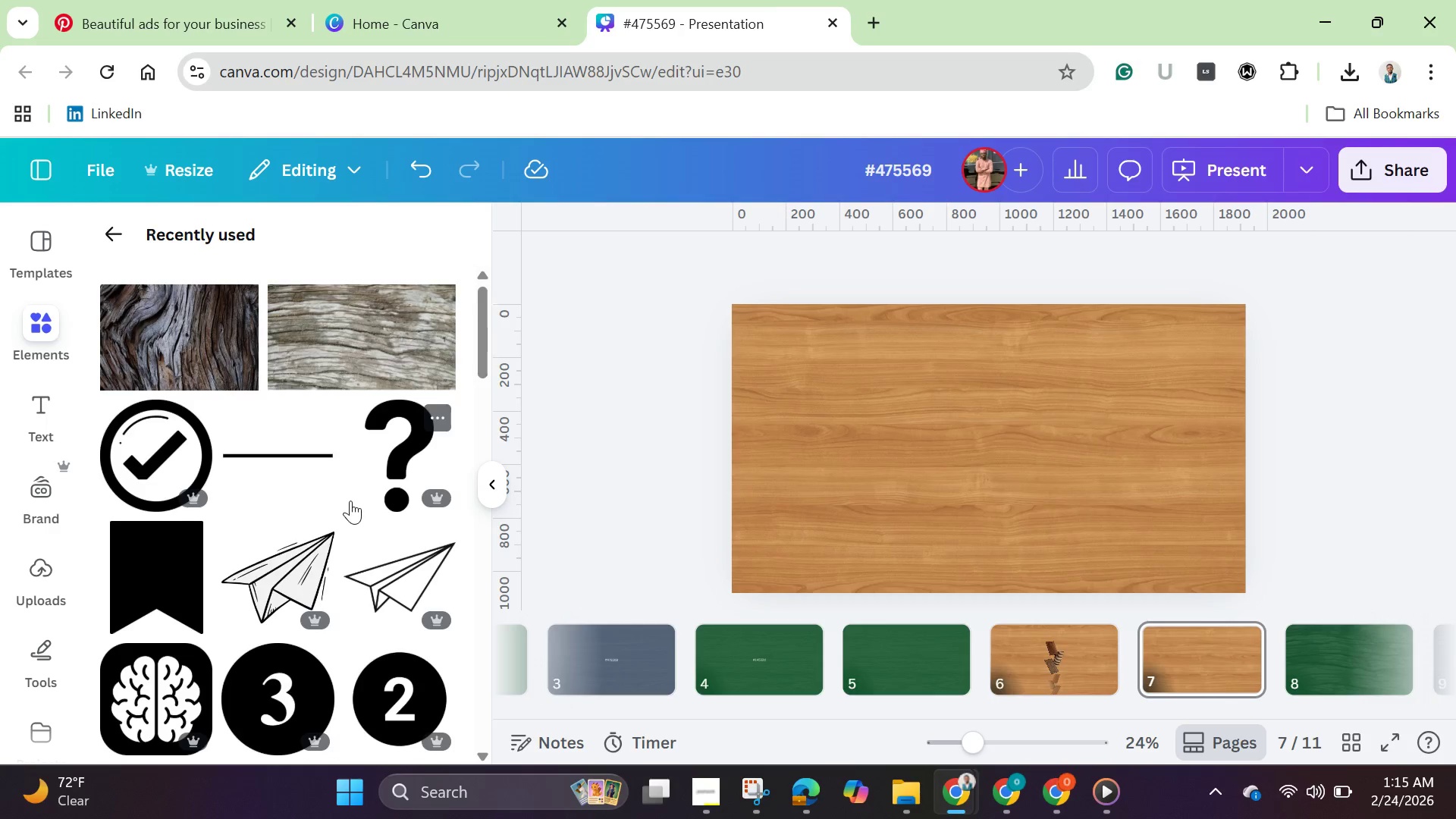 
scroll: coordinate [355, 516], scroll_direction: down, amount: 12.0
 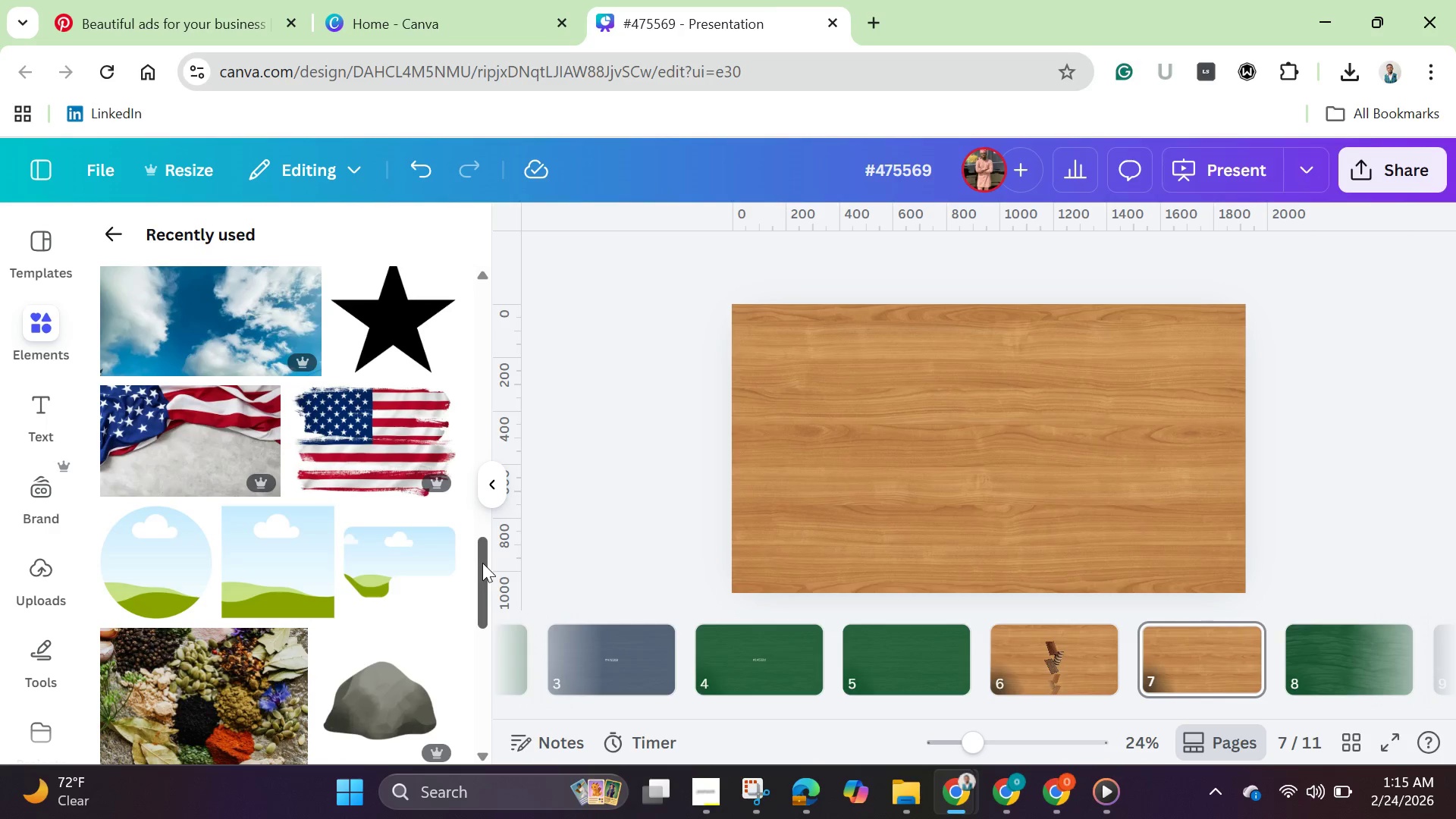 
left_click_drag(start_coordinate=[482, 563], to_coordinate=[460, 465])
 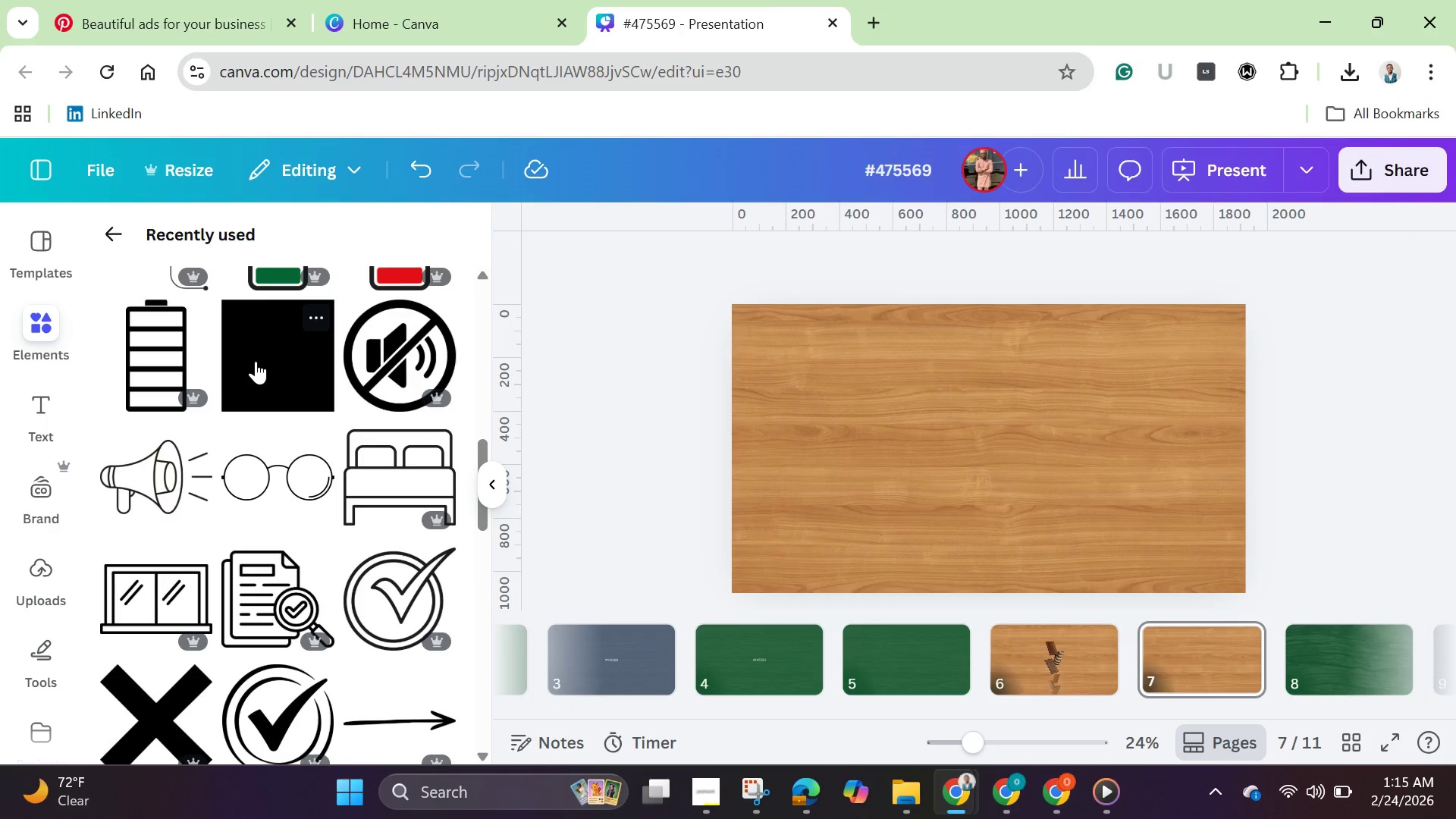 
left_click([256, 361])
 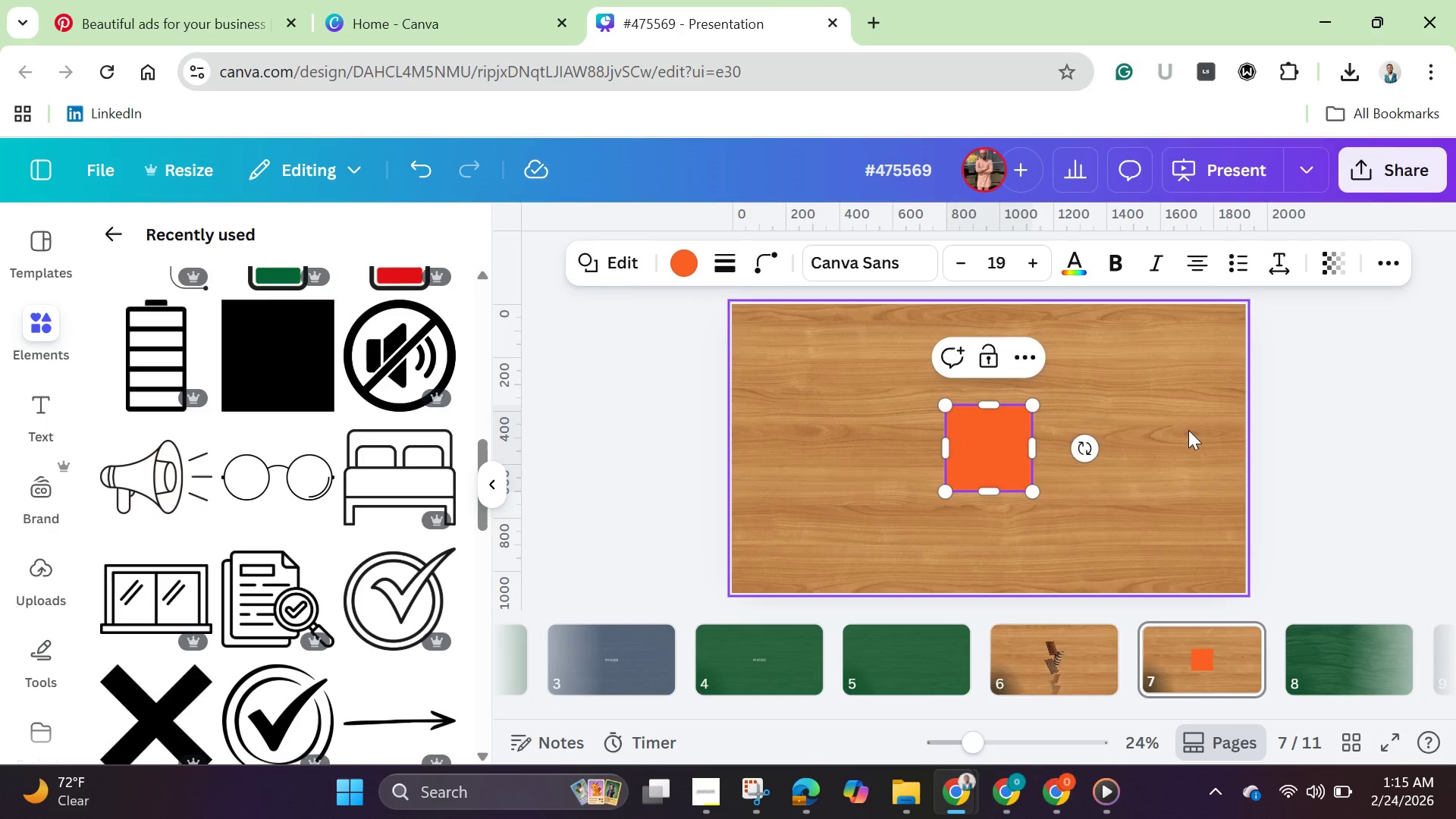 
left_click([1188, 427])
 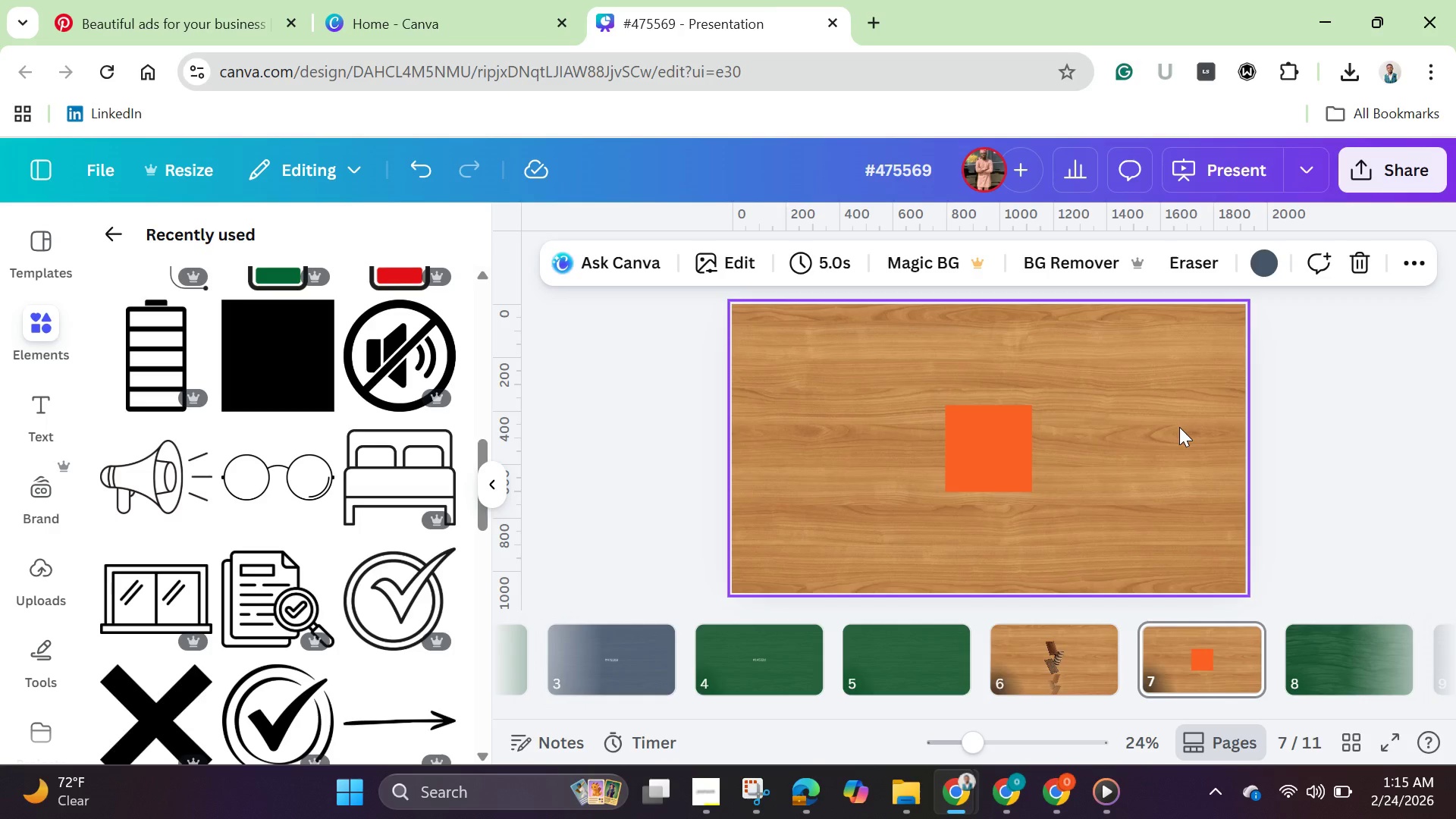 
wait(20.42)
 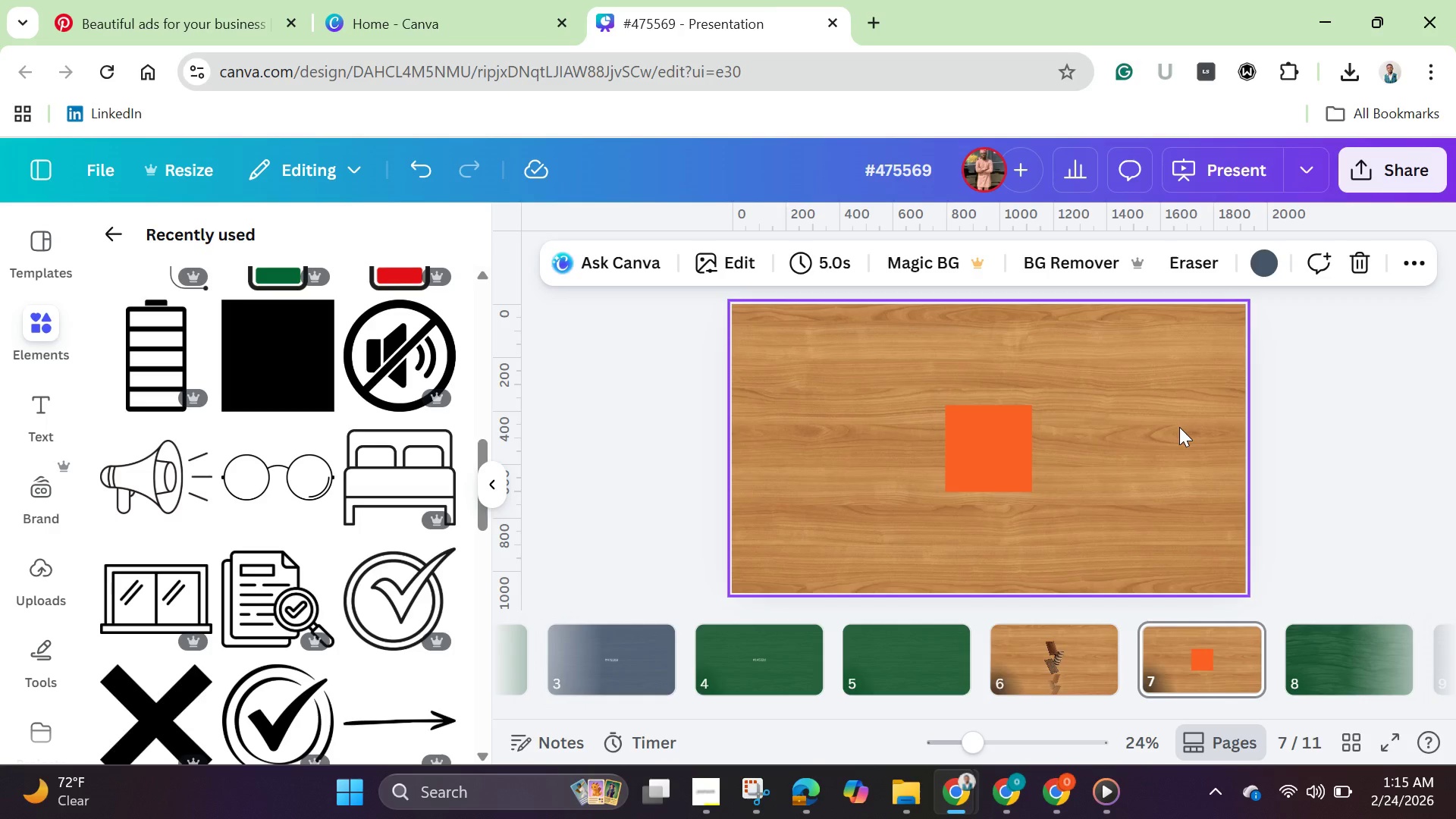 
left_click([978, 443])
 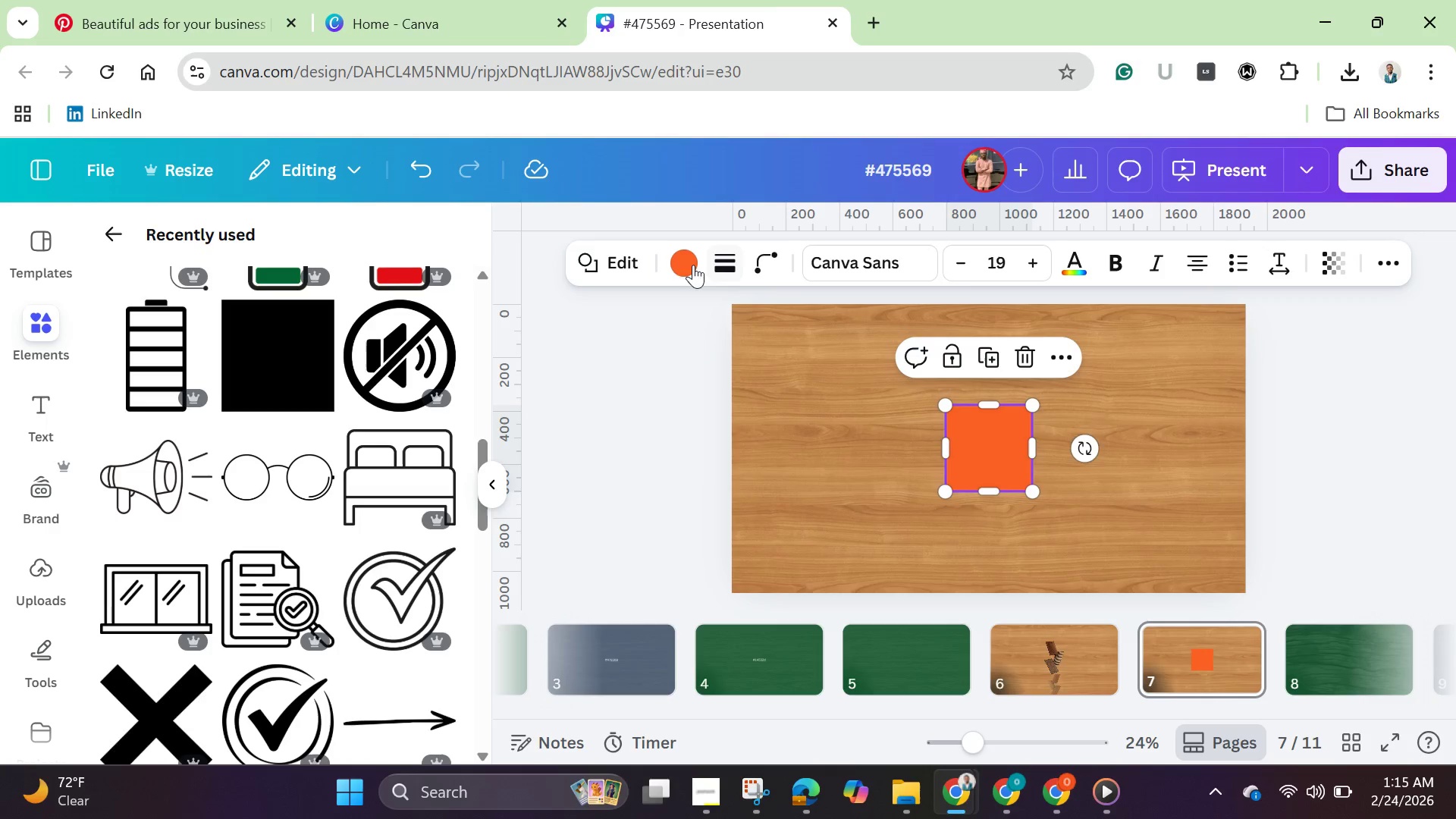 
left_click([692, 263])
 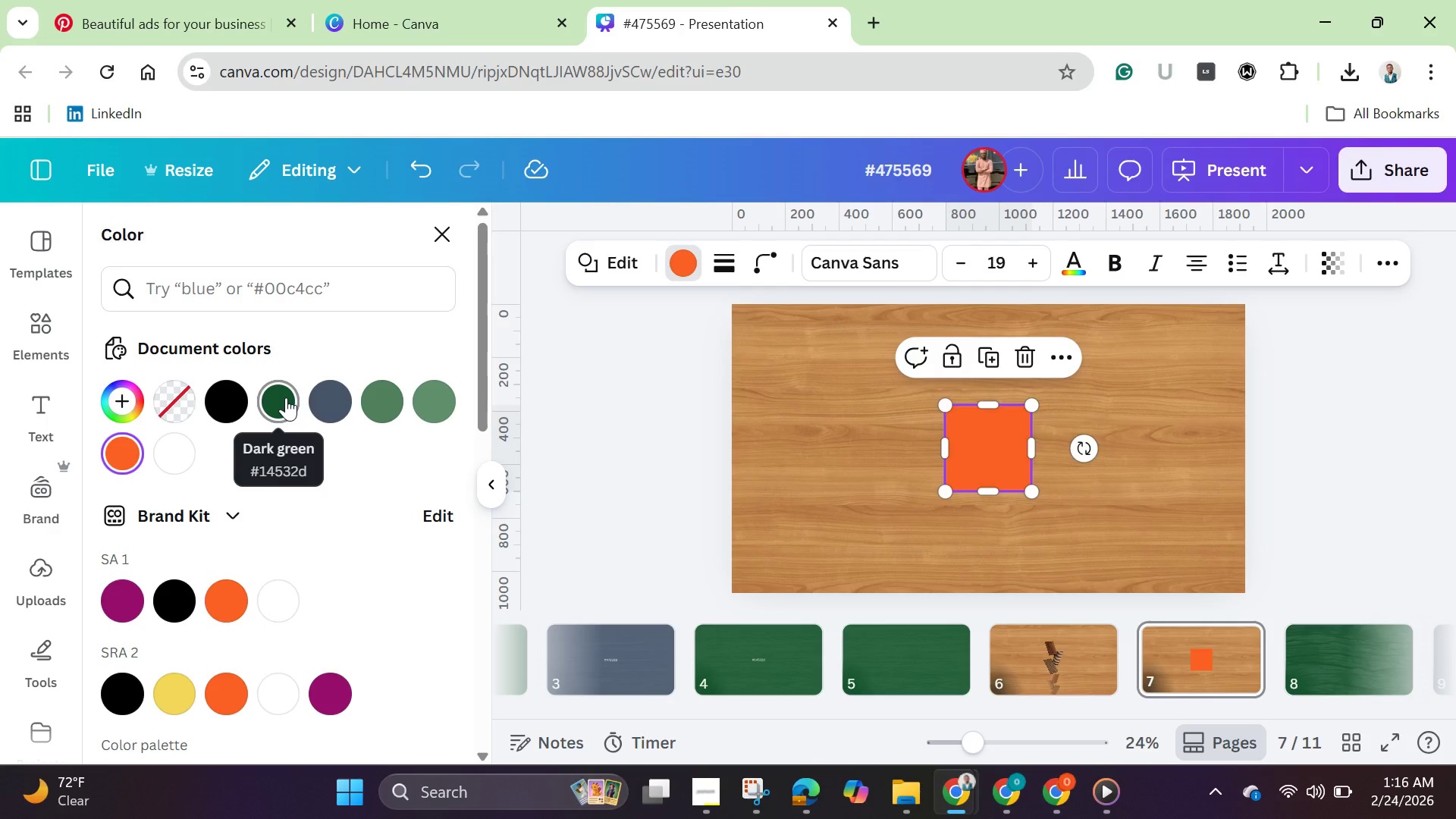 
wait(19.95)
 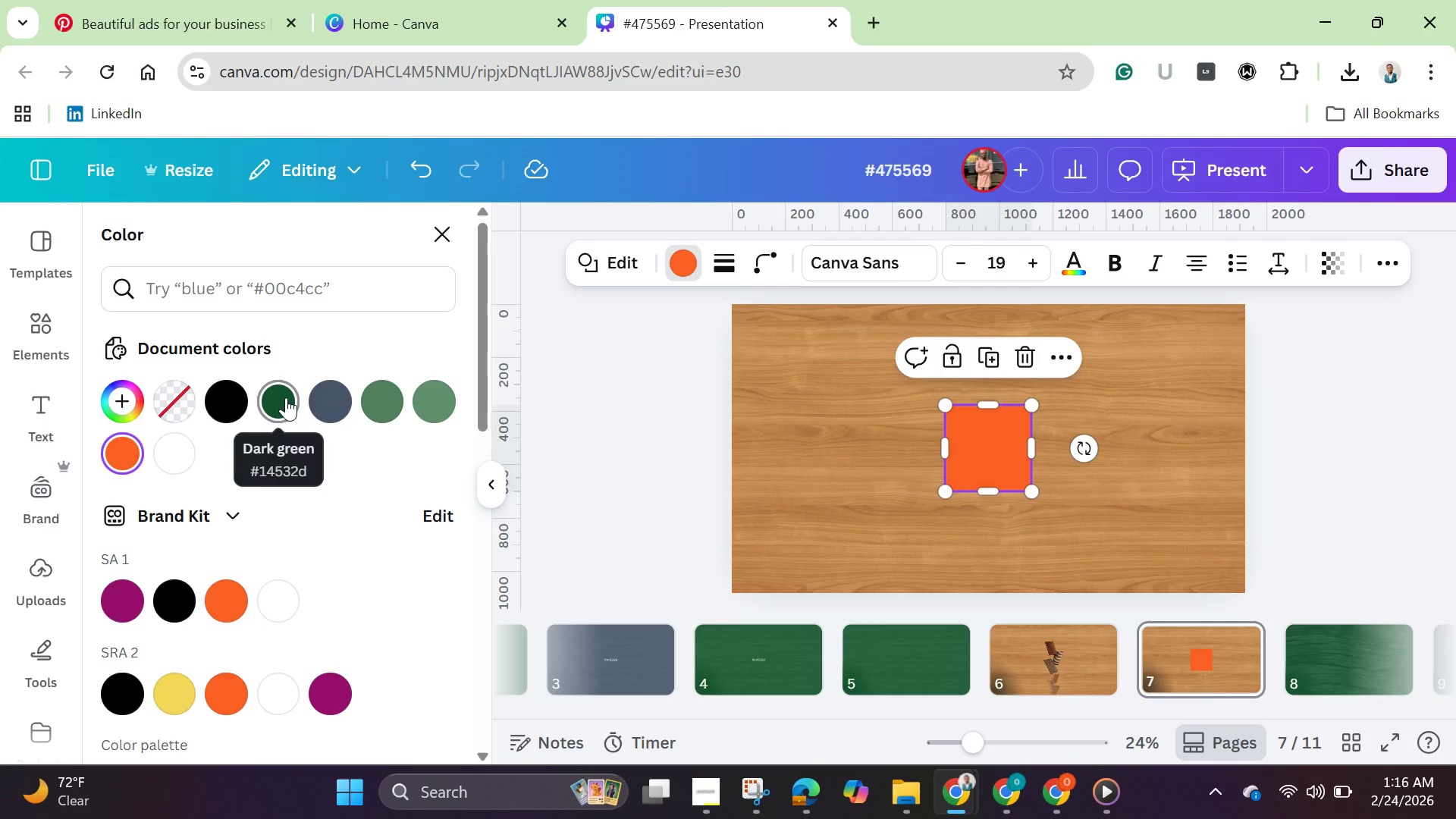 
left_click([286, 397])
 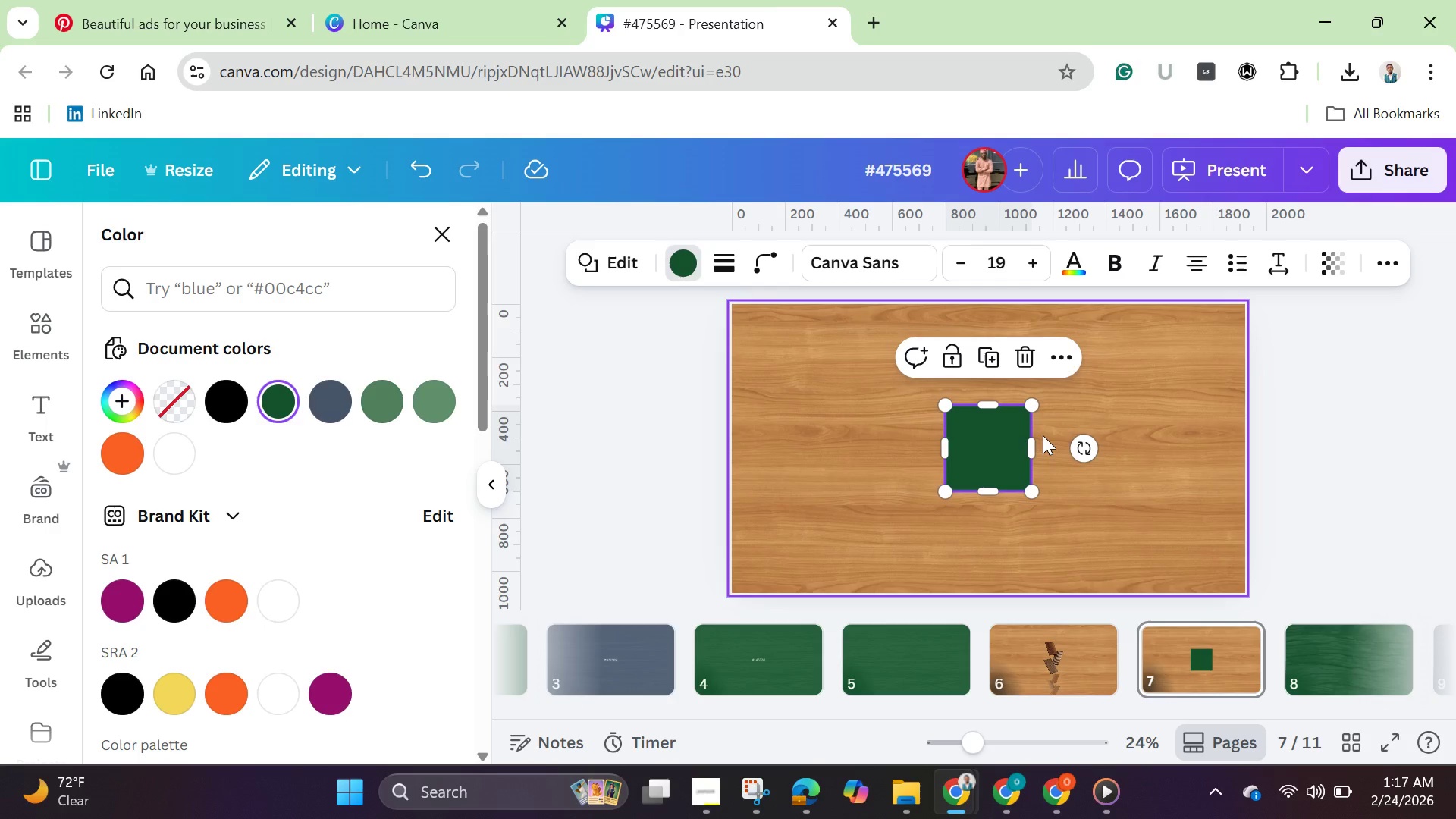 
wait(53.31)
 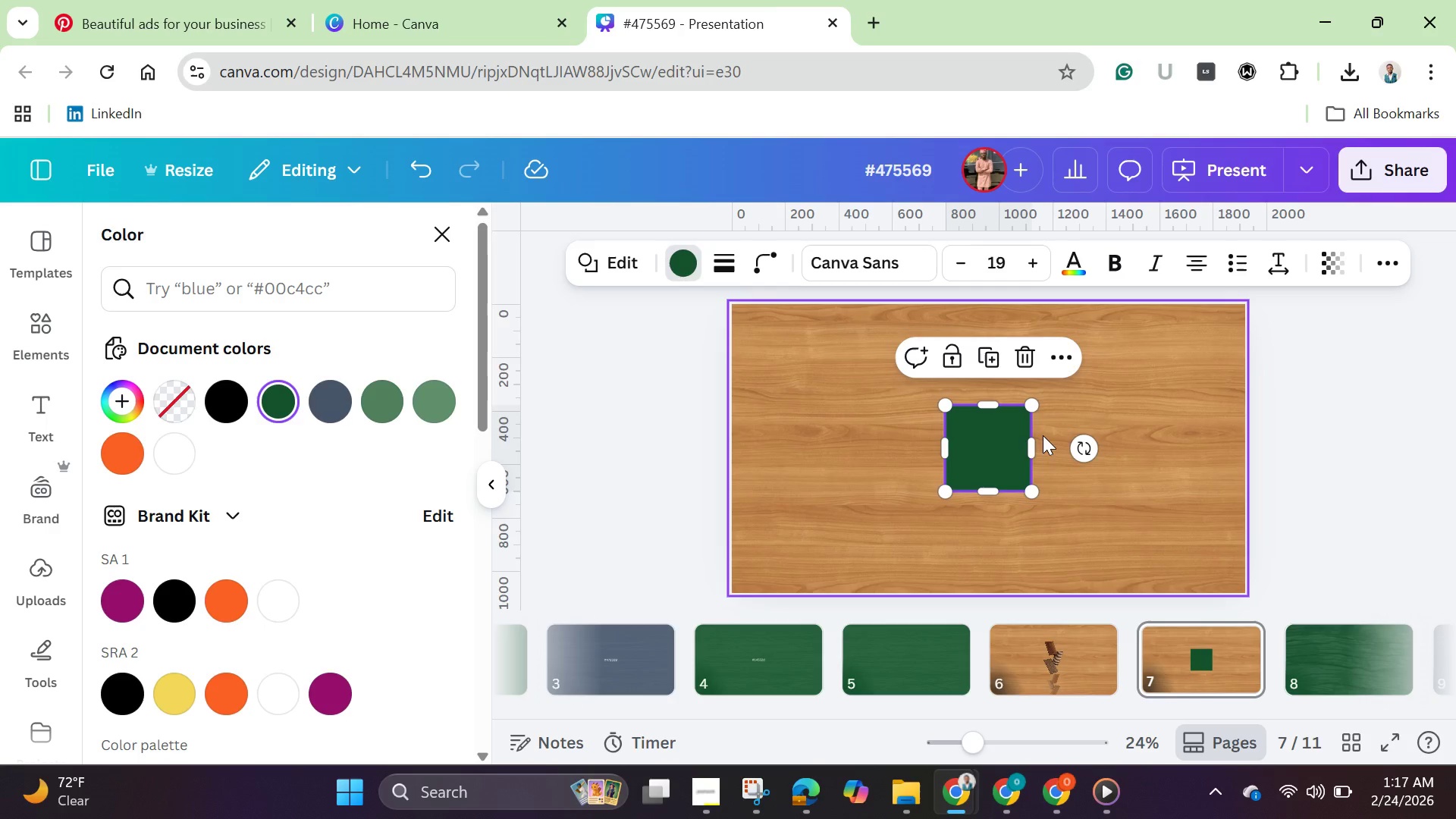 
left_click([994, 451])
 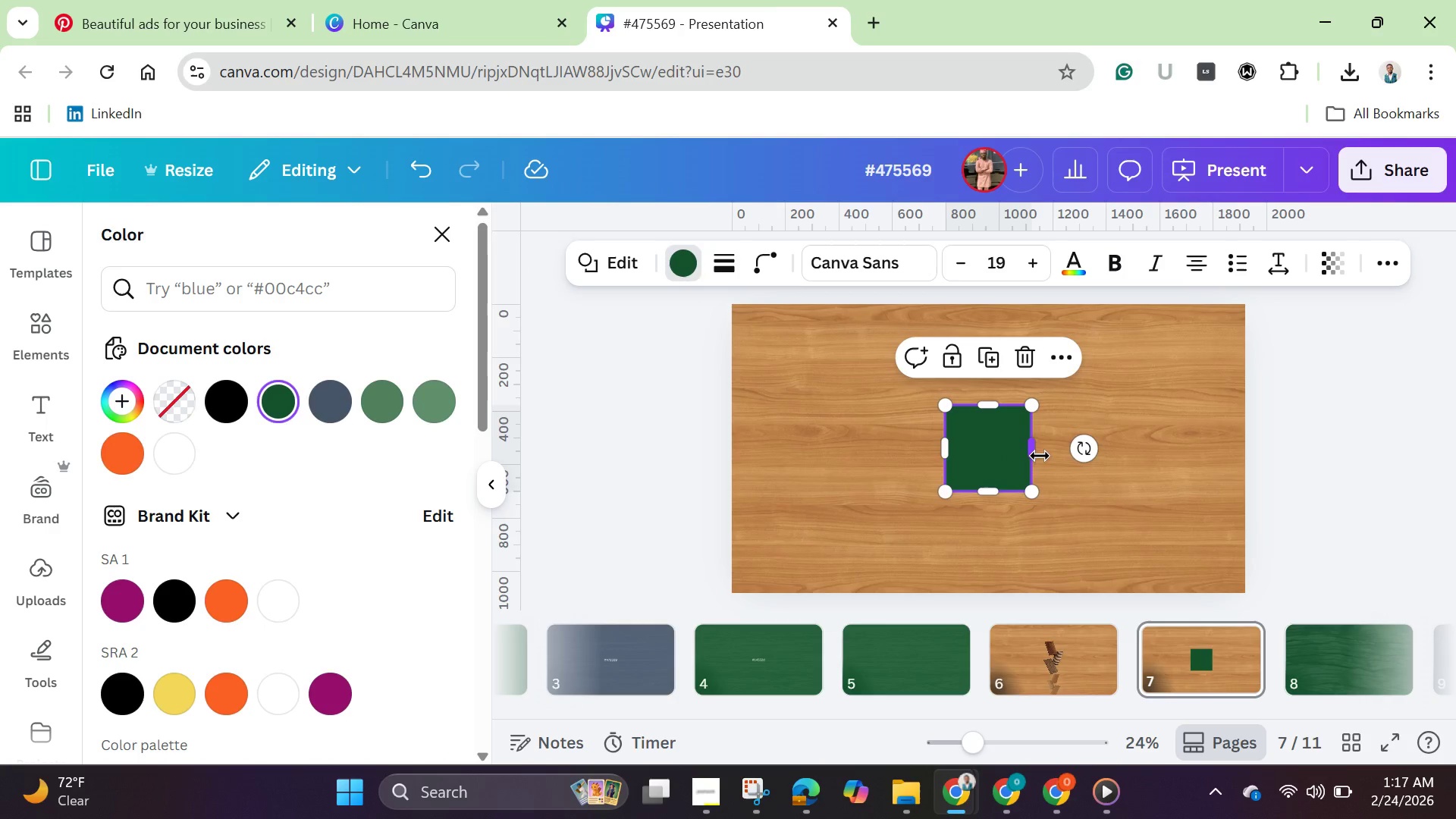 
left_click_drag(start_coordinate=[1039, 455], to_coordinate=[1212, 453])
 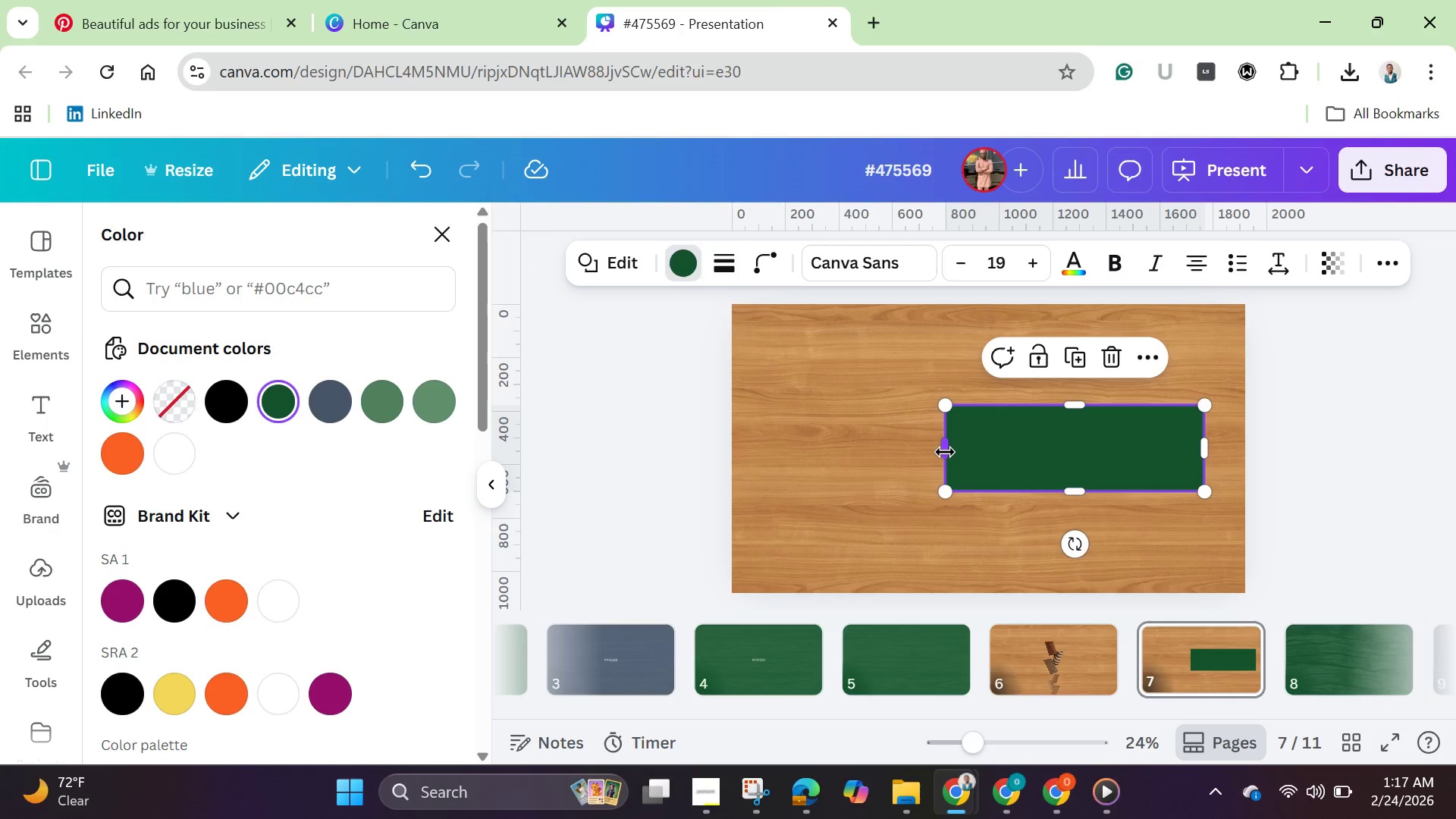 
left_click_drag(start_coordinate=[945, 452], to_coordinate=[763, 435])
 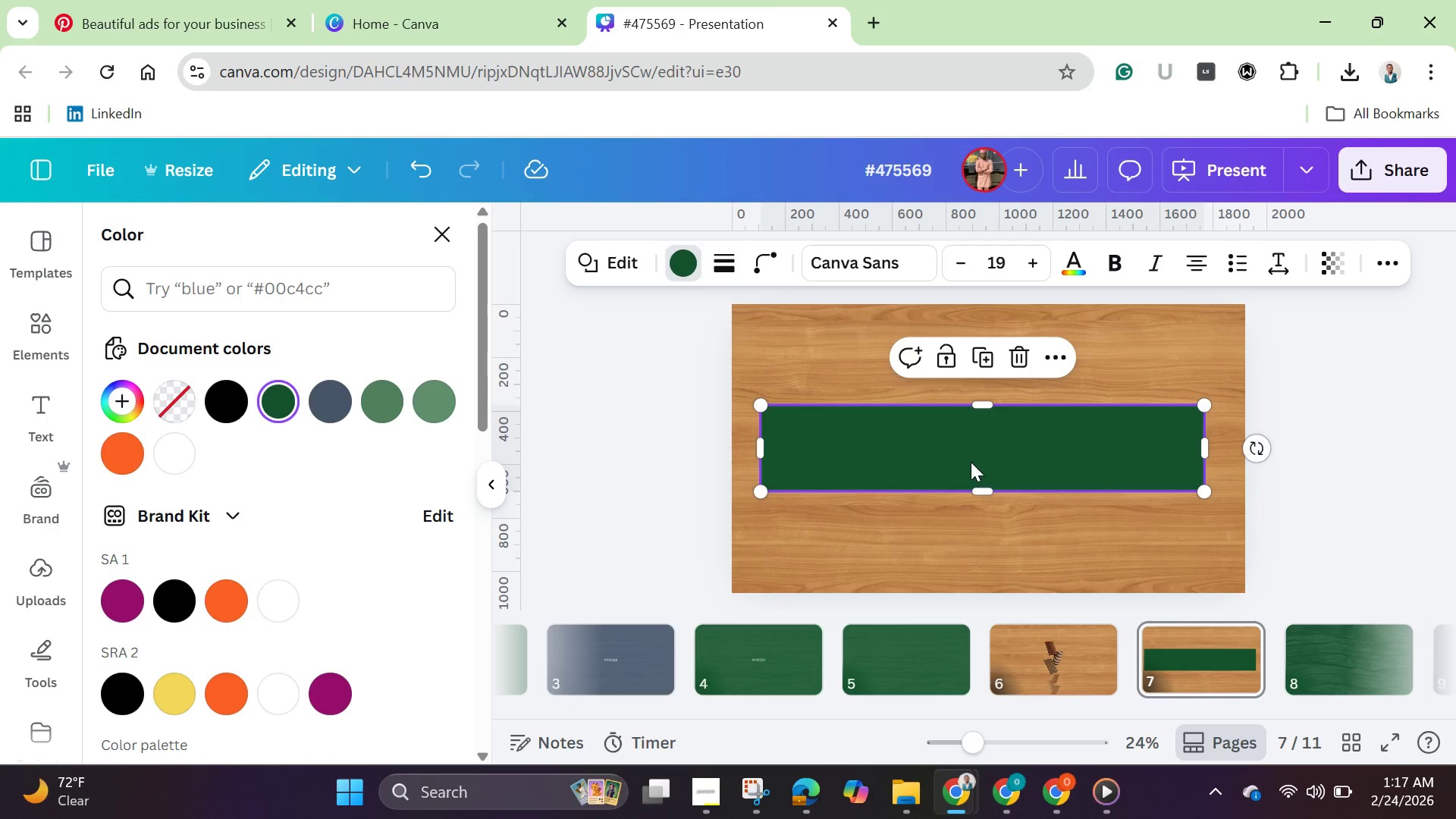 
left_click_drag(start_coordinate=[971, 462], to_coordinate=[977, 460])
 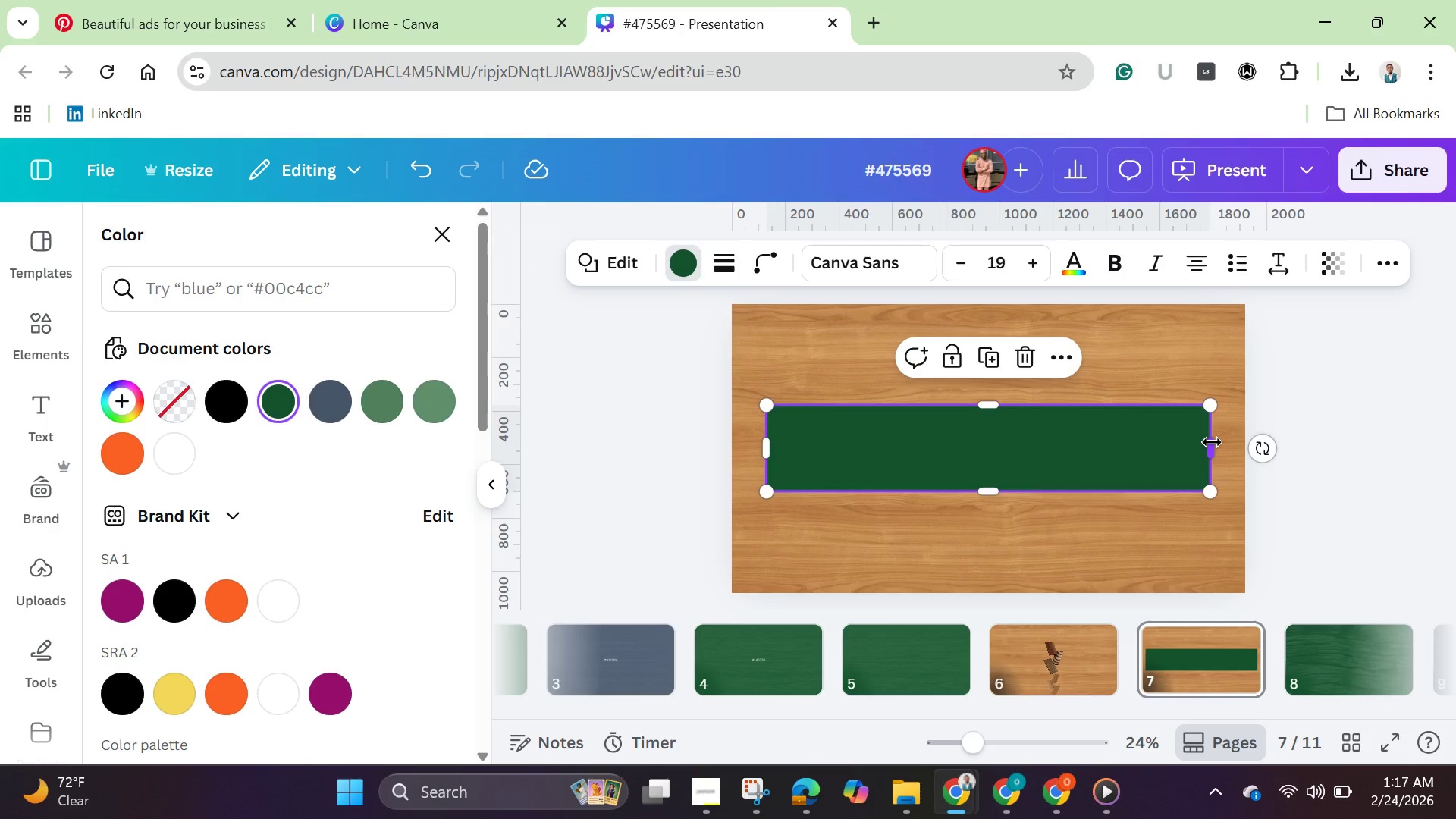 
left_click_drag(start_coordinate=[1212, 442], to_coordinate=[1222, 444])
 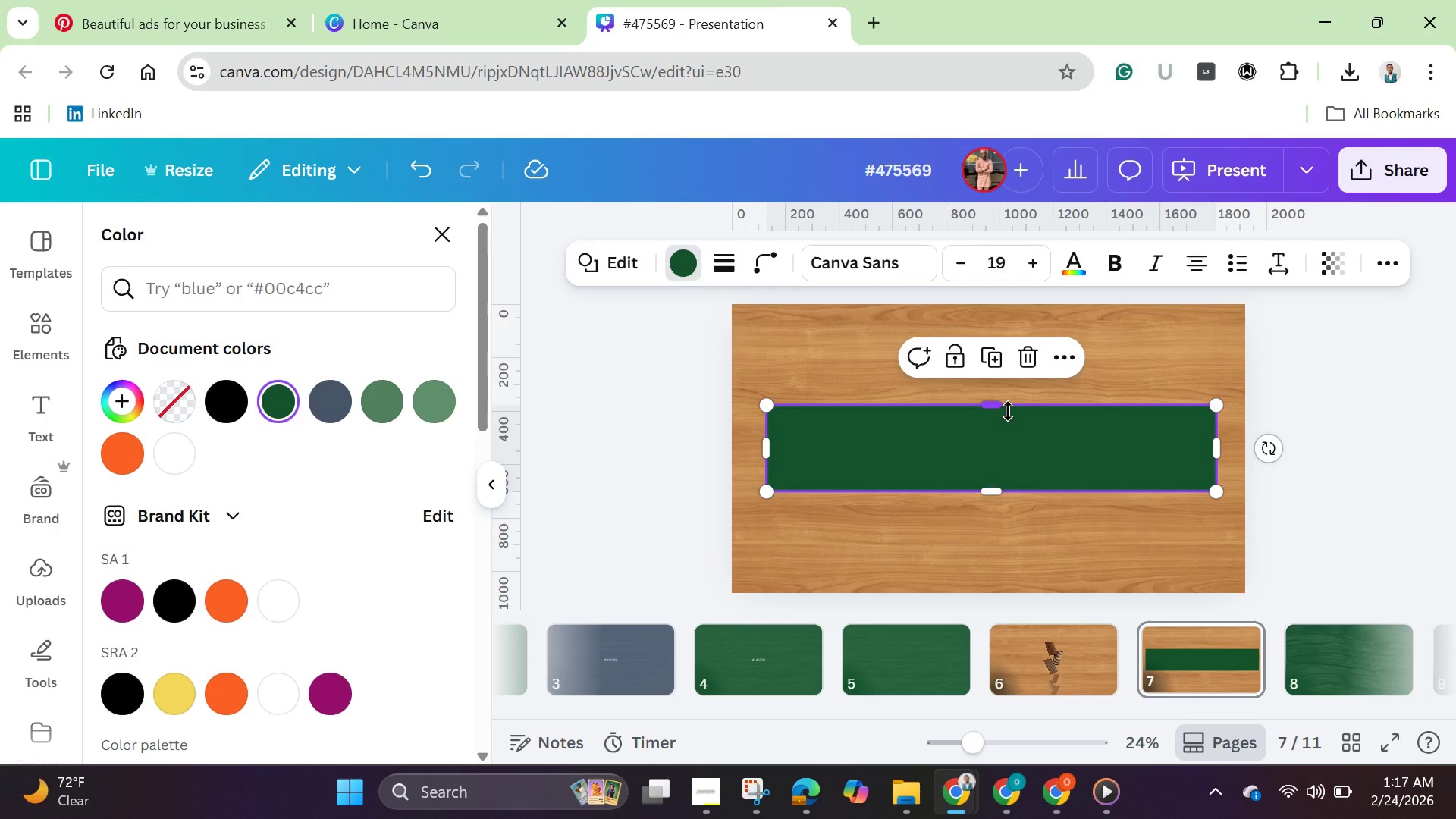 
double_click([1008, 410])
 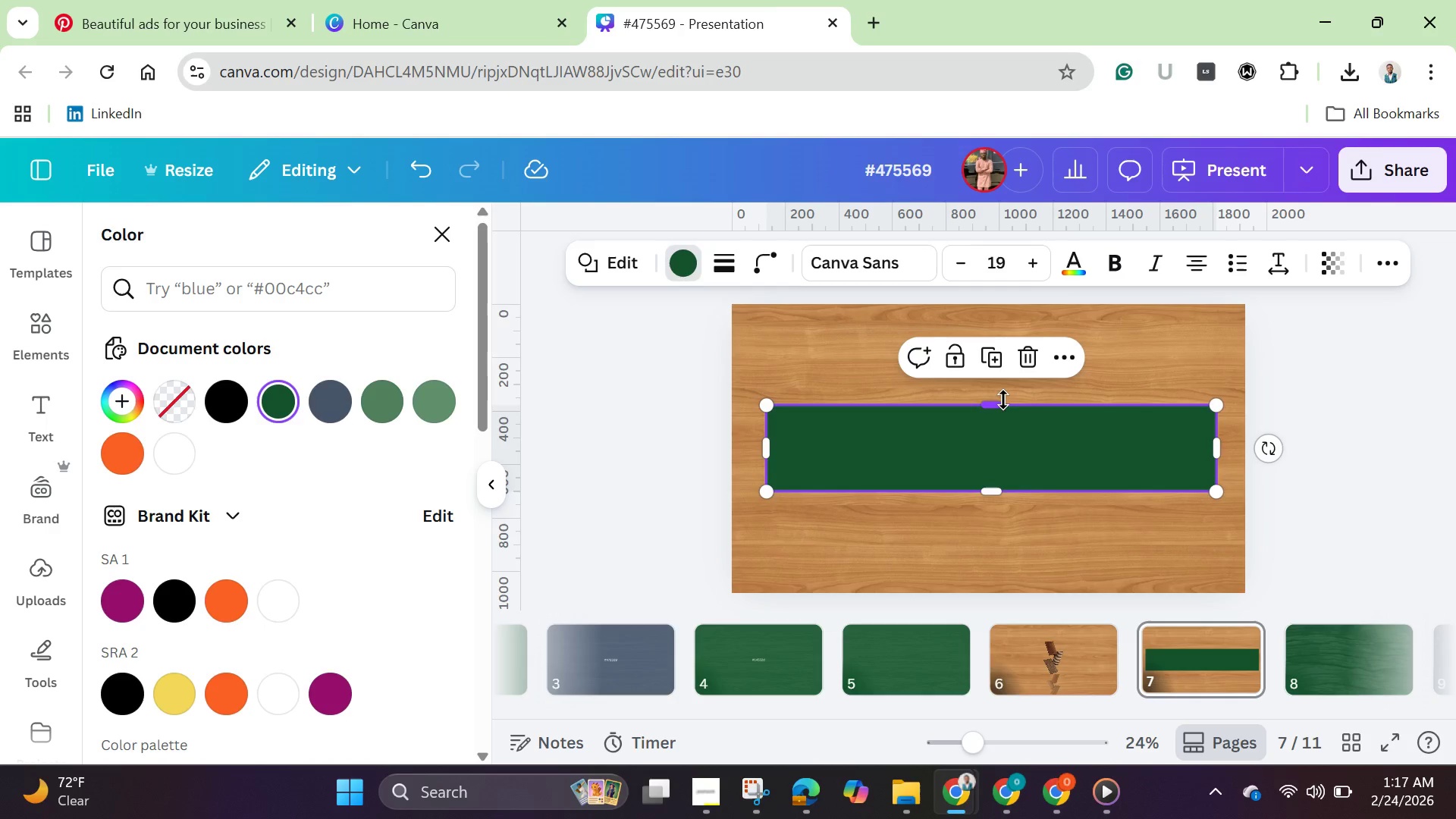 
left_click_drag(start_coordinate=[1003, 408], to_coordinate=[1001, 343])
 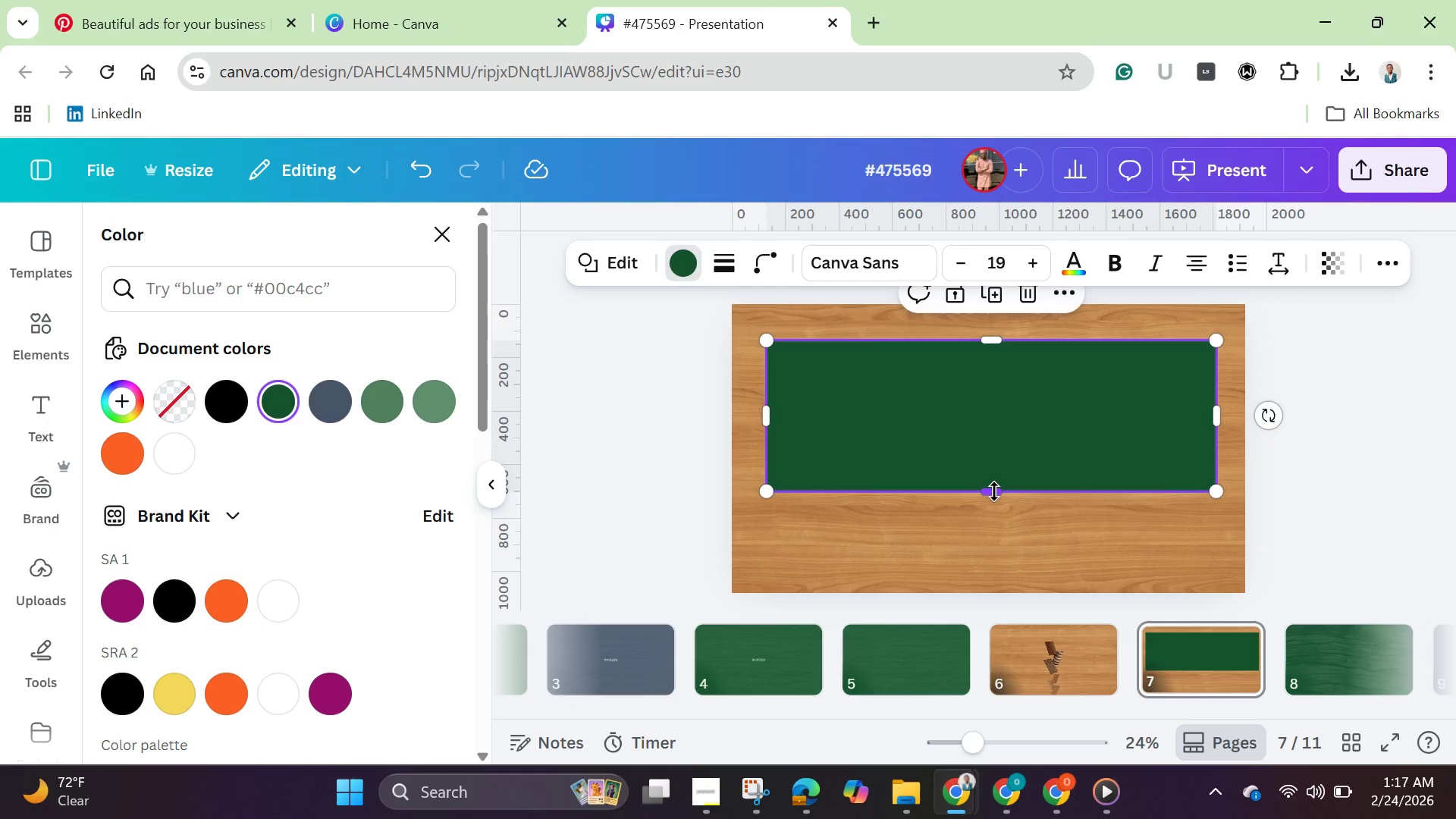 
left_click_drag(start_coordinate=[994, 492], to_coordinate=[994, 563])
 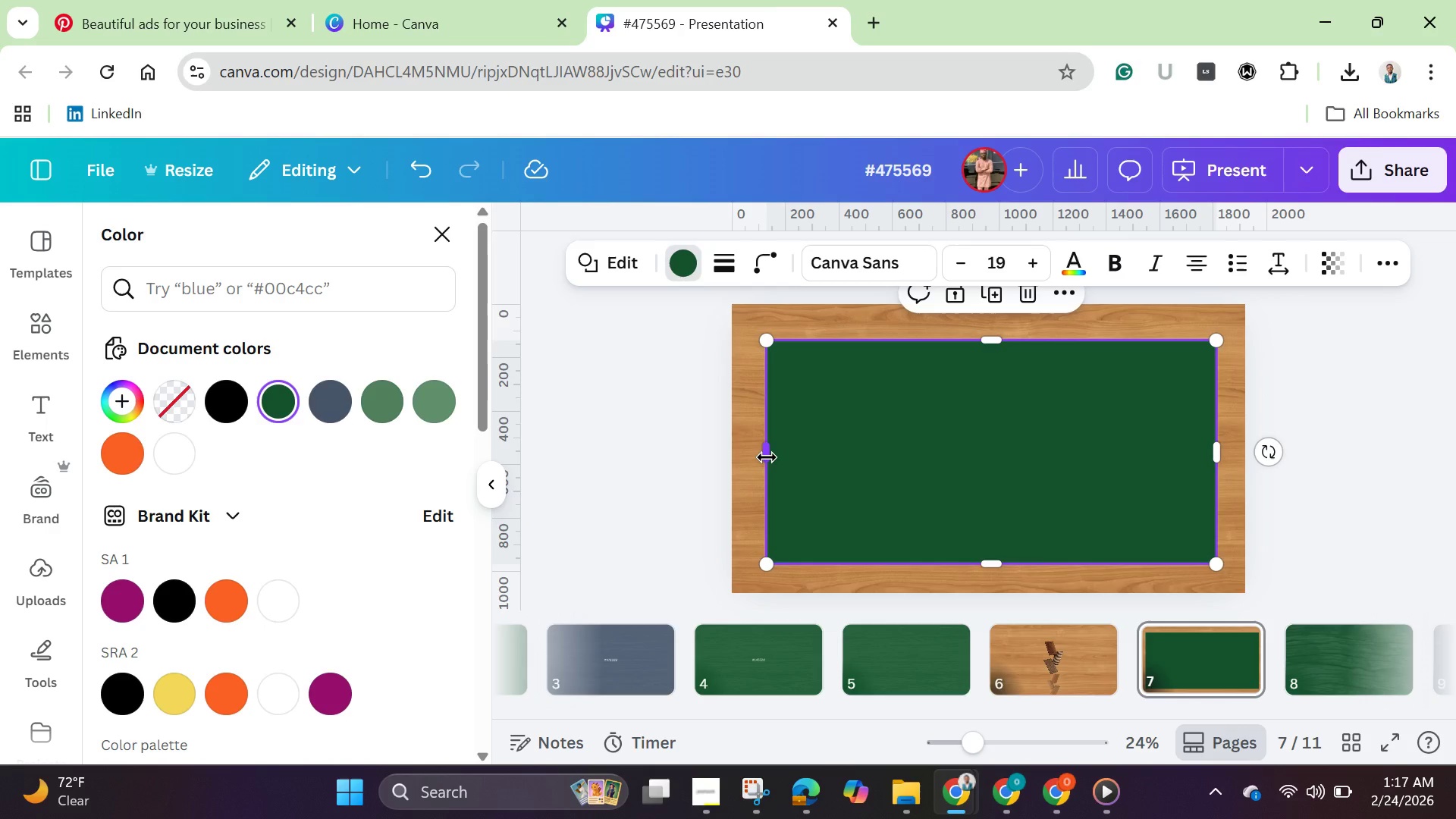 
left_click_drag(start_coordinate=[767, 457], to_coordinate=[763, 457])
 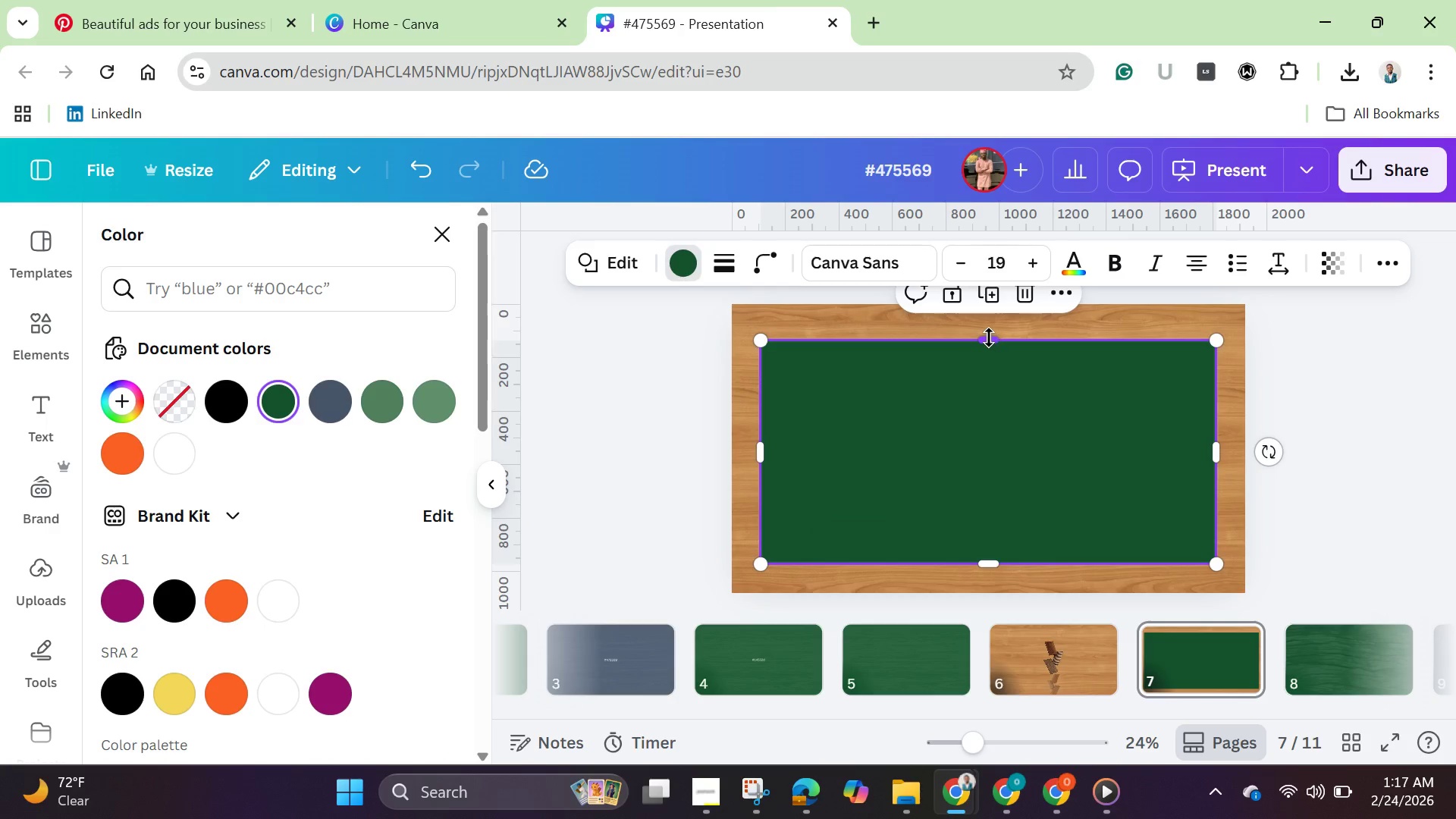 
left_click_drag(start_coordinate=[989, 337], to_coordinate=[982, 329])
 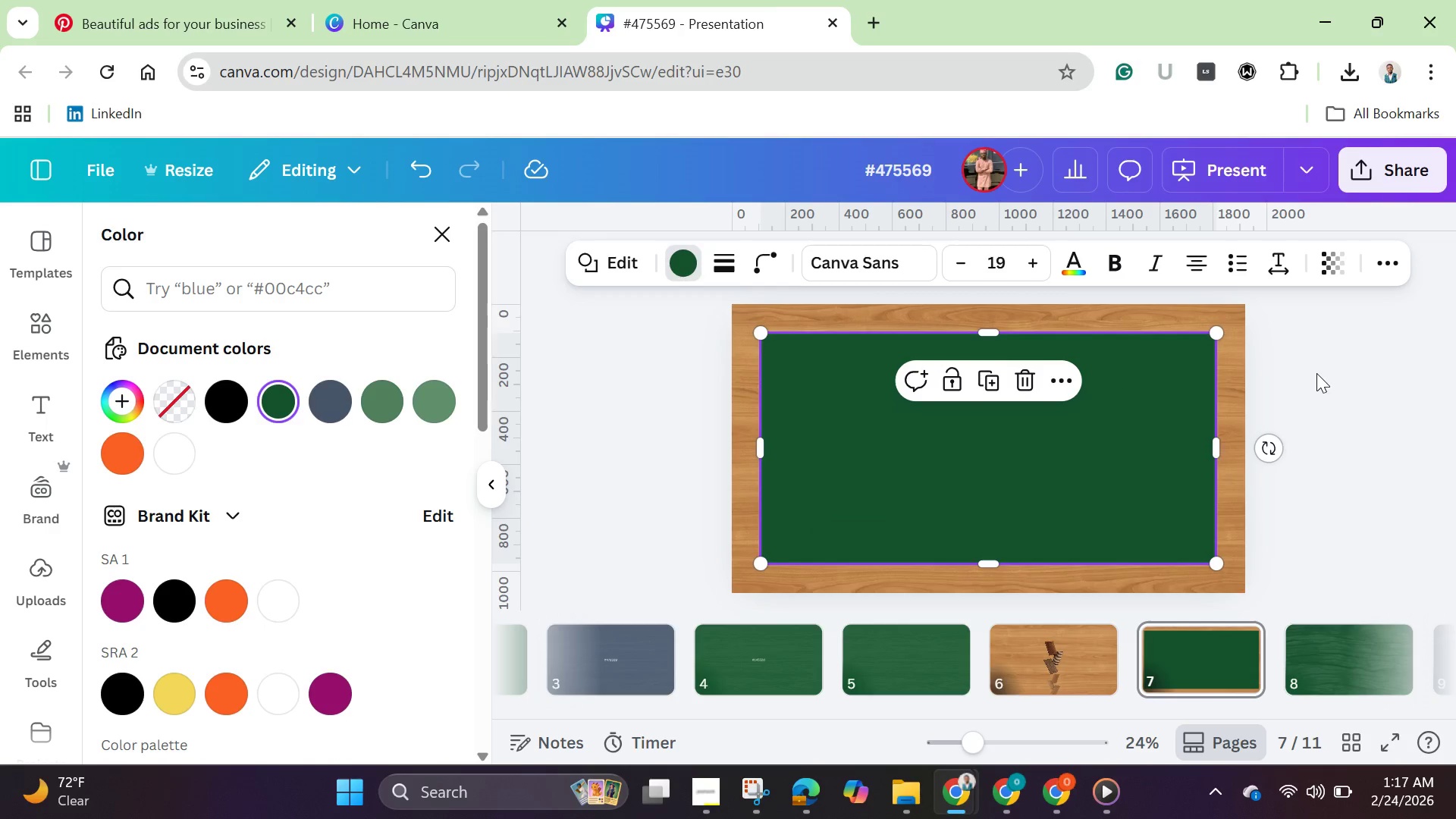 
left_click([1316, 373])
 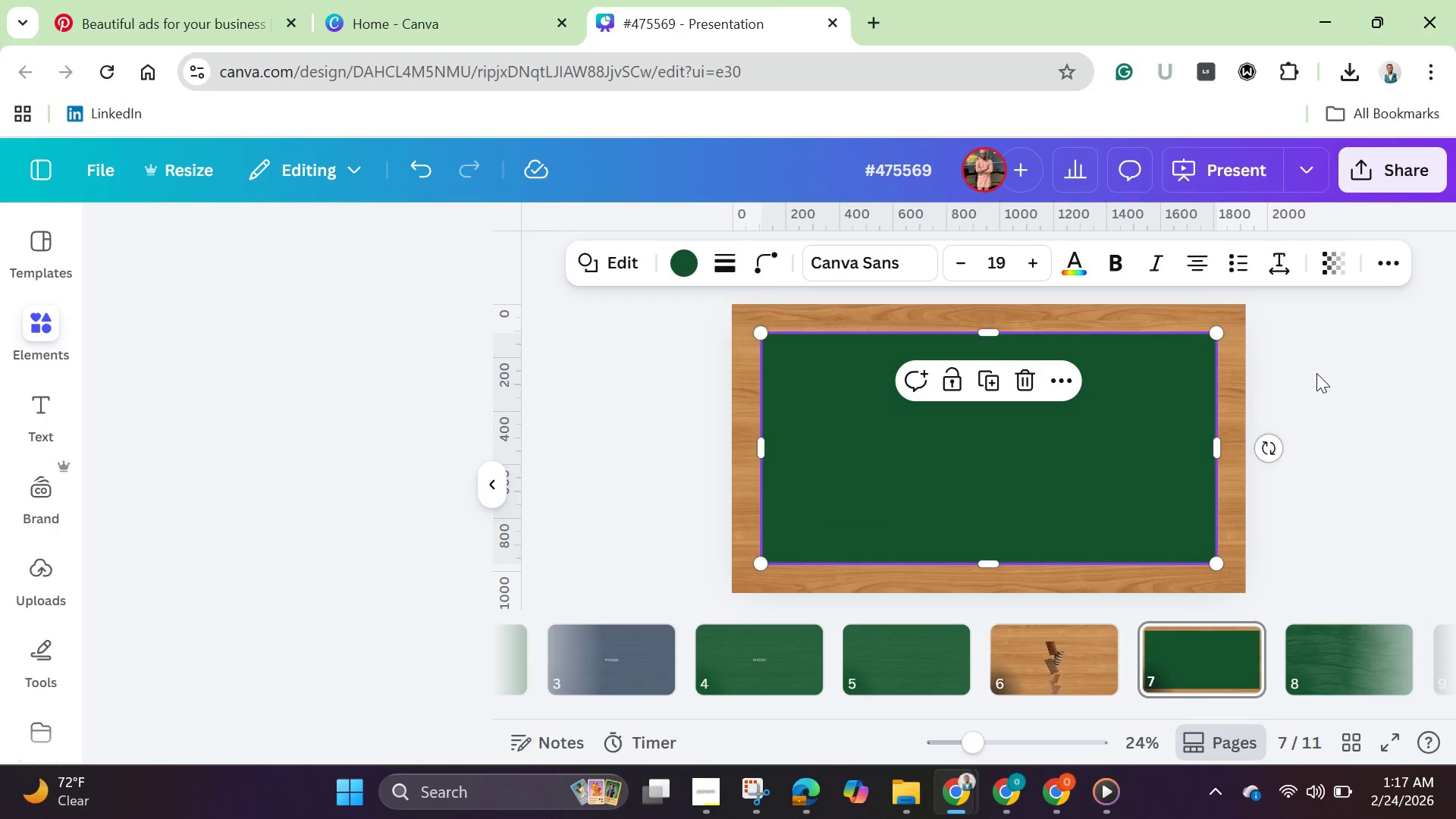 
left_click([1316, 373])
 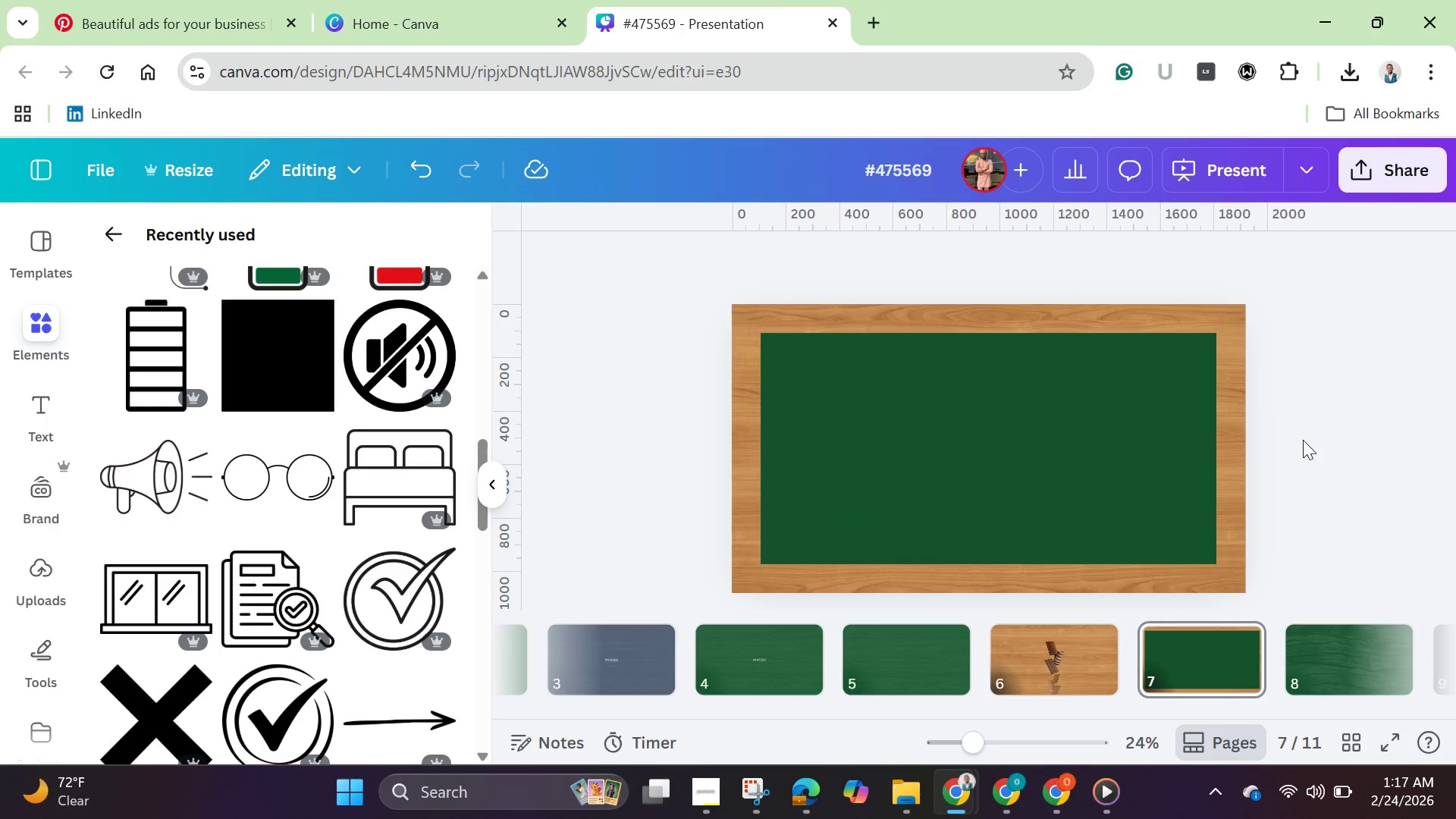 
left_click([1073, 516])
 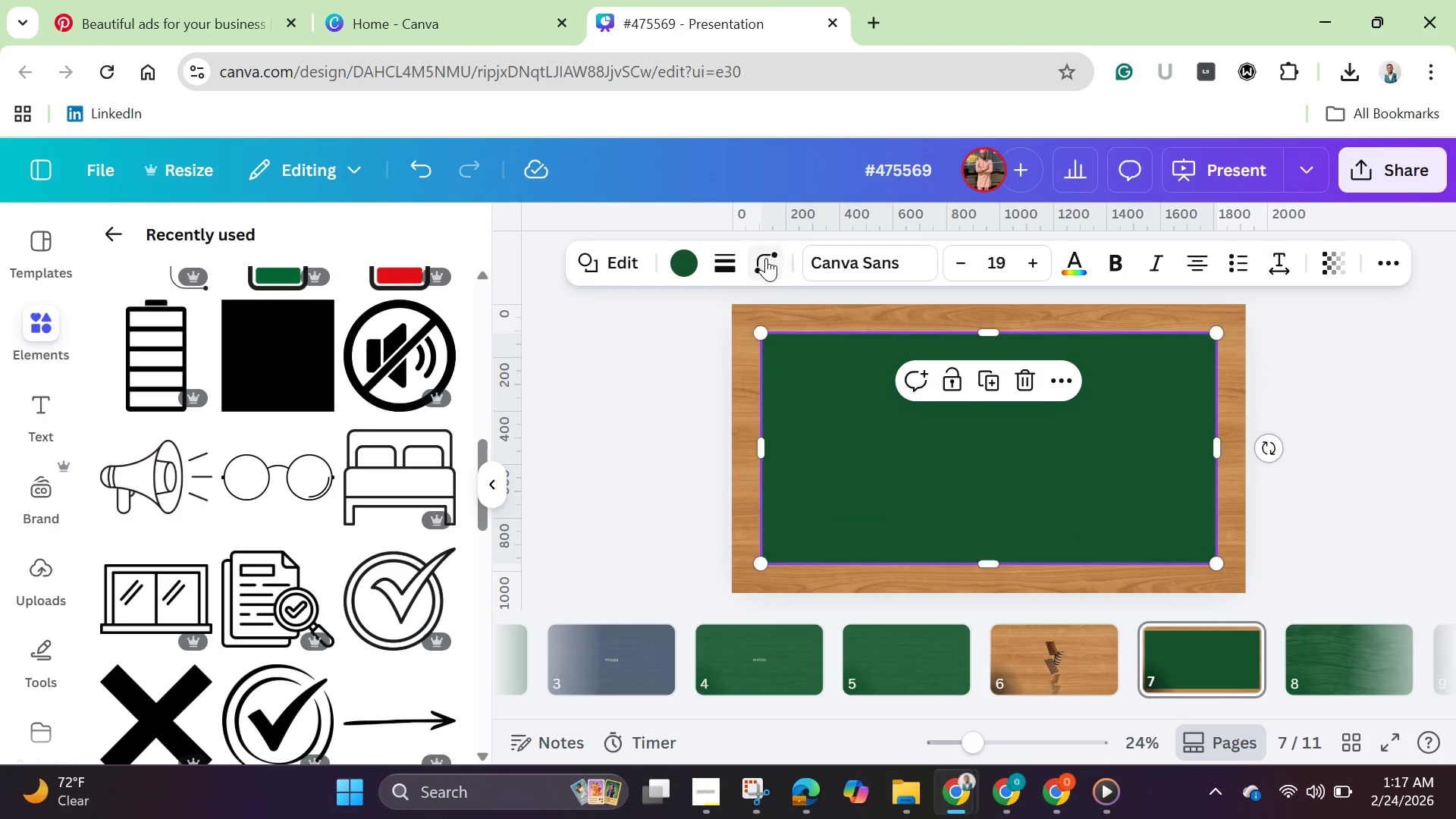 
left_click([764, 258])
 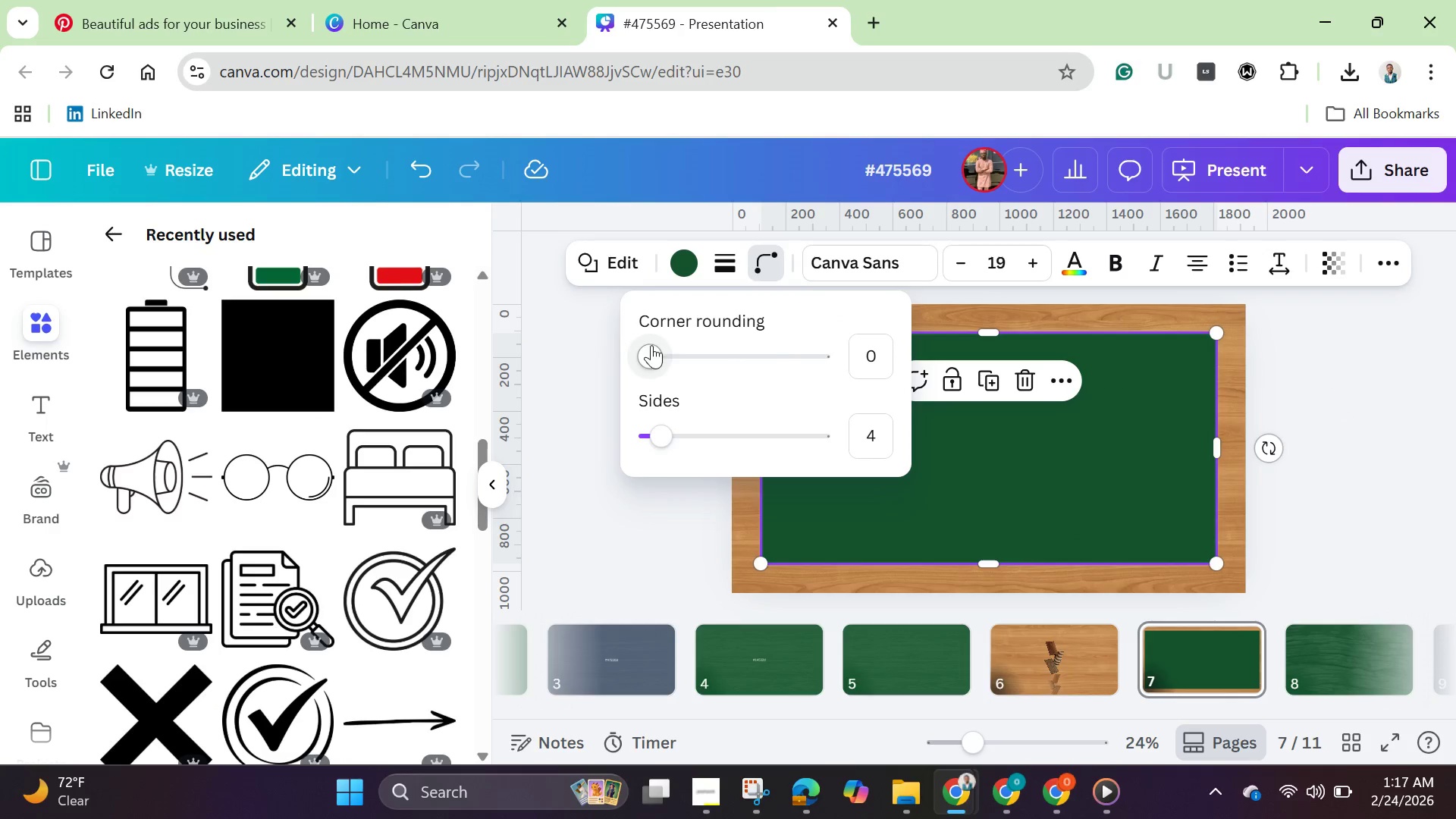 
left_click_drag(start_coordinate=[654, 347], to_coordinate=[717, 375])
 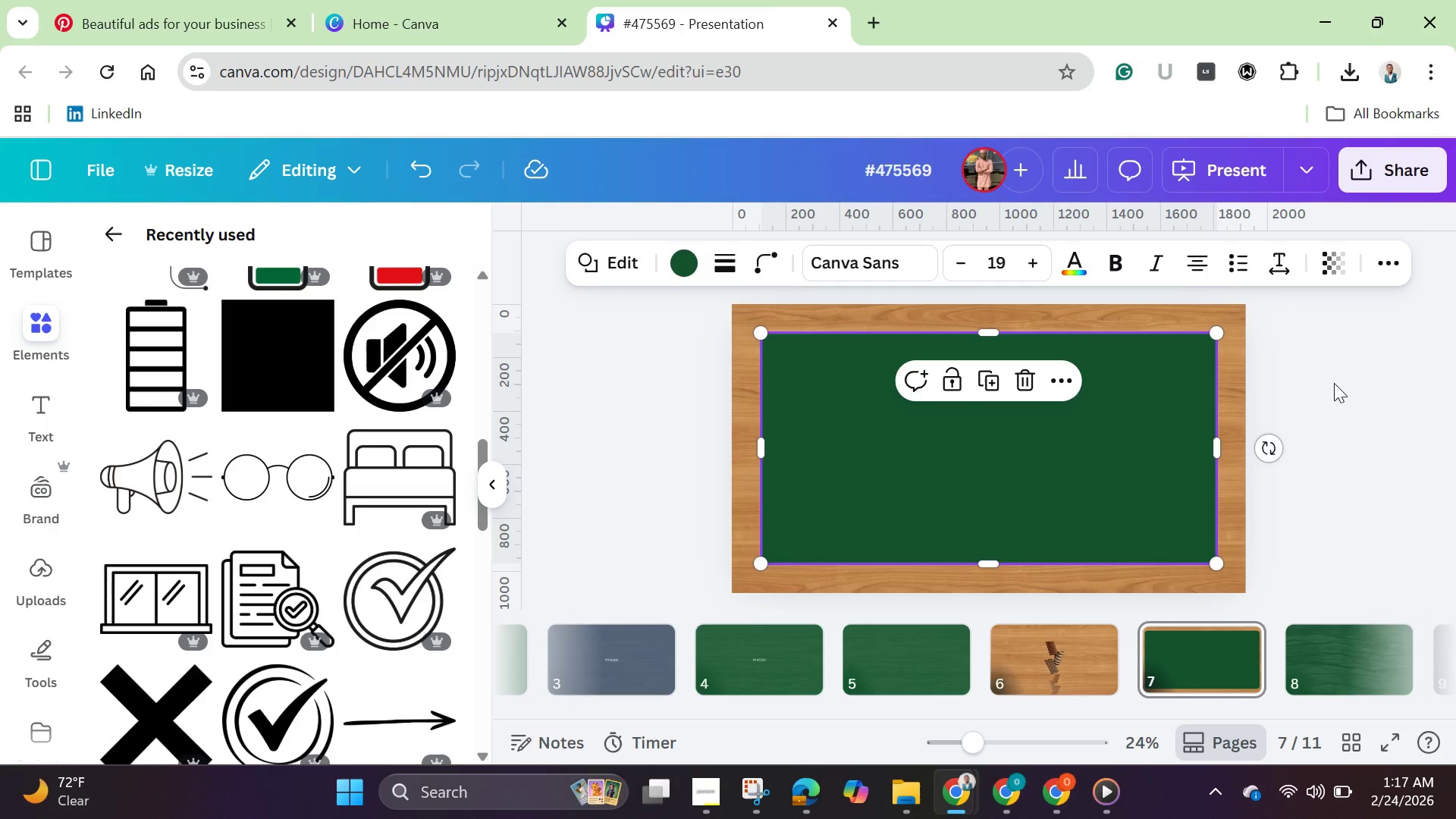 
double_click([1334, 383])
 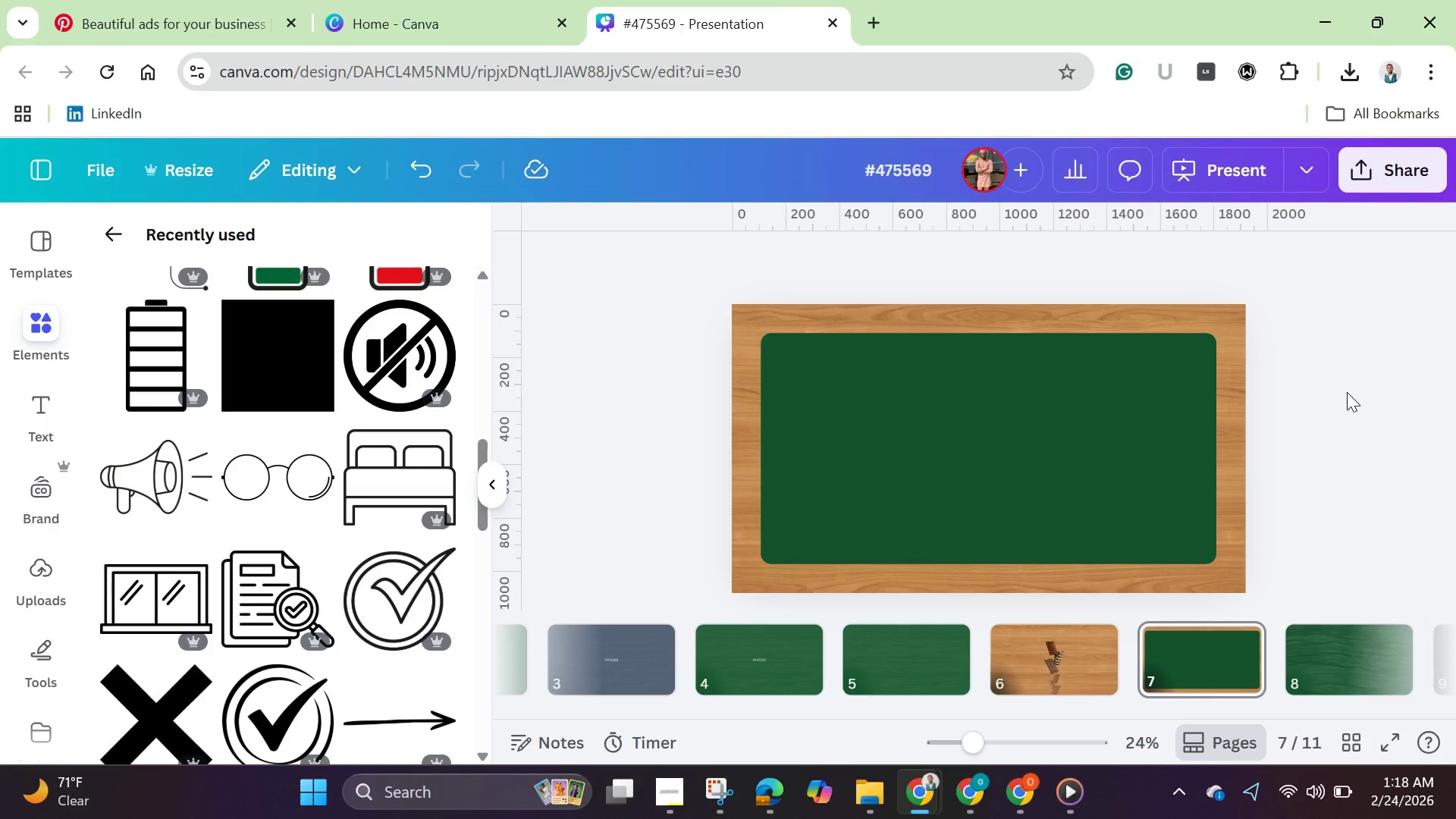 
wait(66.8)
 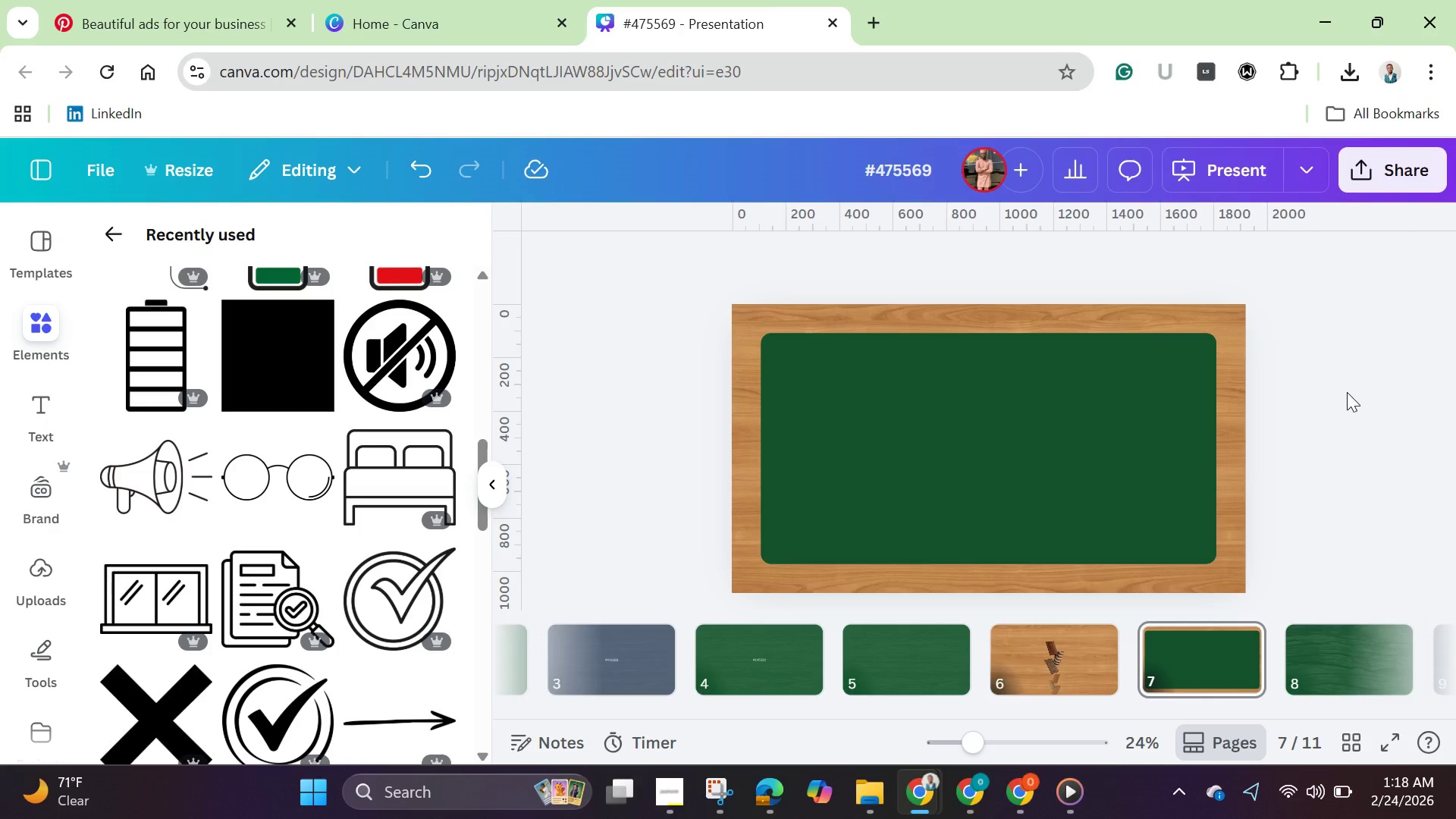 
left_click([1348, 435])
 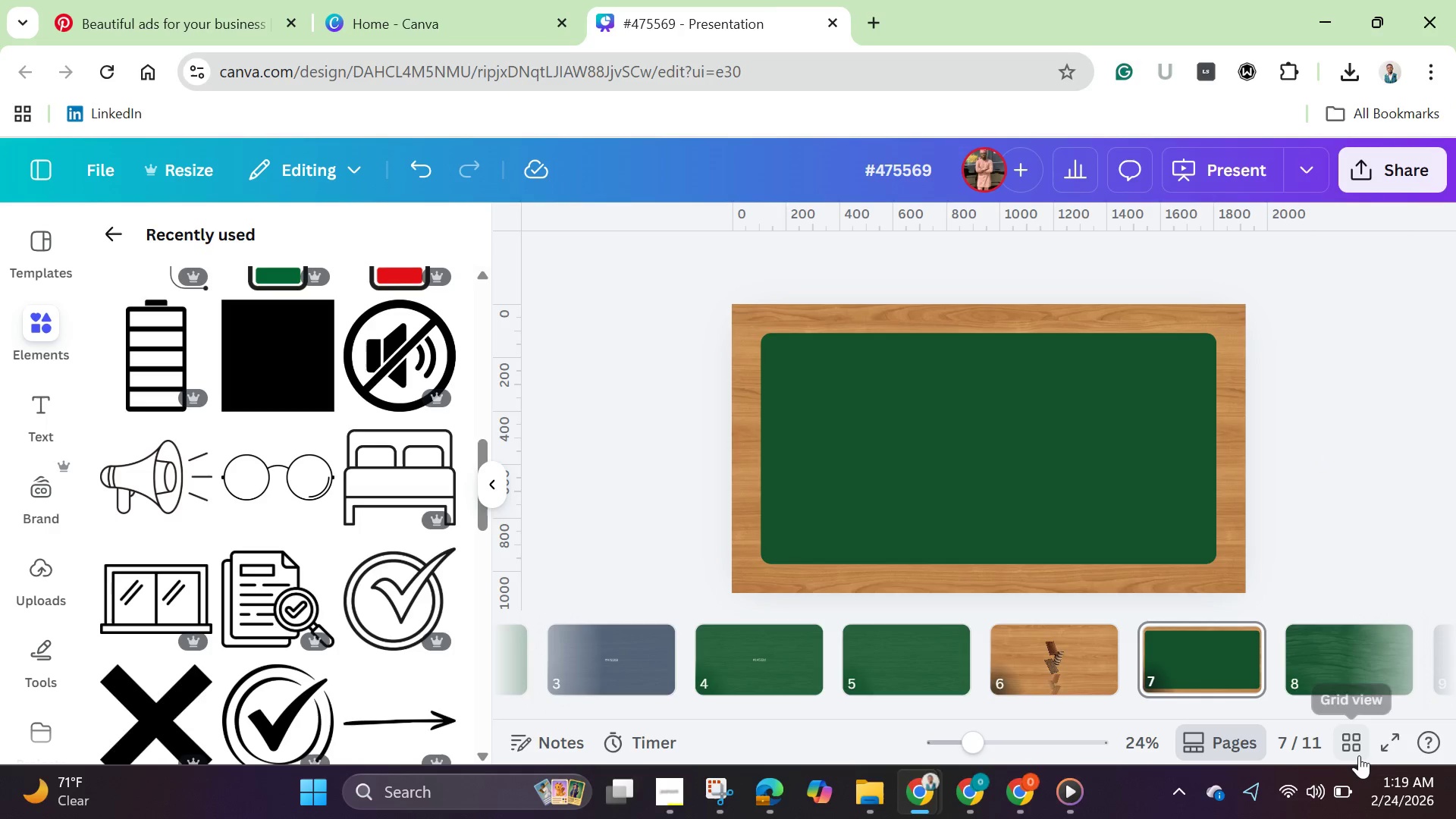 
left_click([1362, 755])
 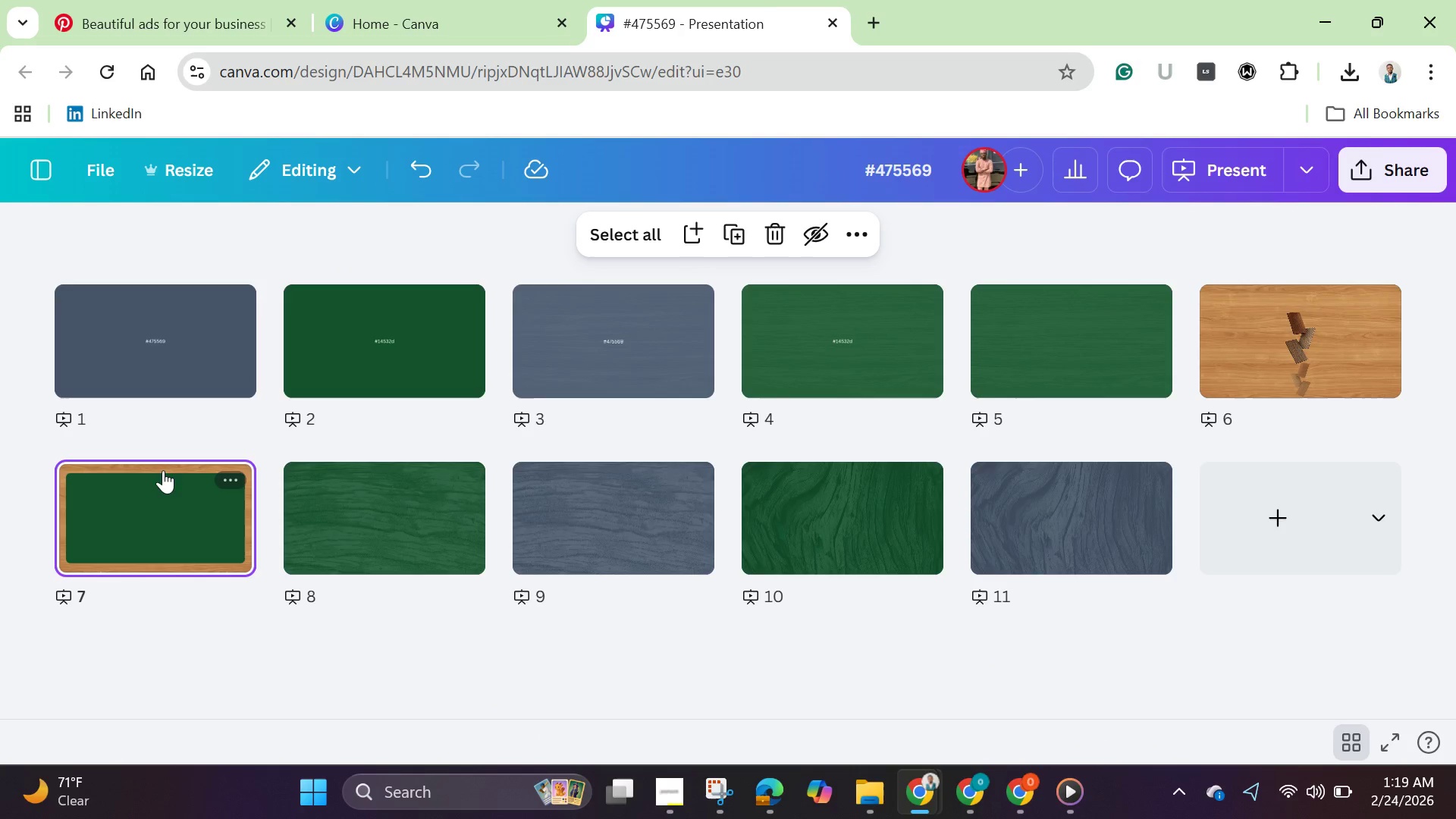 
left_click_drag(start_coordinate=[167, 476], to_coordinate=[492, 304])
 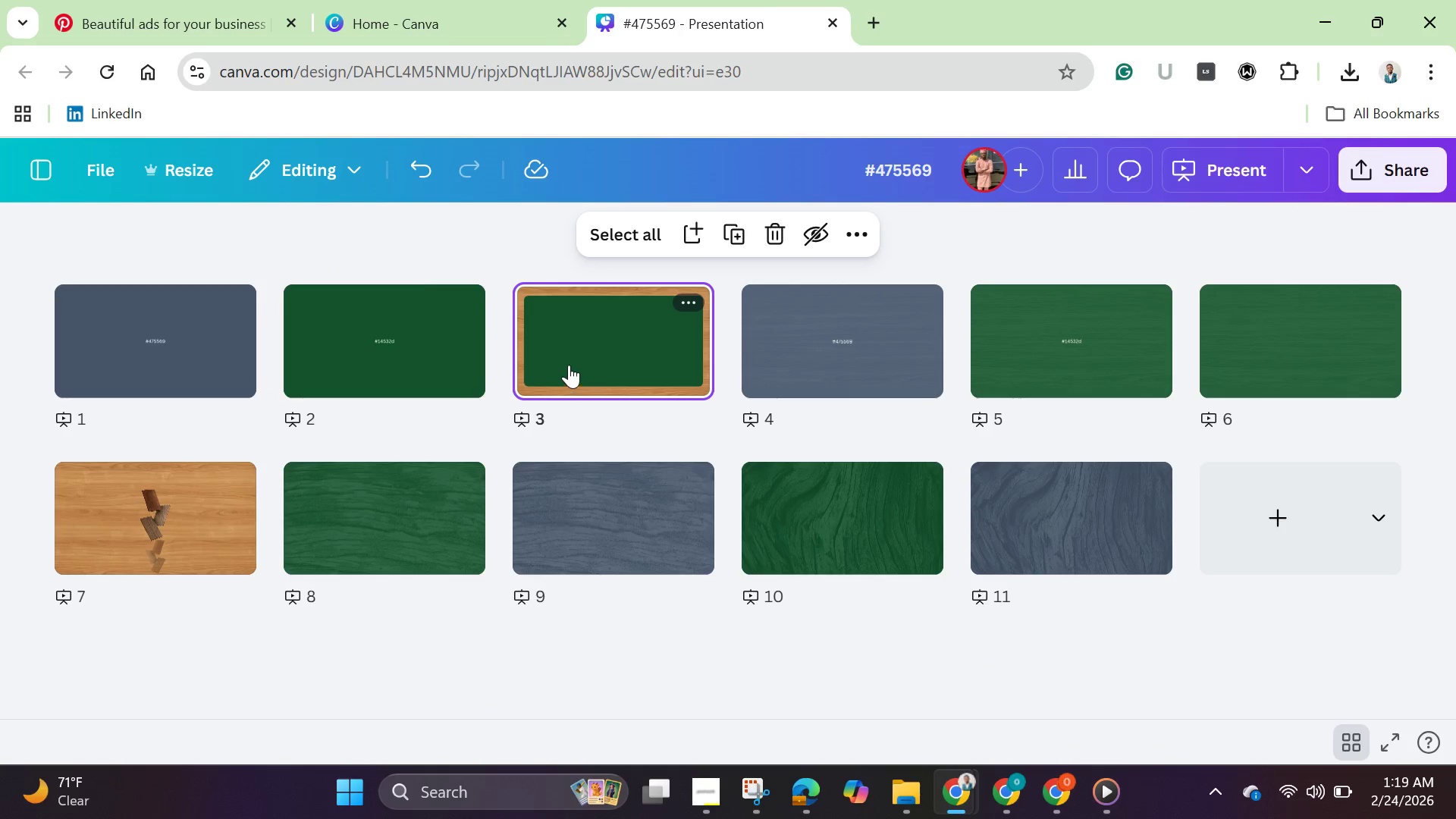 
double_click([571, 363])
 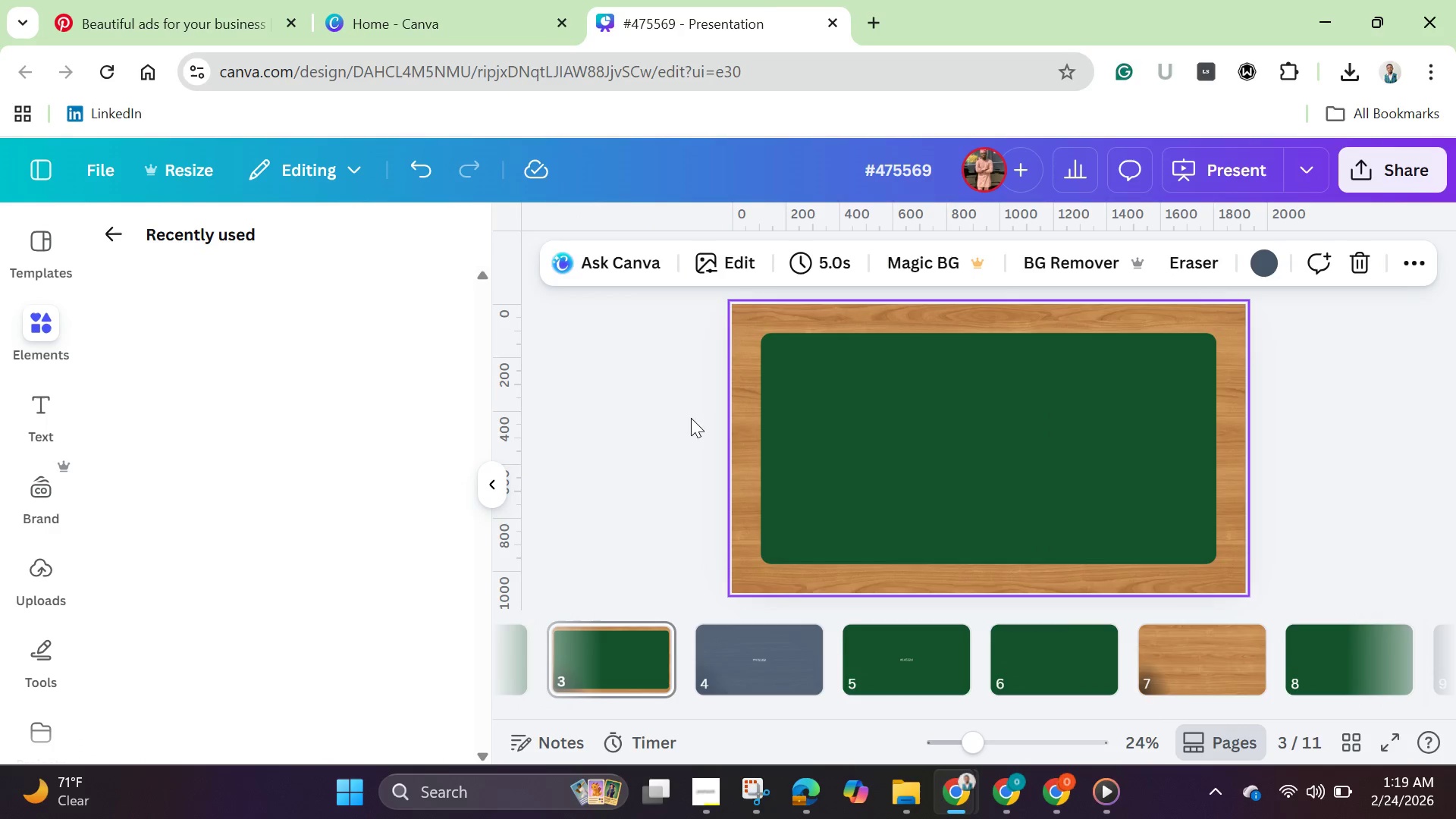 
left_click([645, 425])
 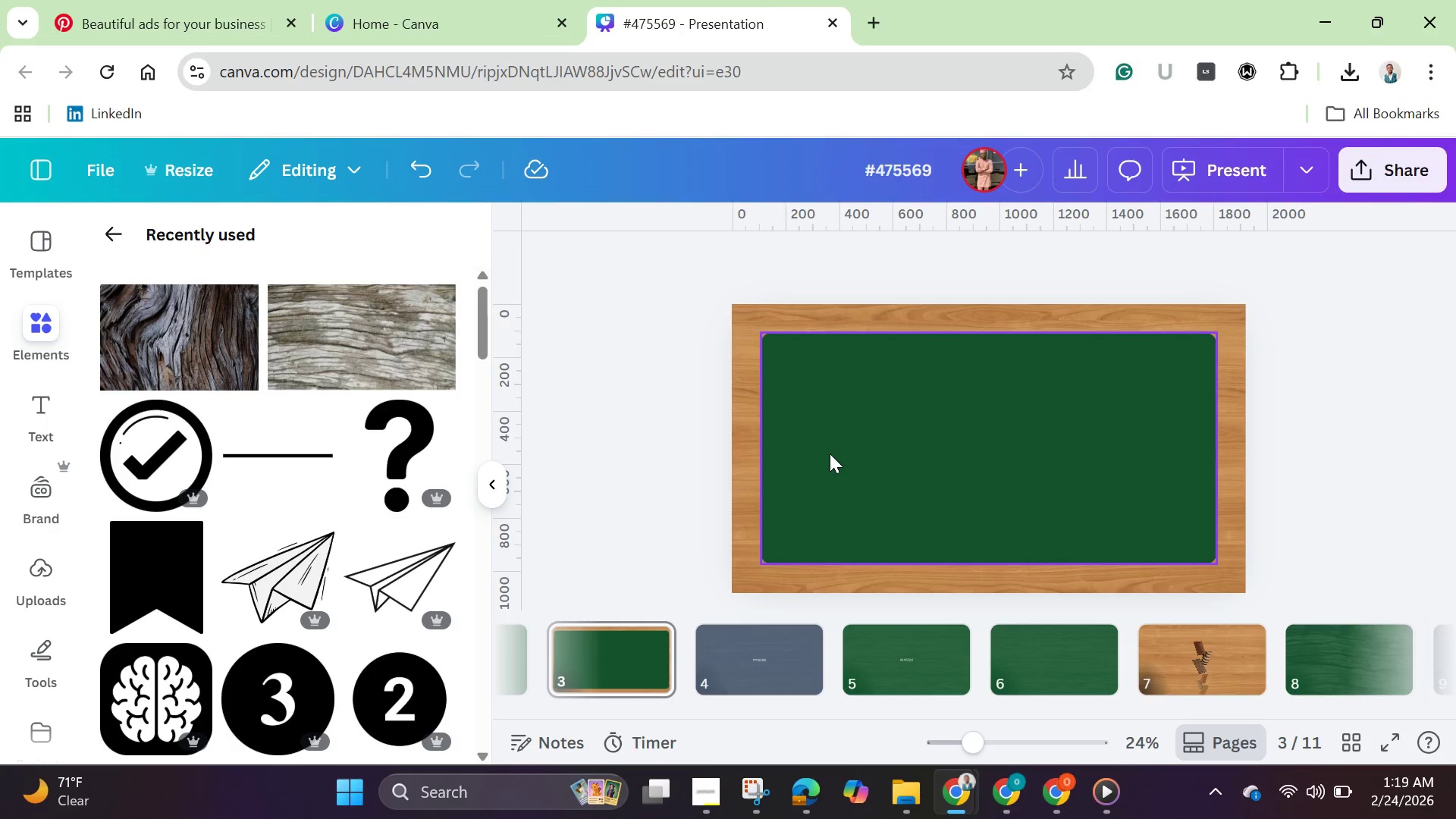 
left_click([833, 453])
 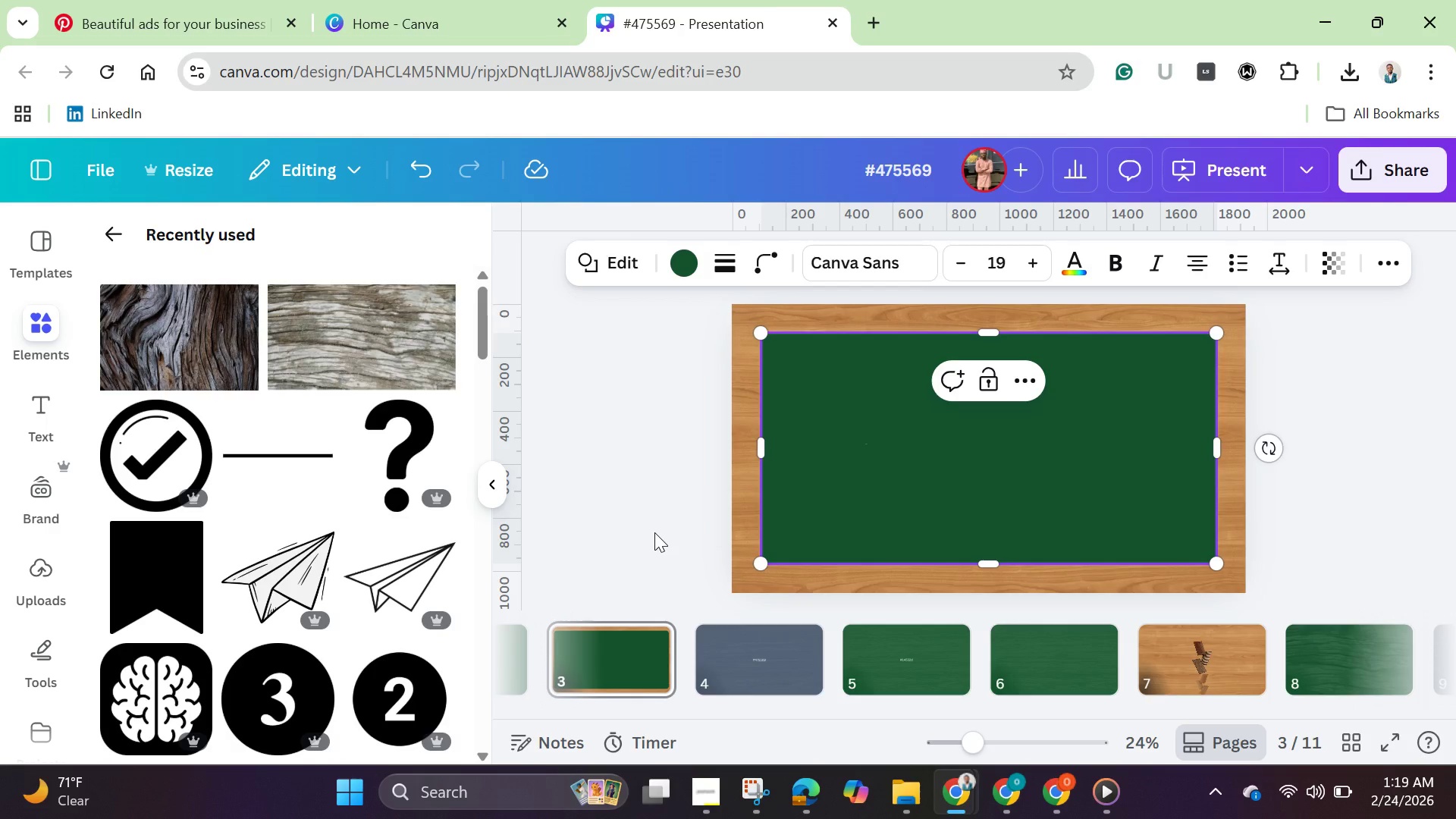 
wait(43.41)
 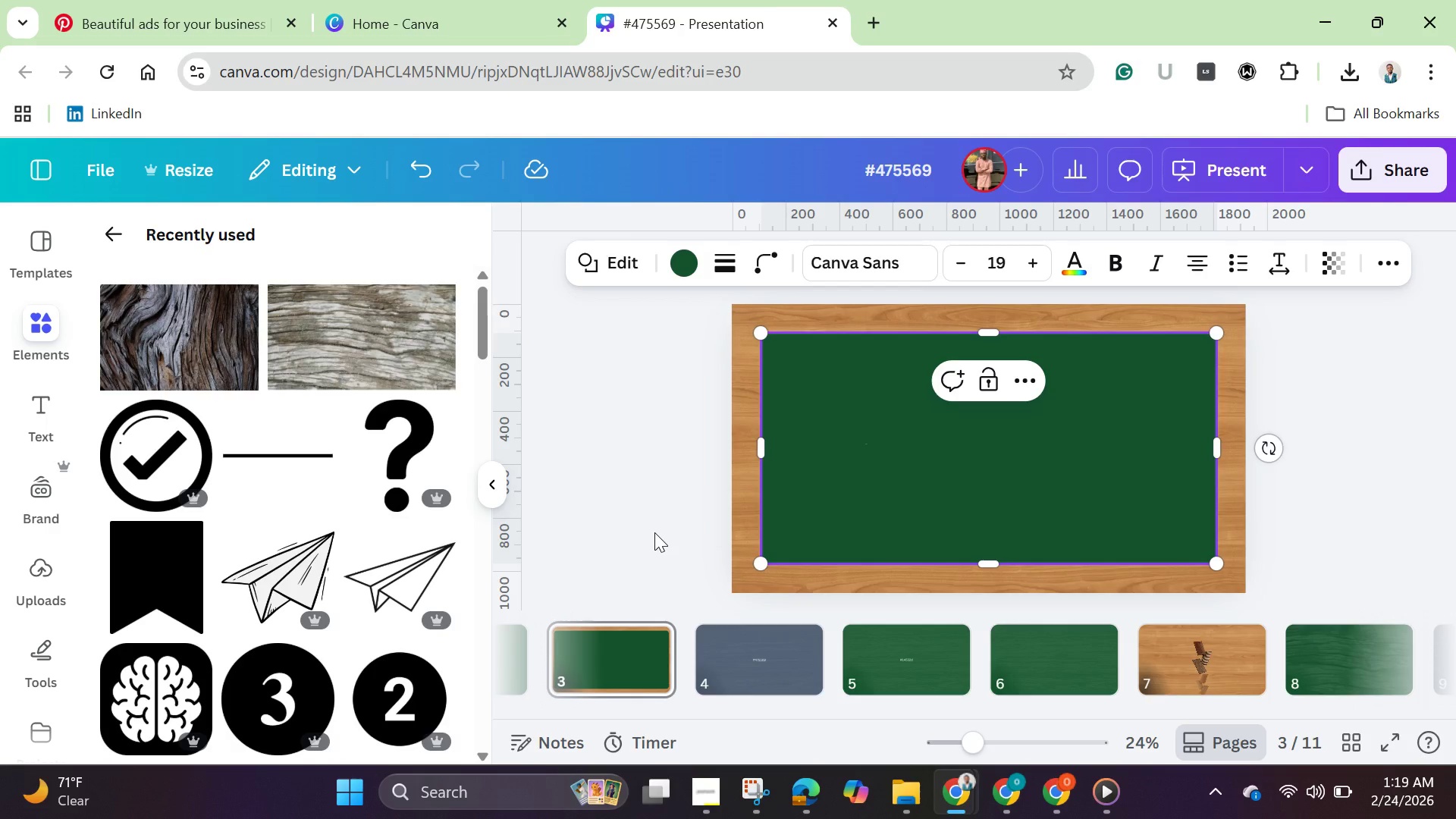 
left_click([629, 466])
 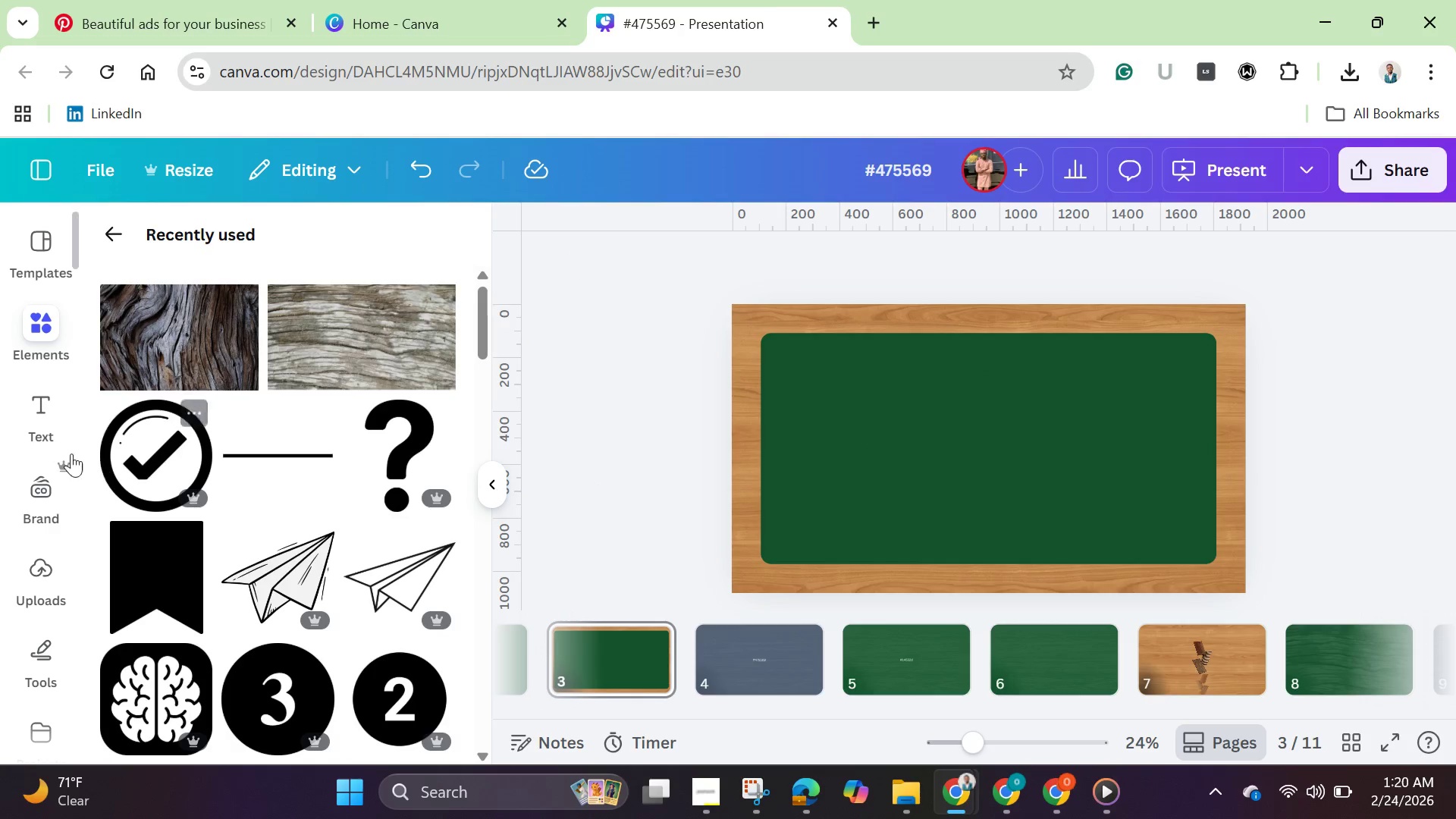 
left_click([48, 430])
 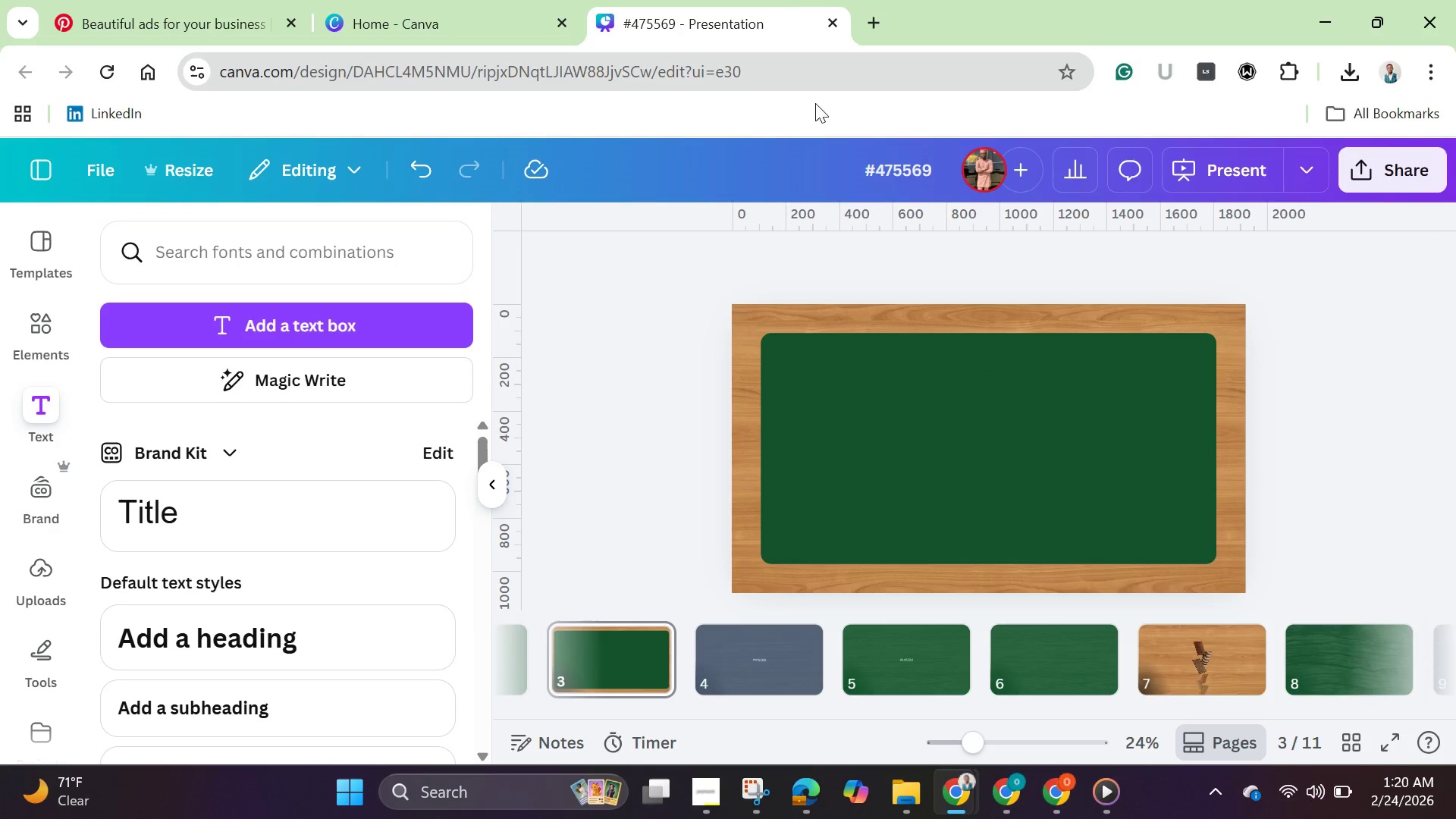 
wait(5.48)
 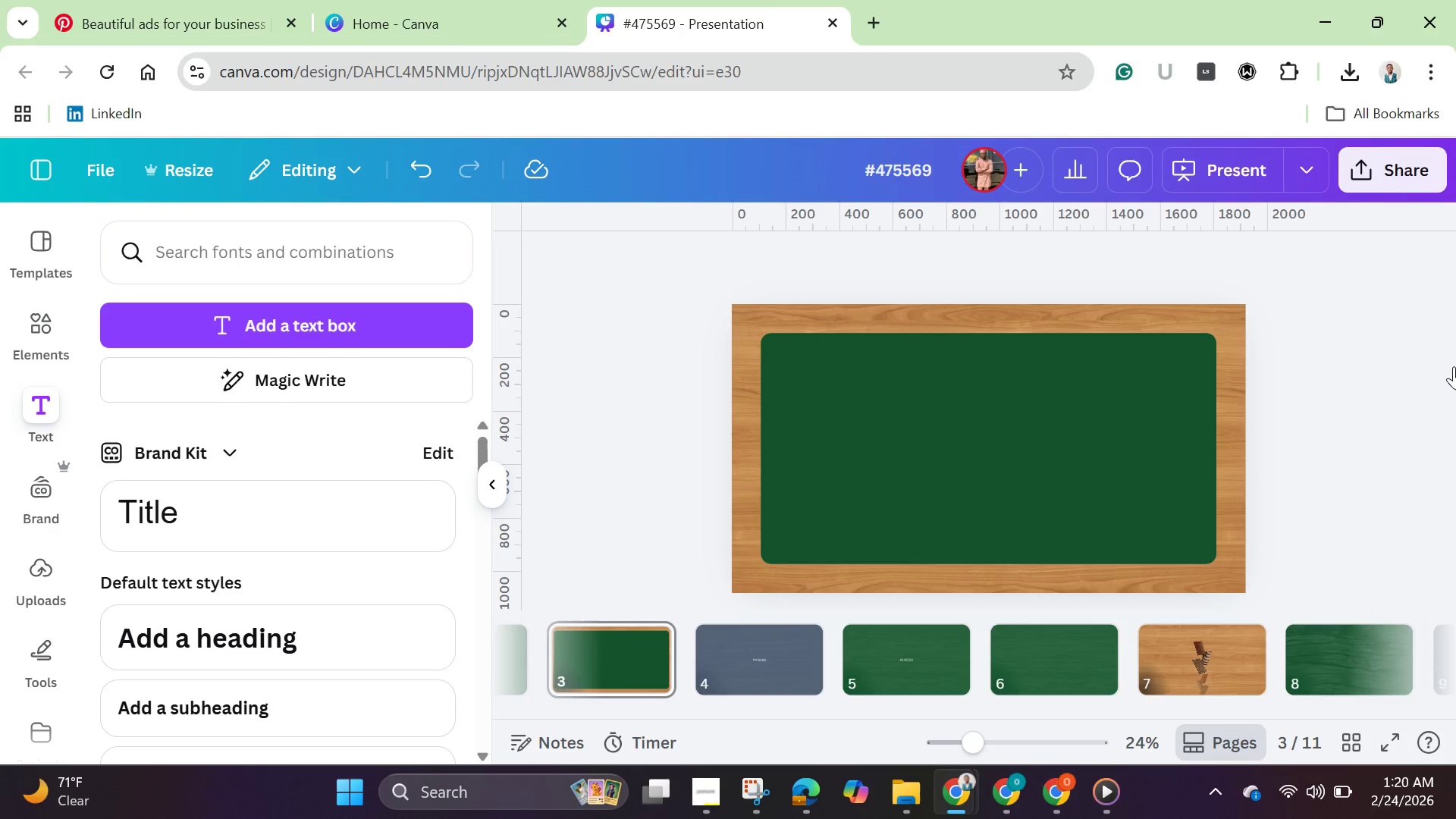 
left_click([283, 315])
 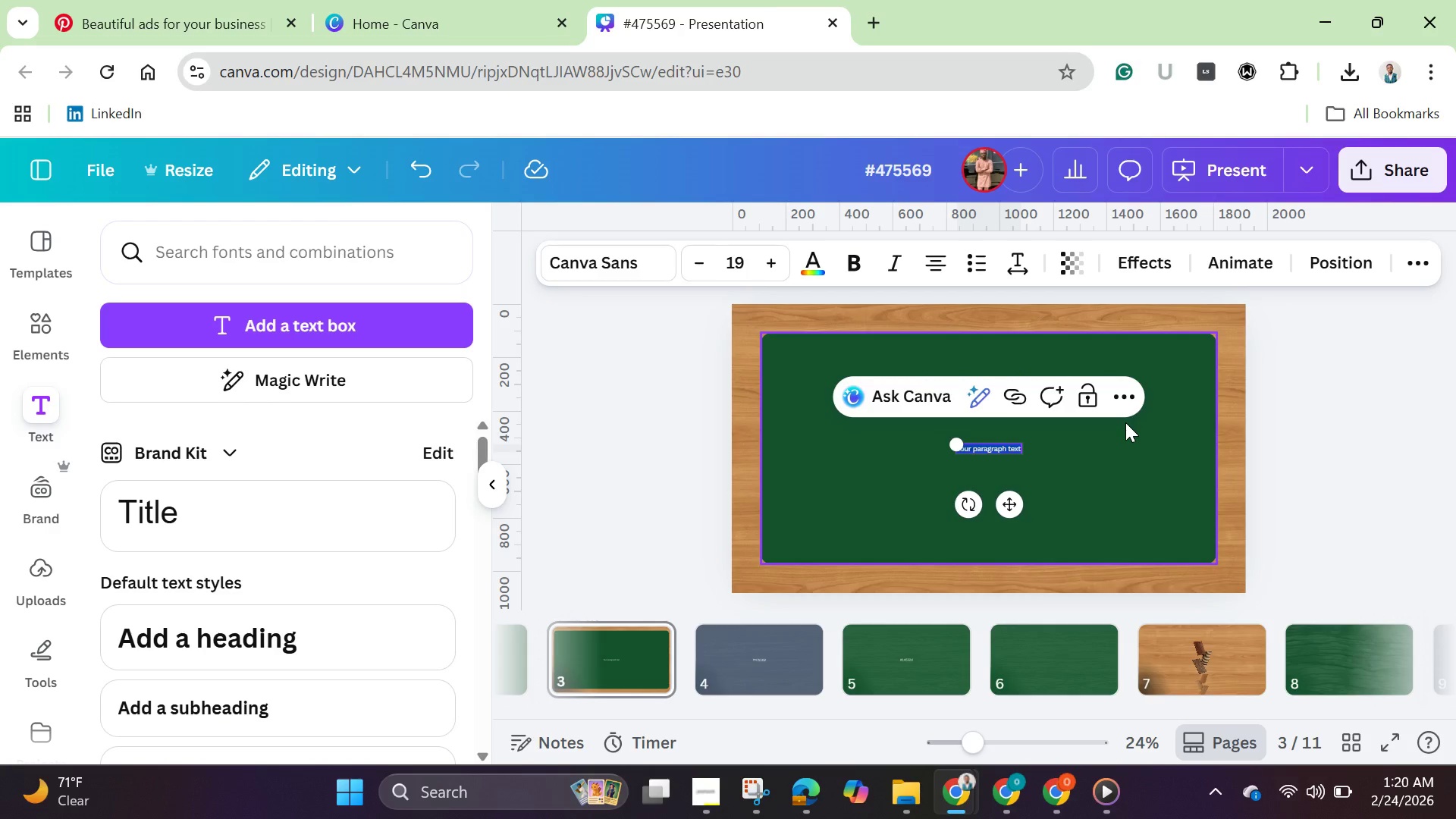 
key(Backspace)
type(TimberStack )
 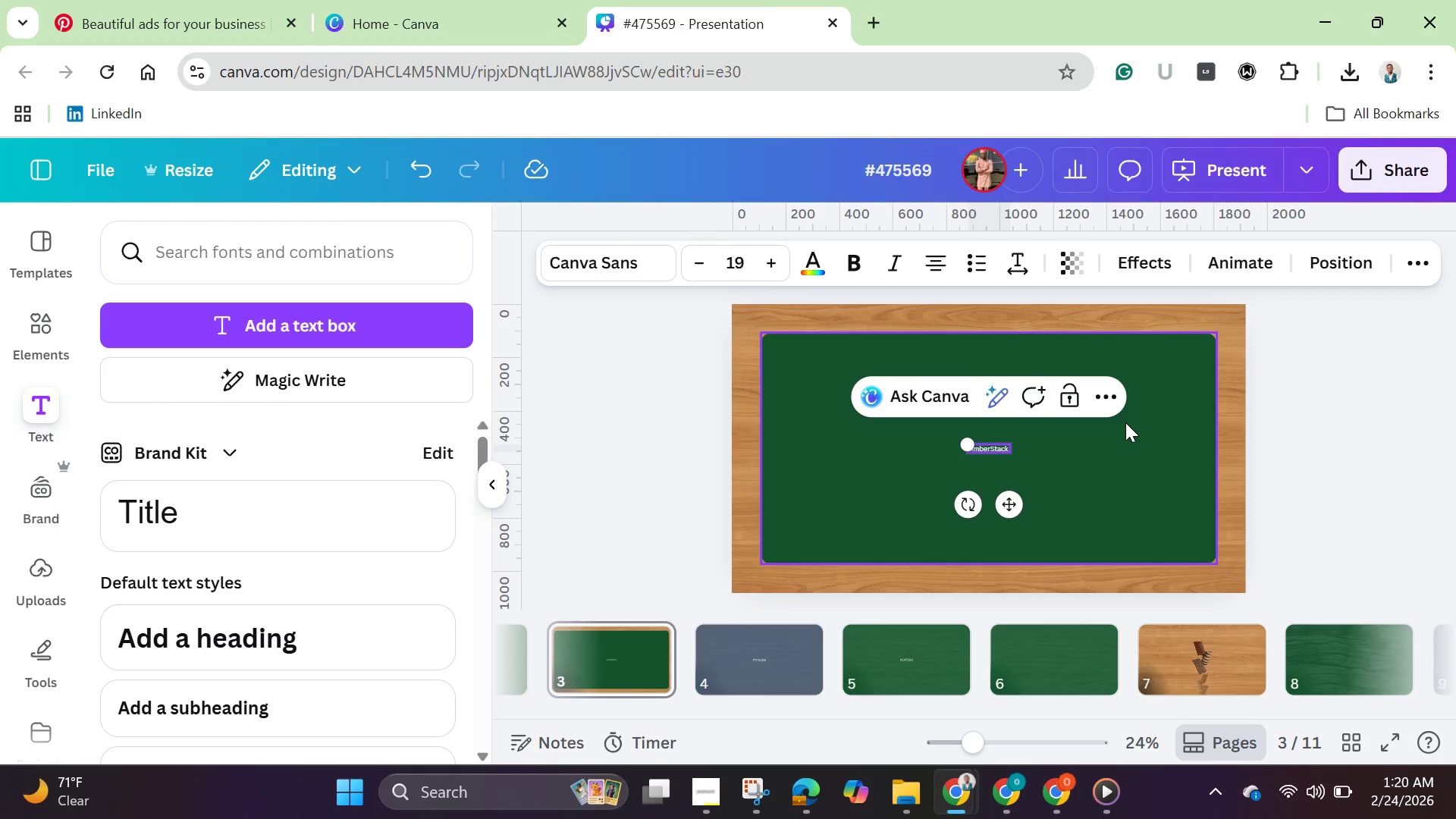 
type(Modular)
 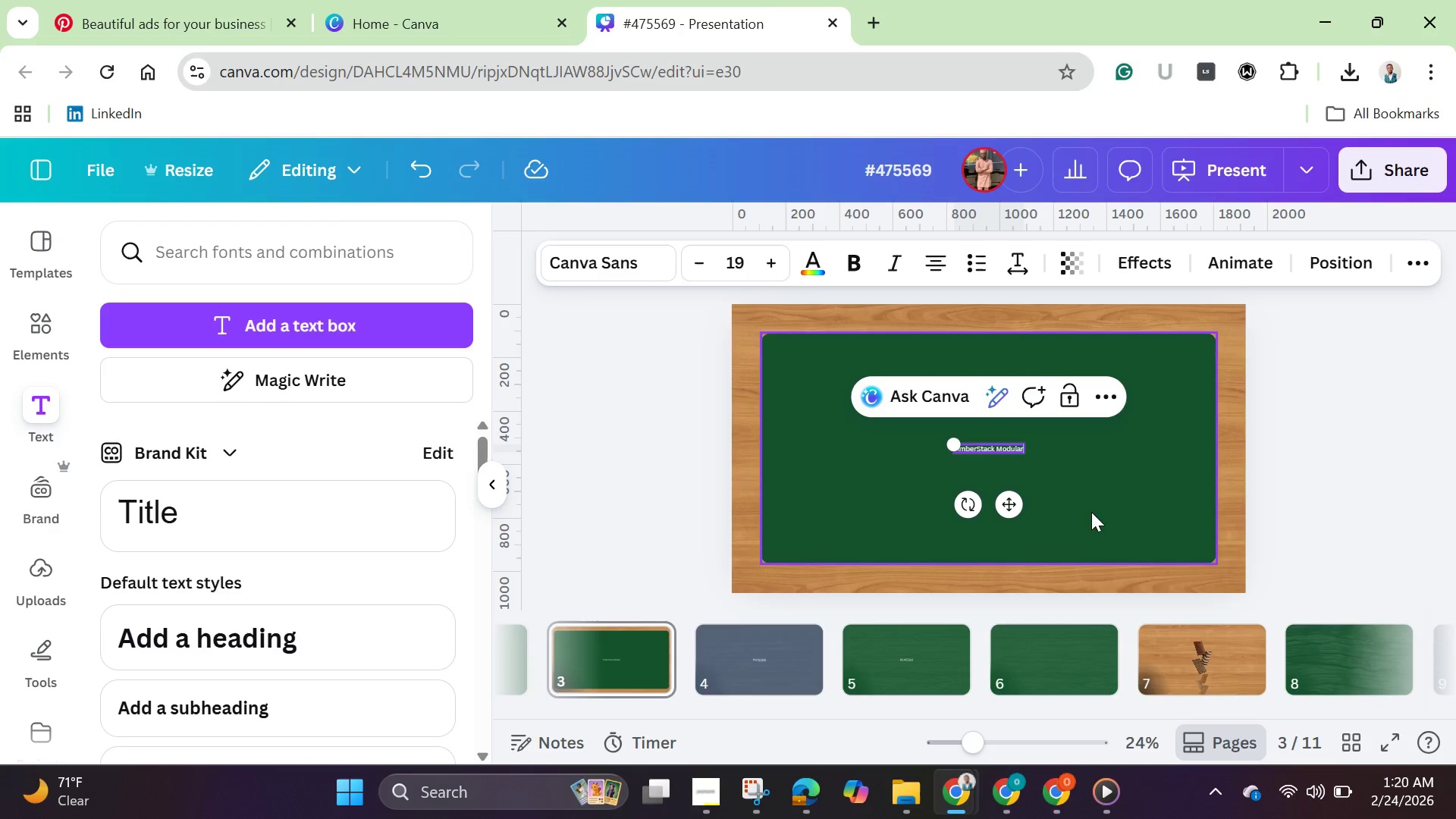 
left_click([1091, 565])
 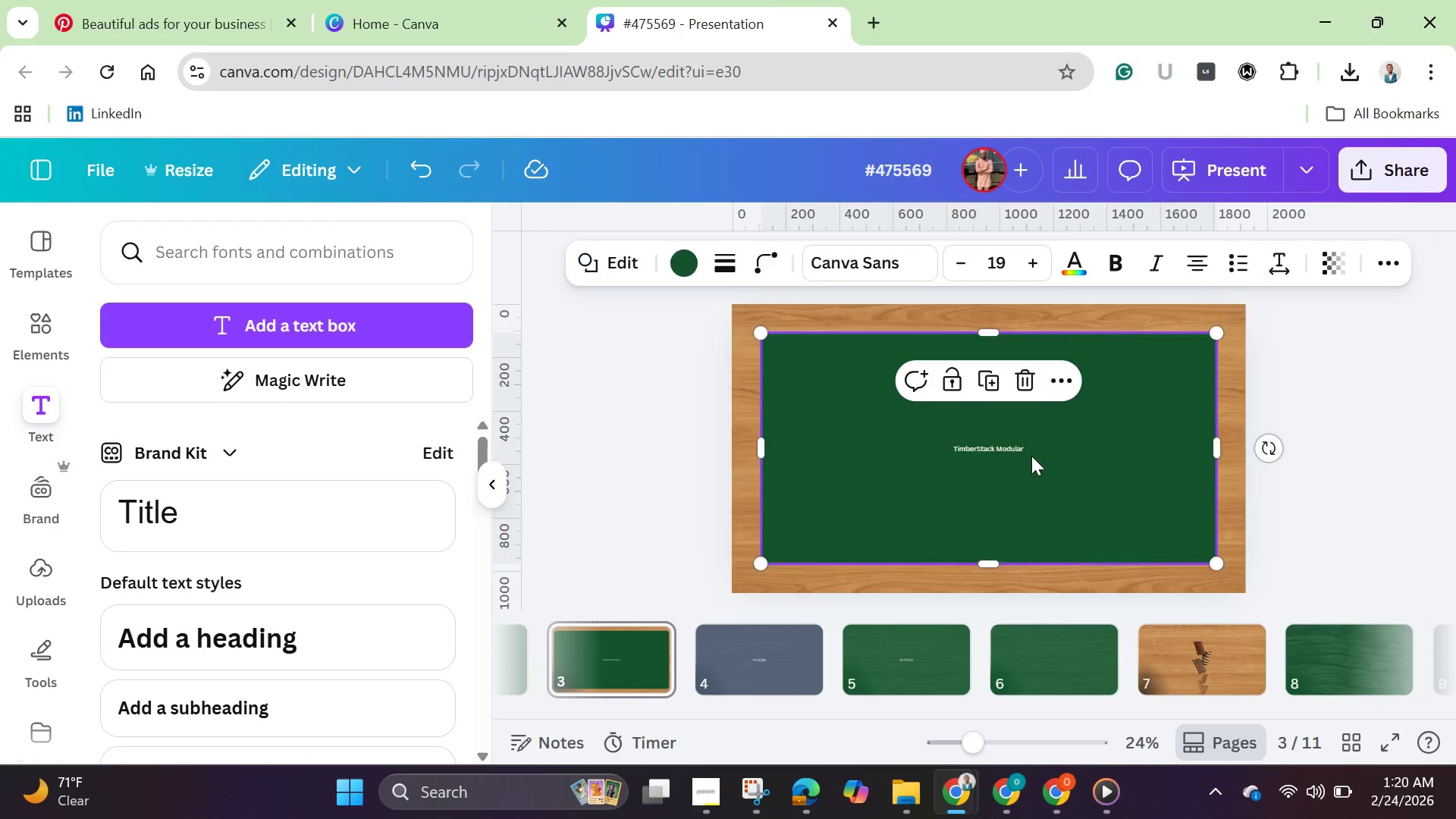 
left_click([1095, 489])
 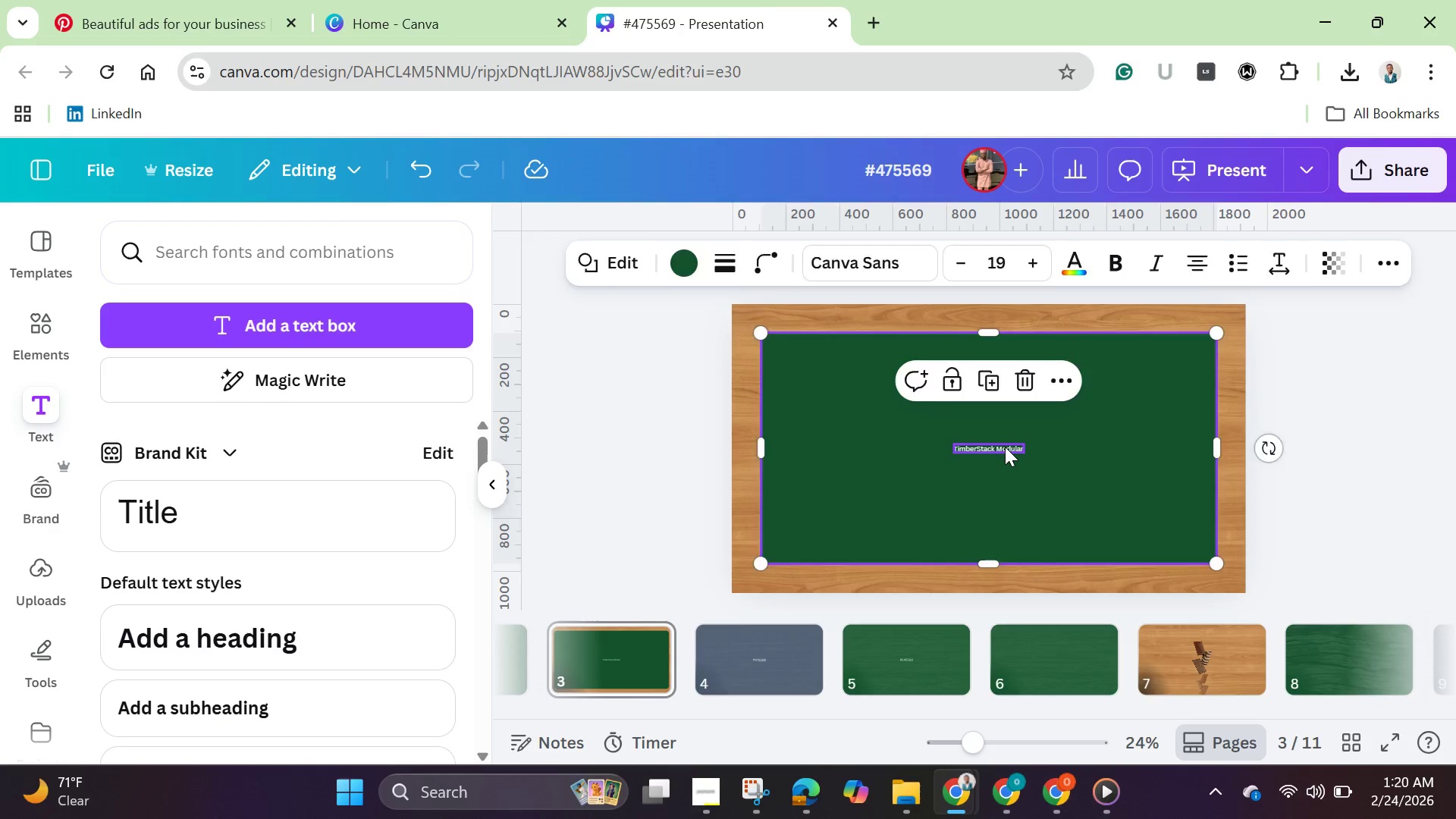 
left_click([1005, 447])
 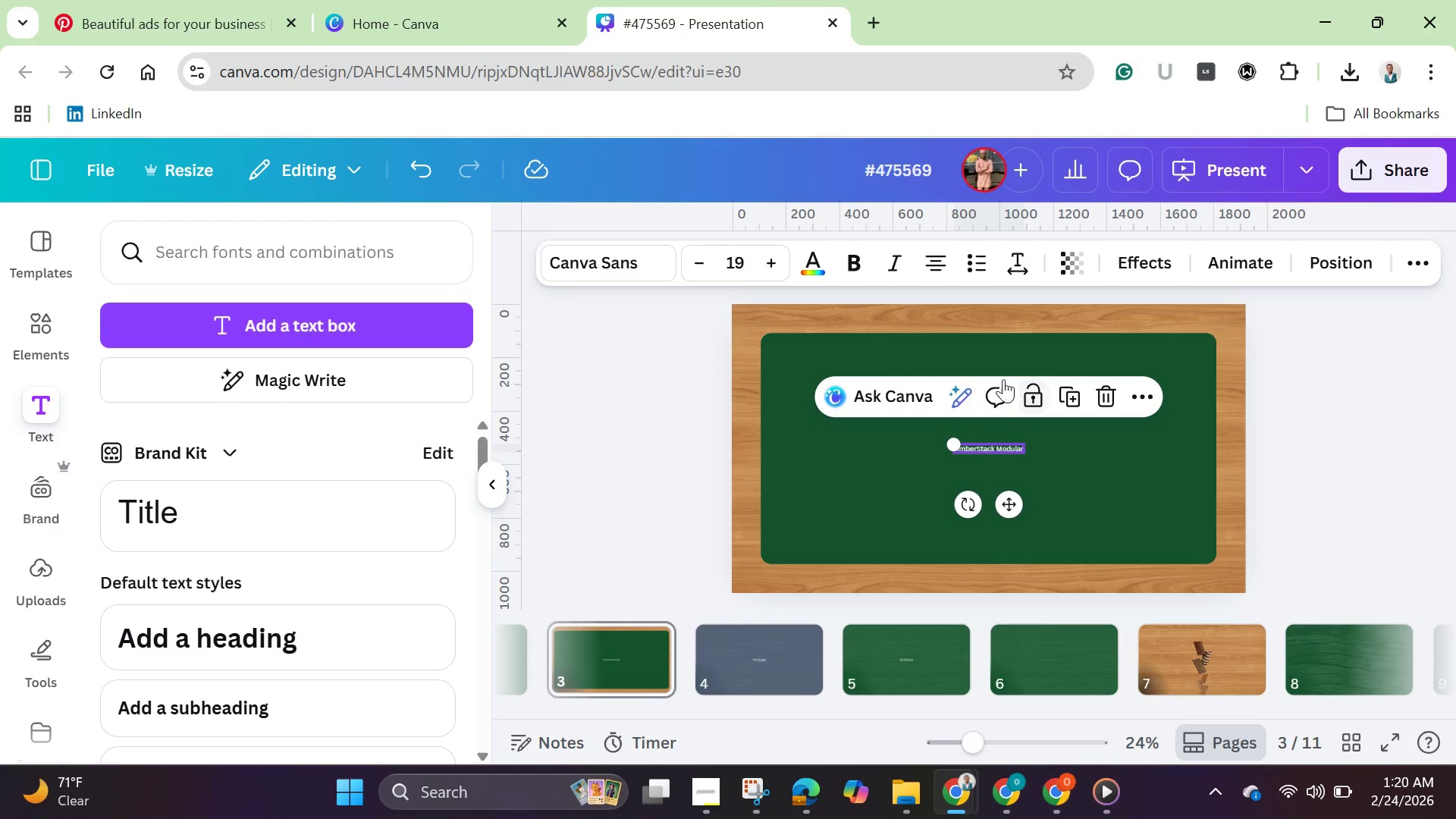 
mouse_move([974, 397])
 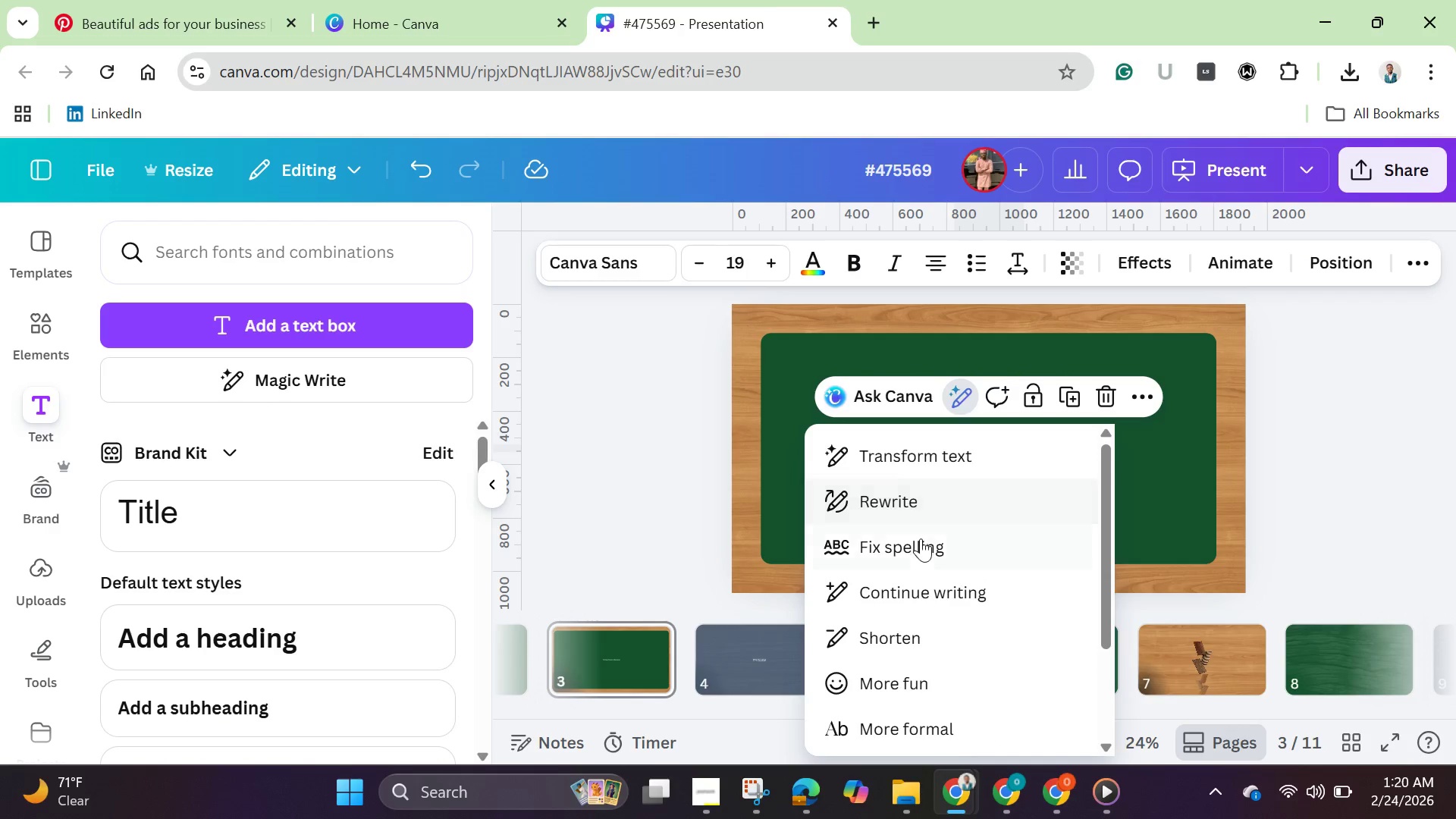 
left_click([925, 540])
 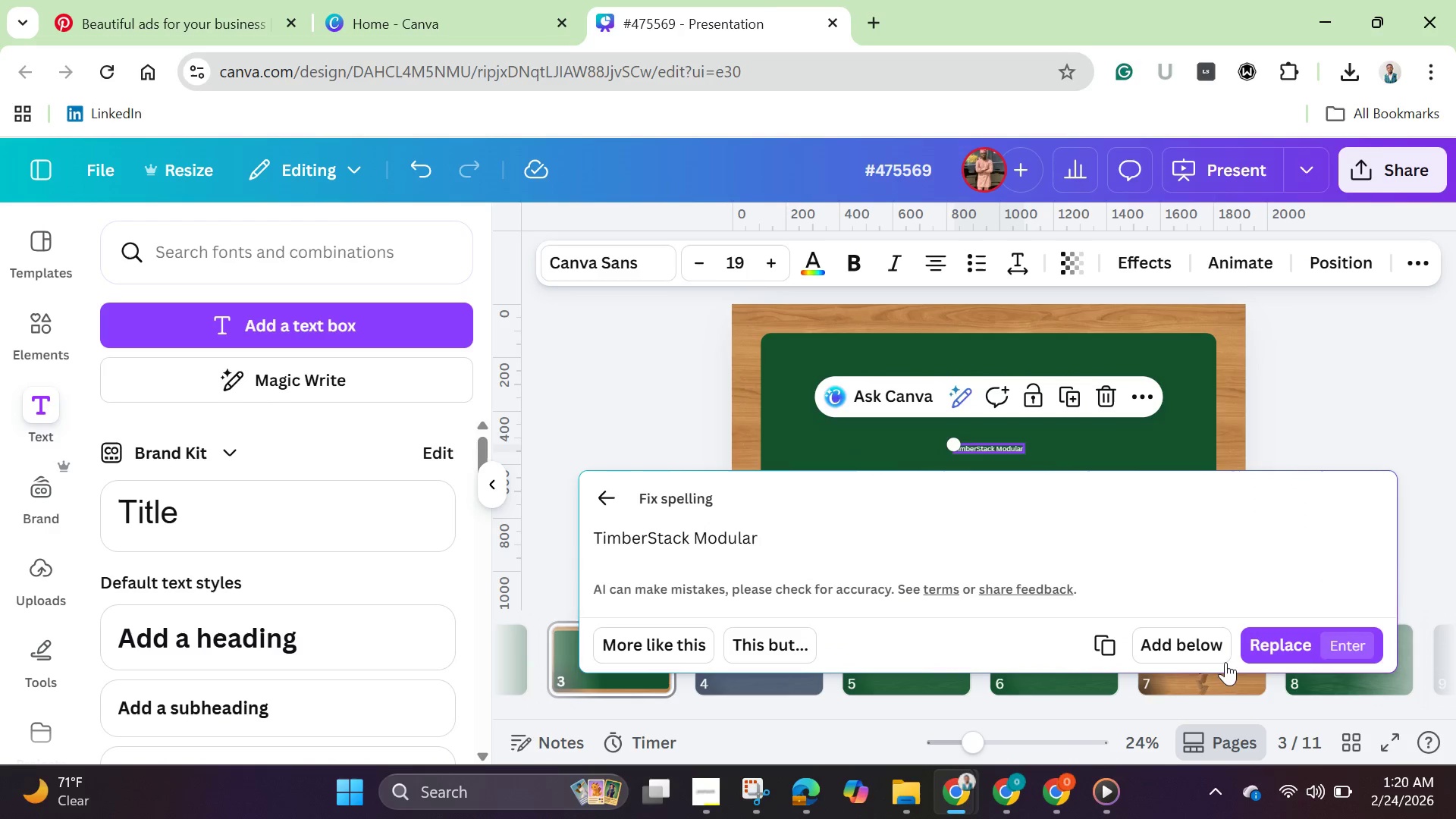 
left_click([1267, 655])
 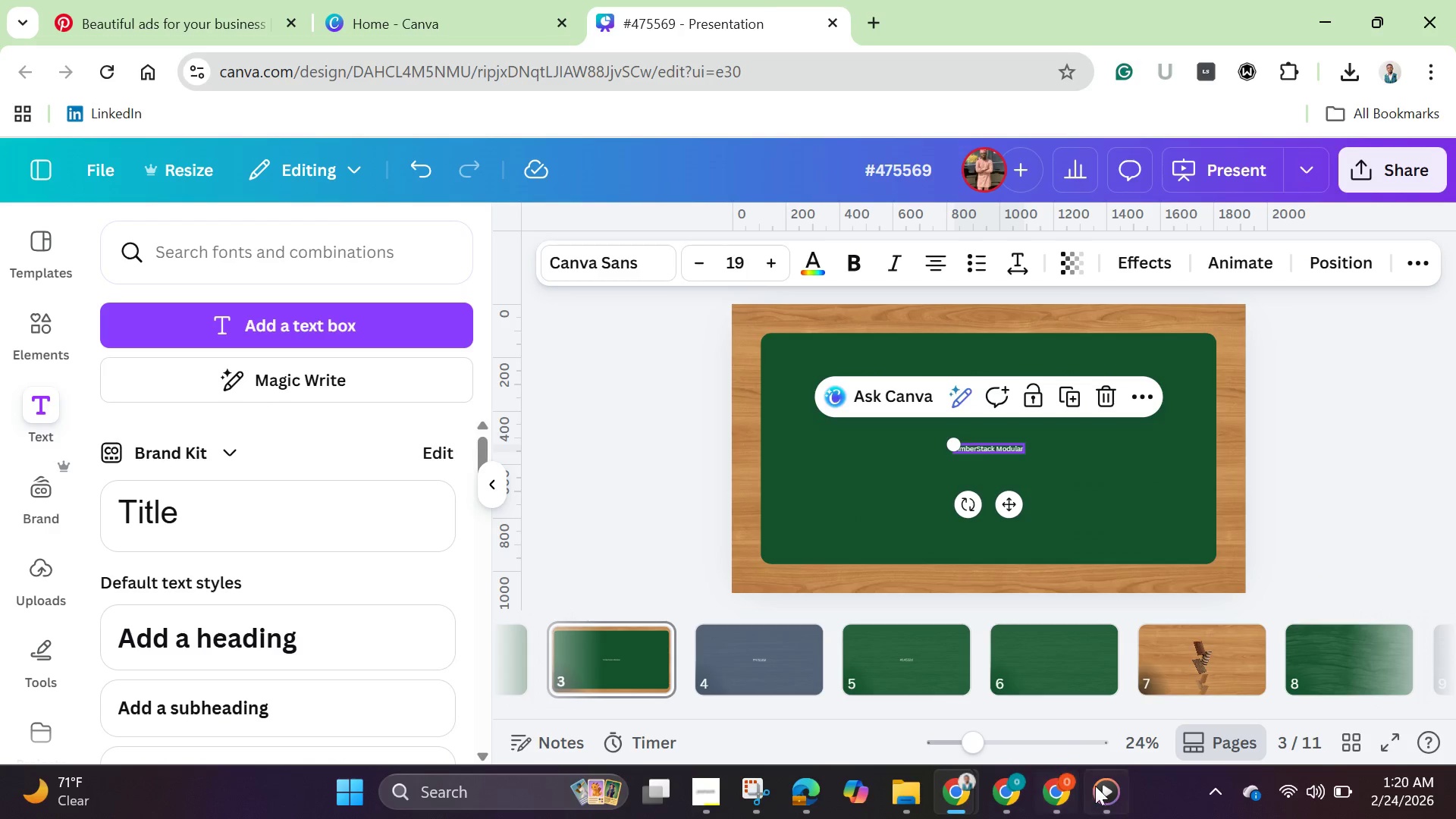 
left_click([1101, 786])
 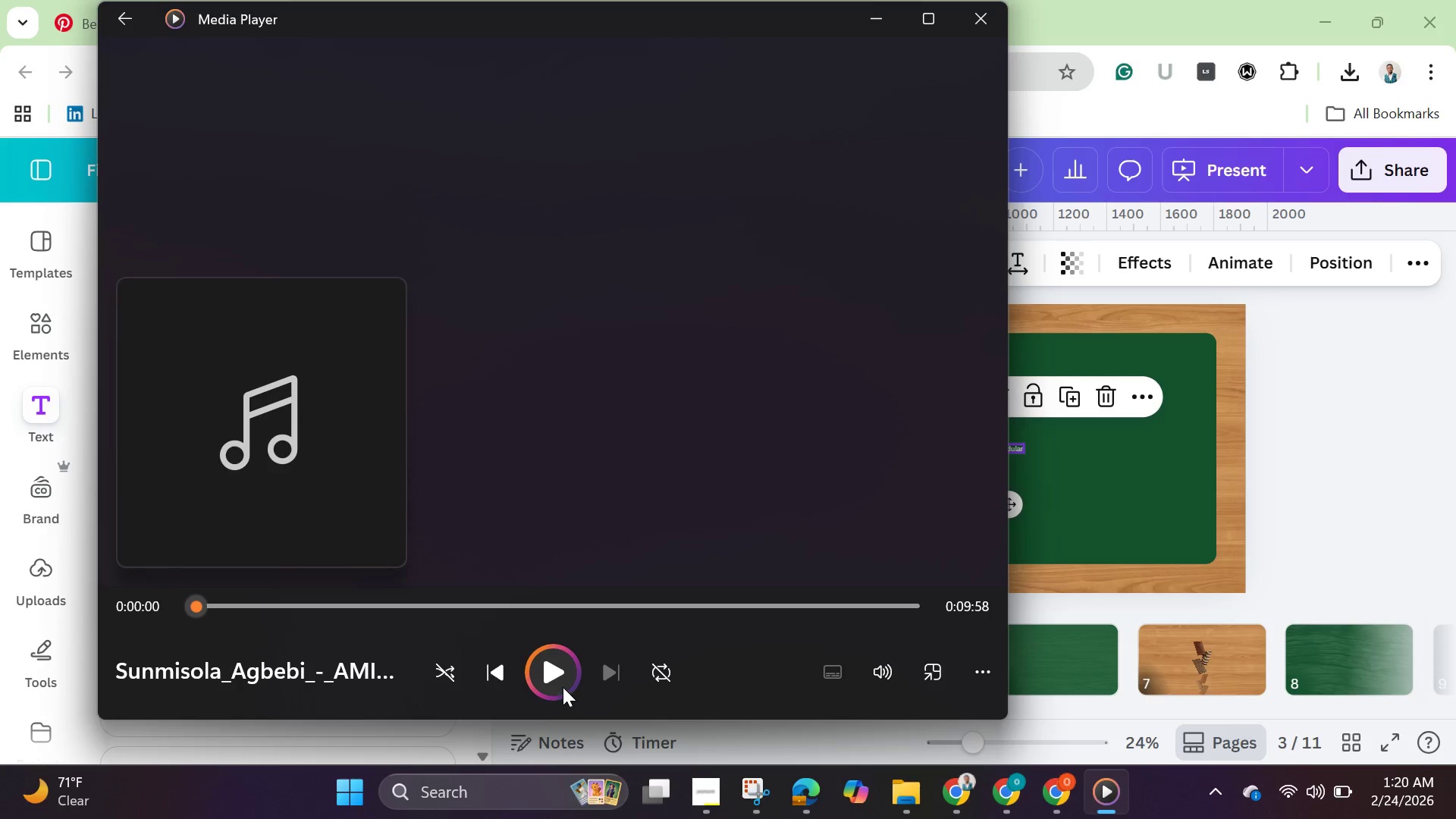 
left_click([563, 684])
 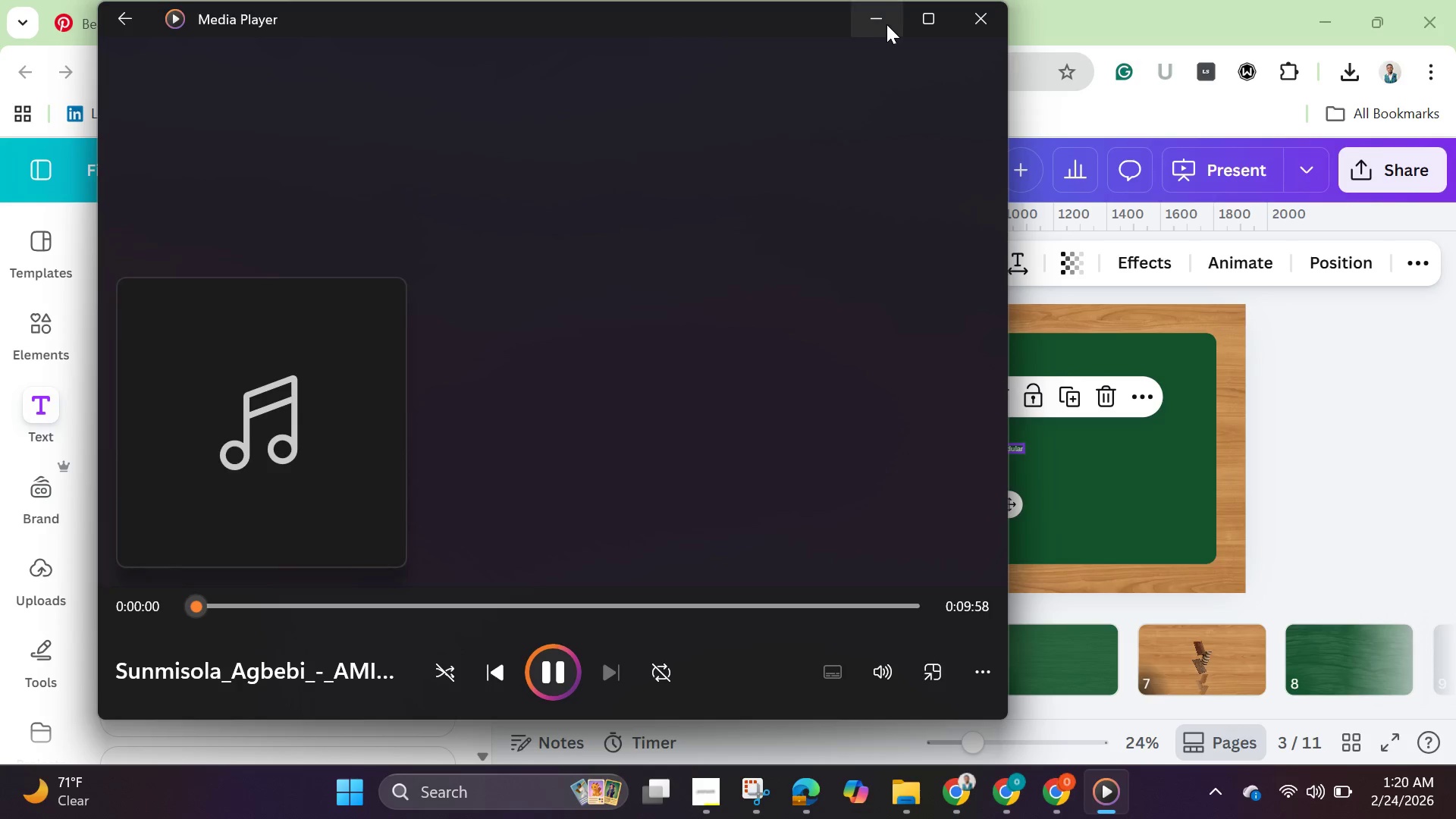 
left_click([887, 21])
 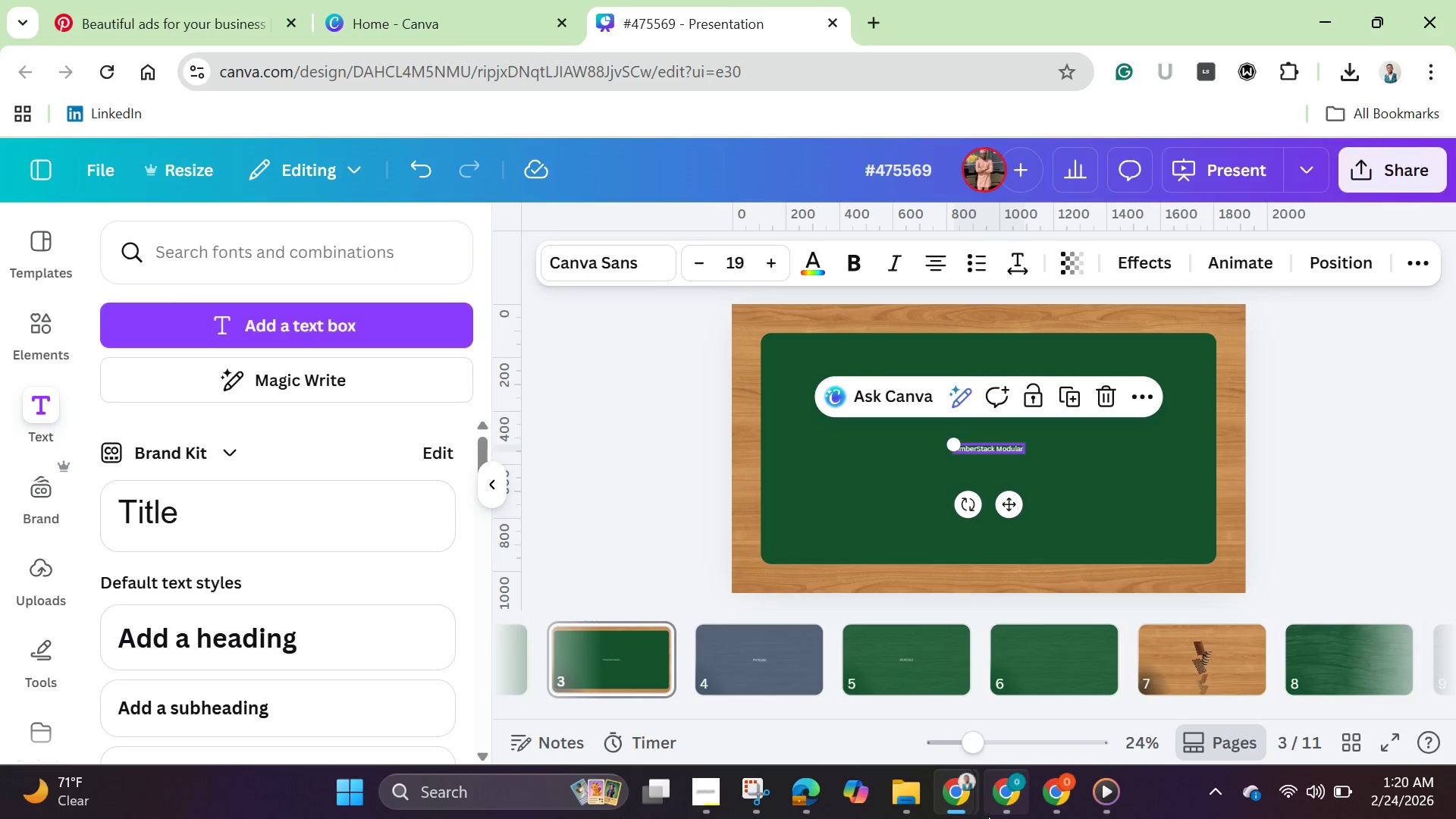 
wait(8.77)
 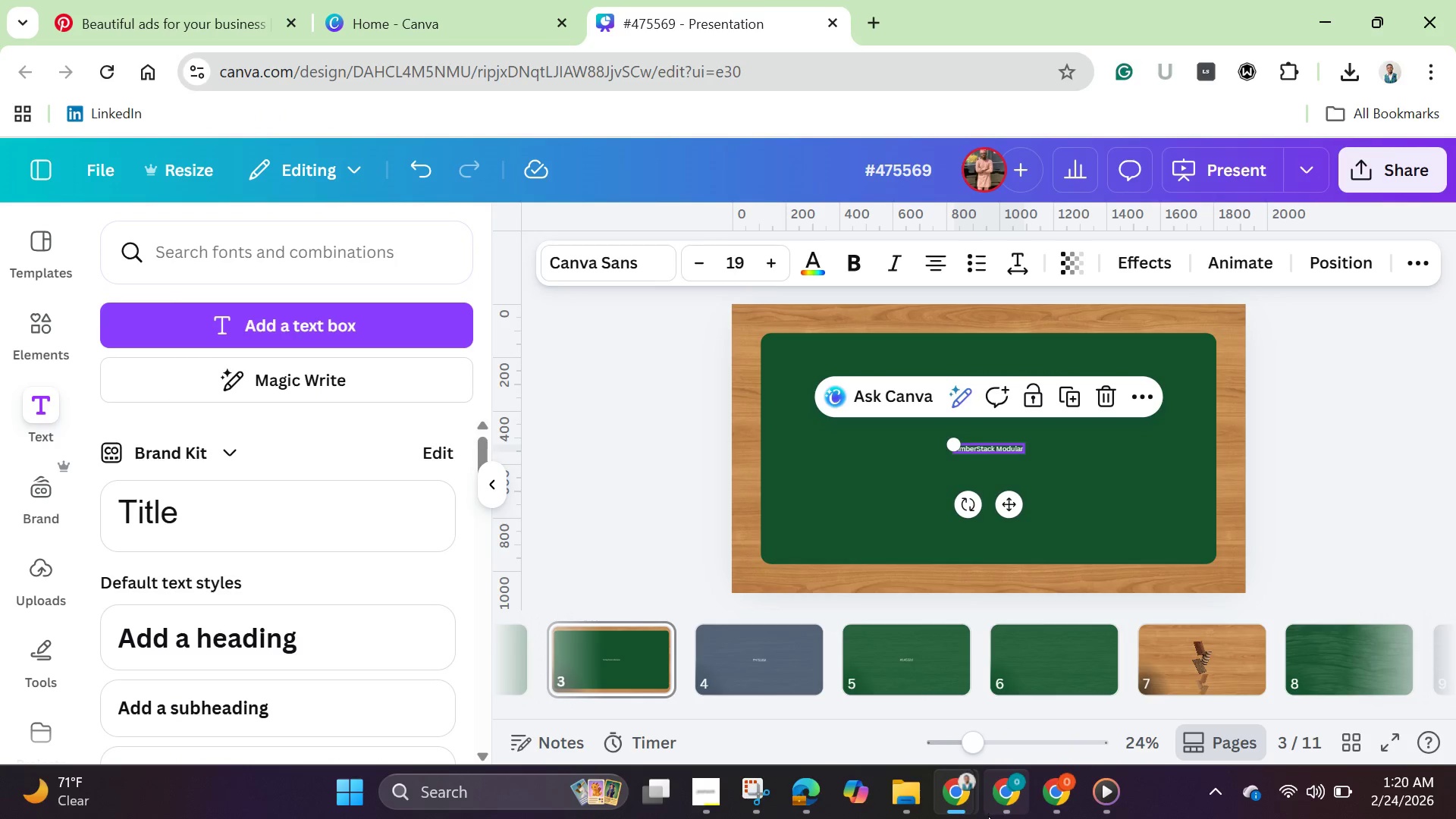 
left_click_drag(start_coordinate=[971, 747], to_coordinate=[1007, 755])
 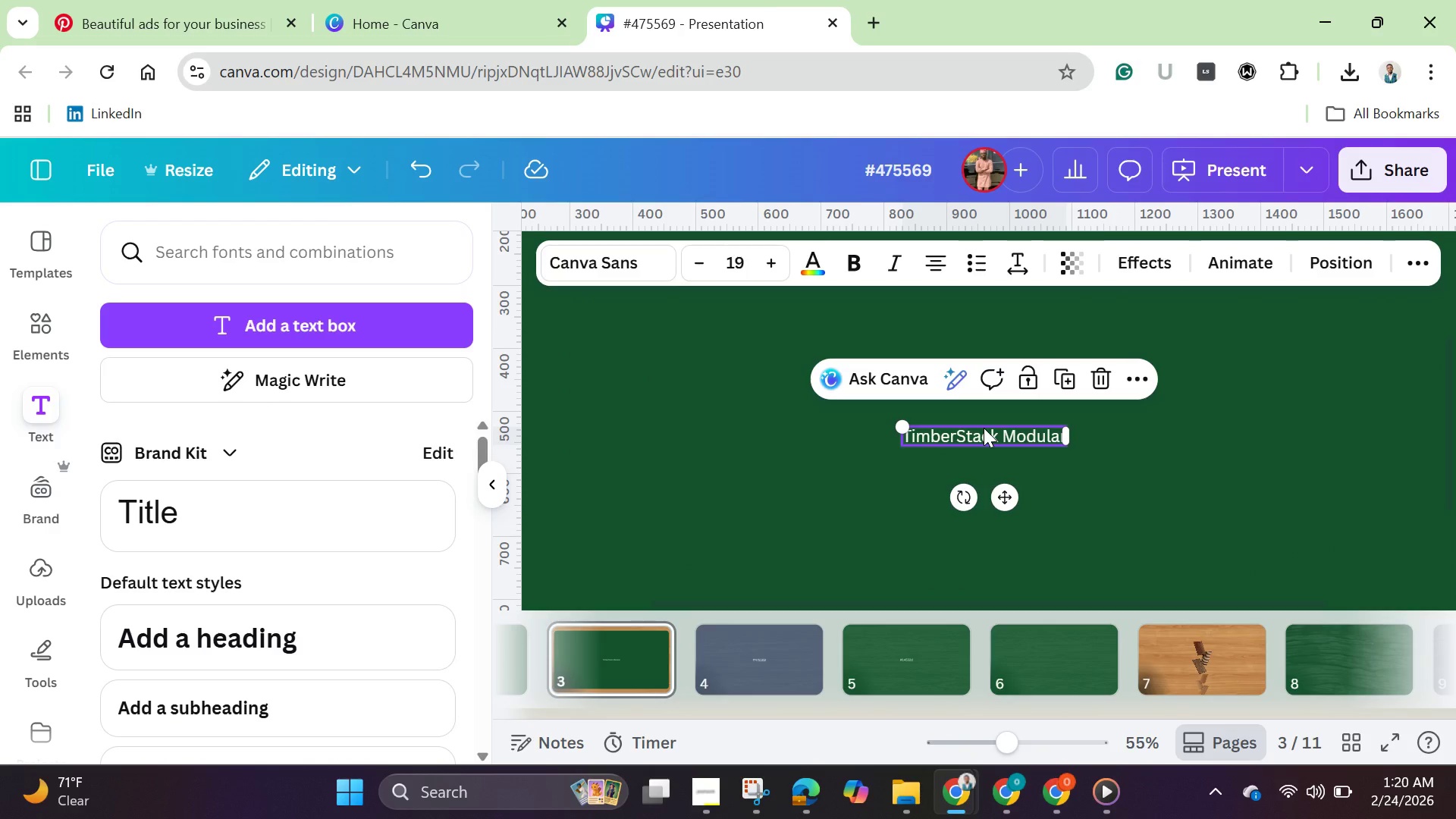 
double_click([984, 428])
 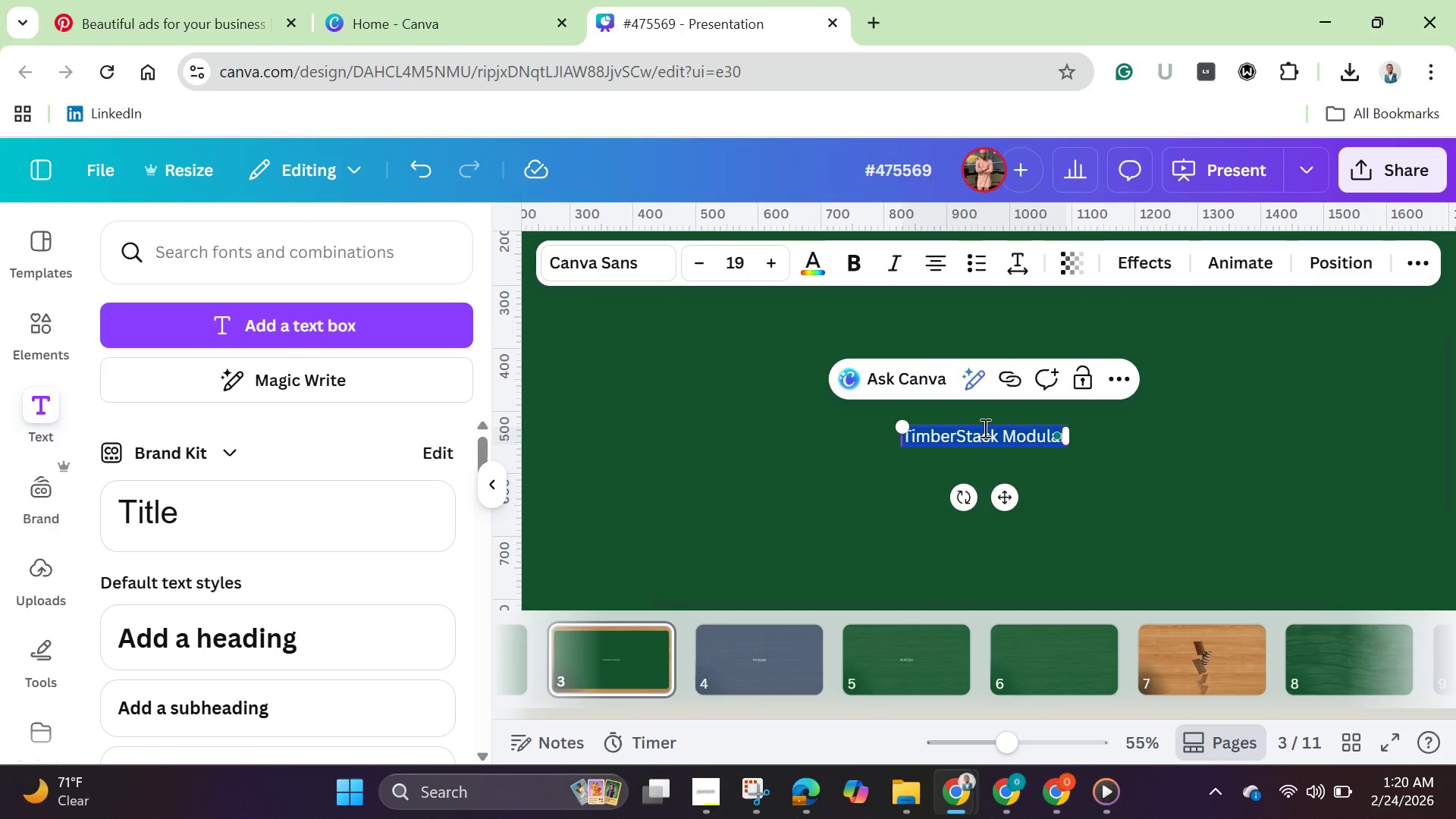 
triple_click([984, 428])
 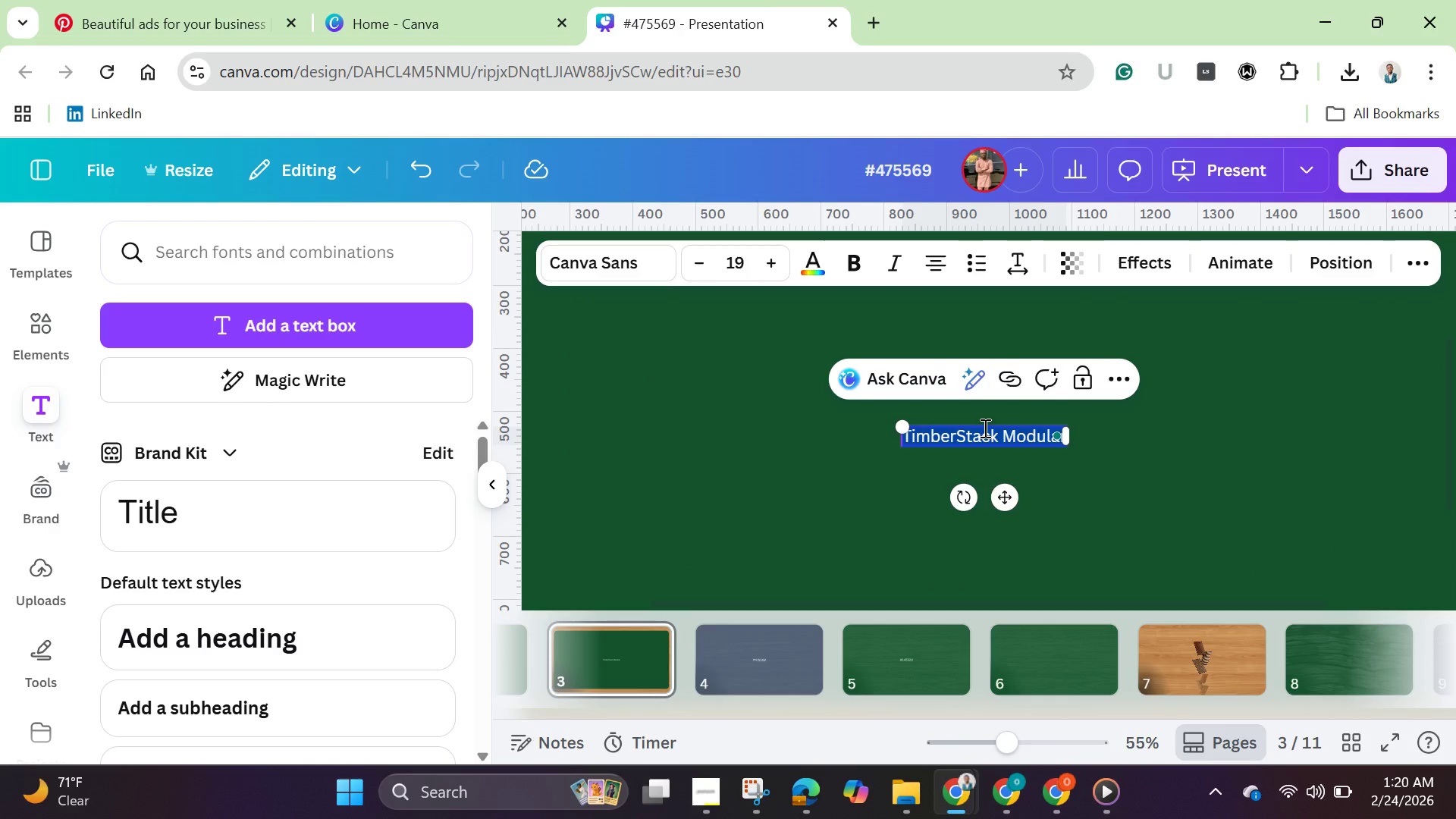 
right_click([984, 428])
 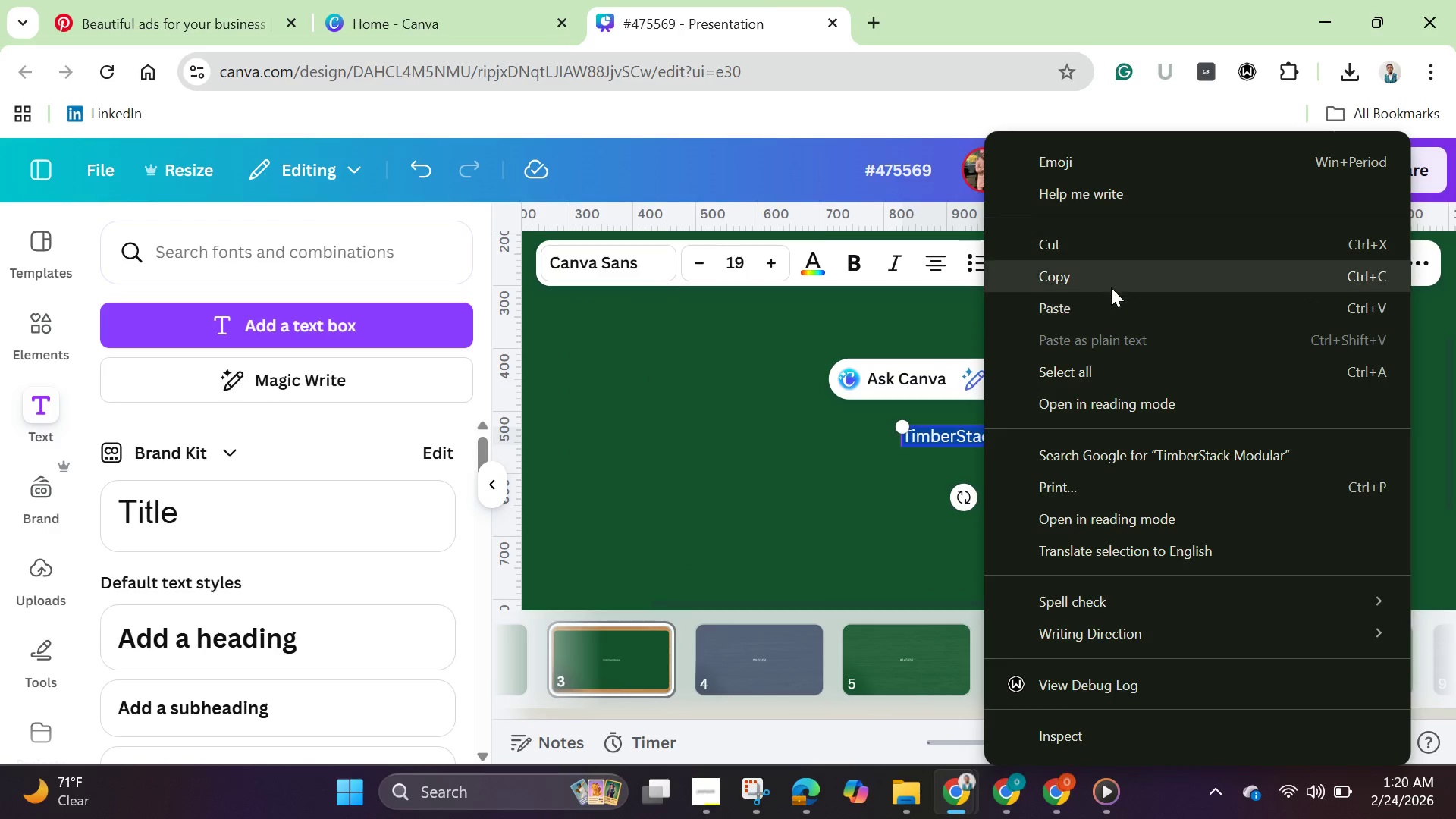 
left_click([1111, 286])
 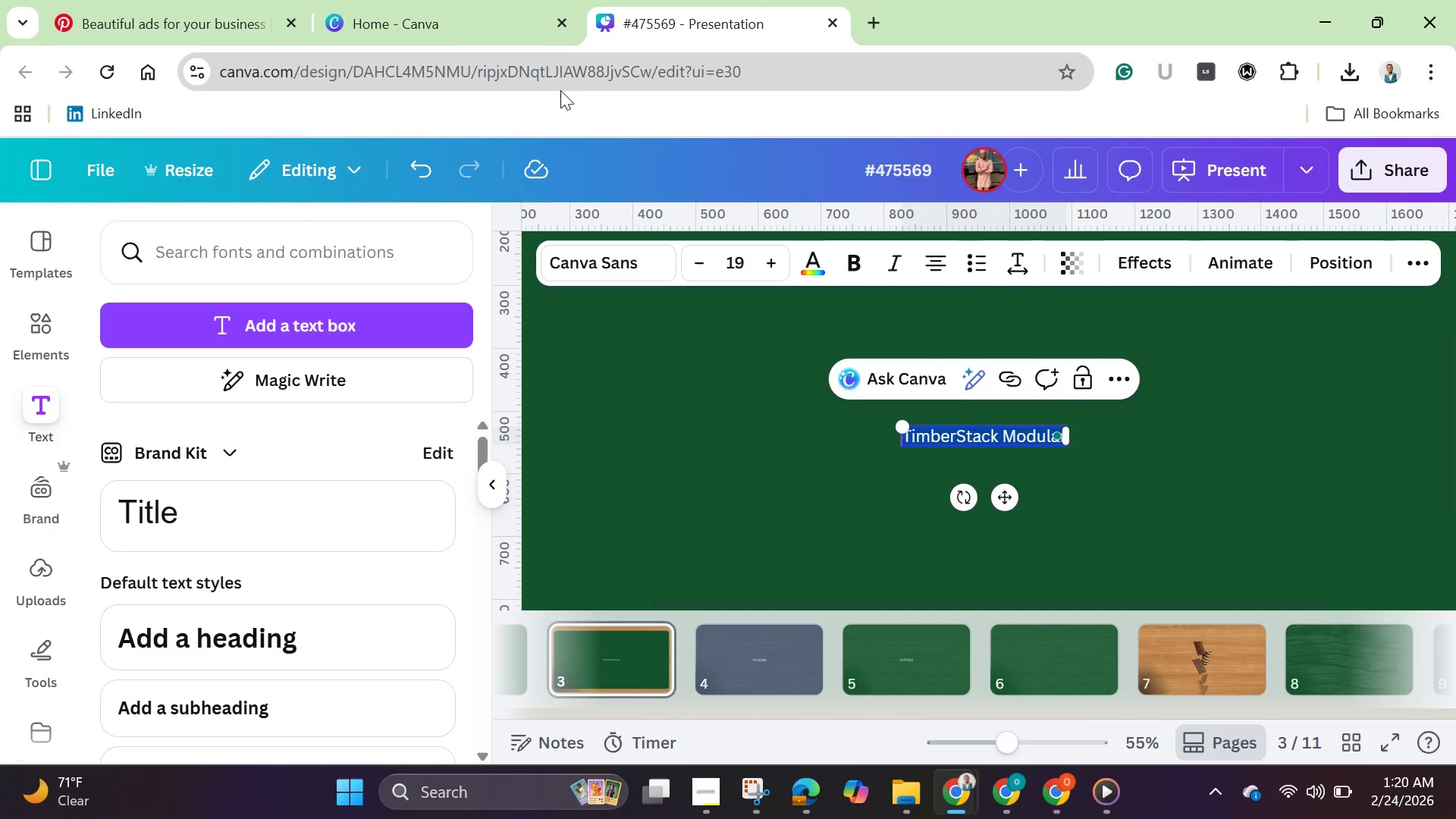 
left_click([214, 12])
 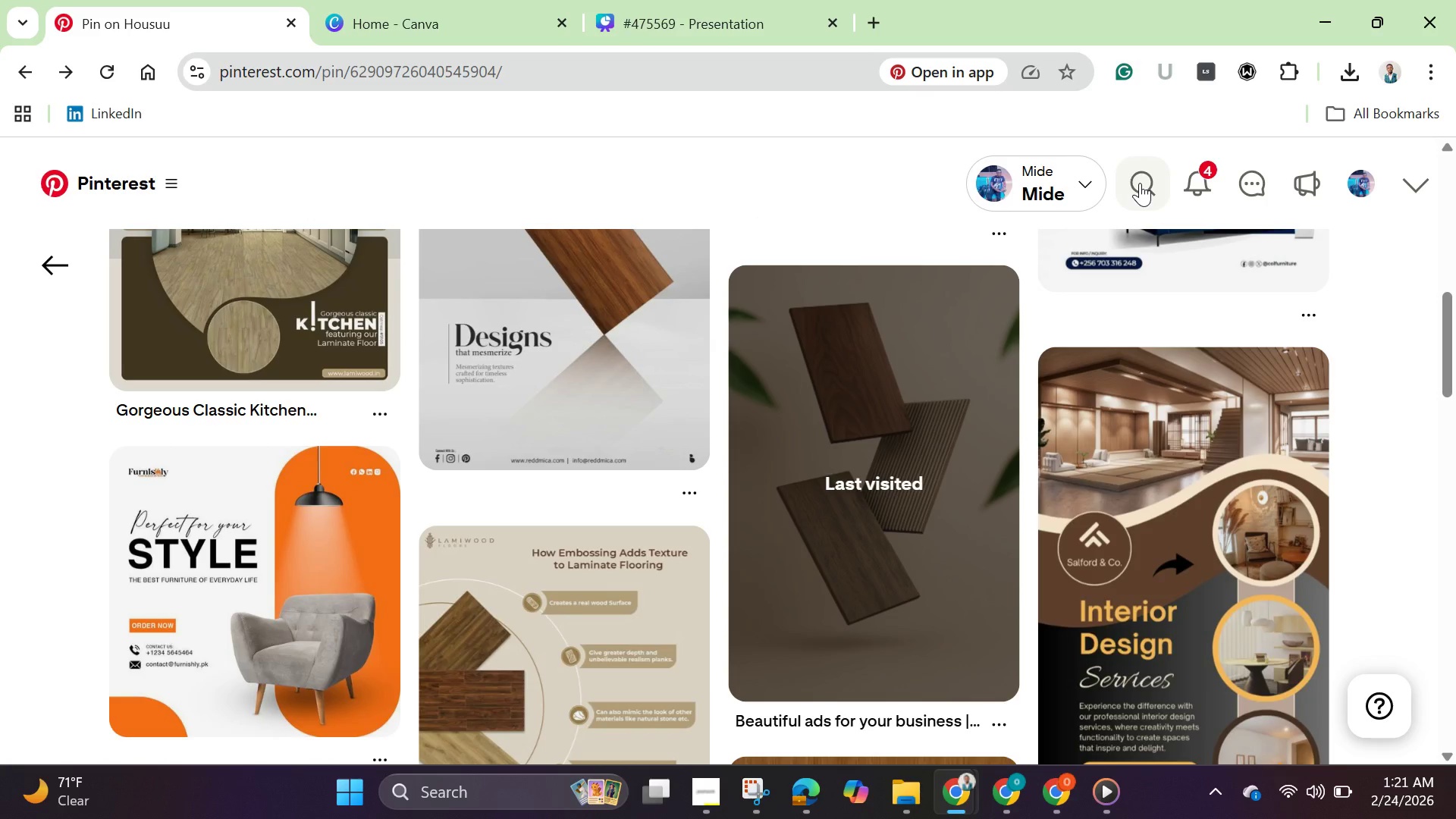 
wait(5.67)
 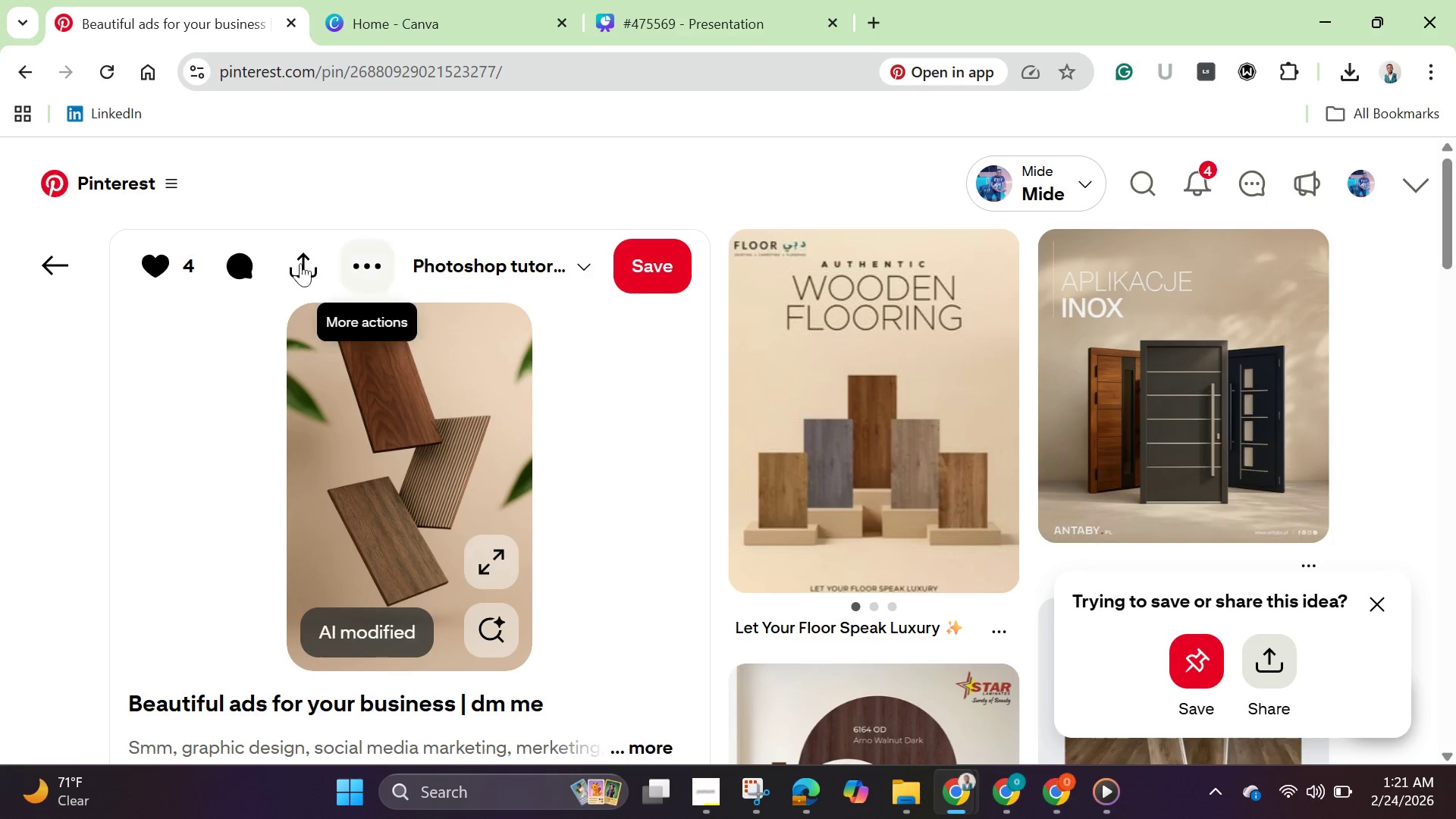 
right_click([115, 22])
 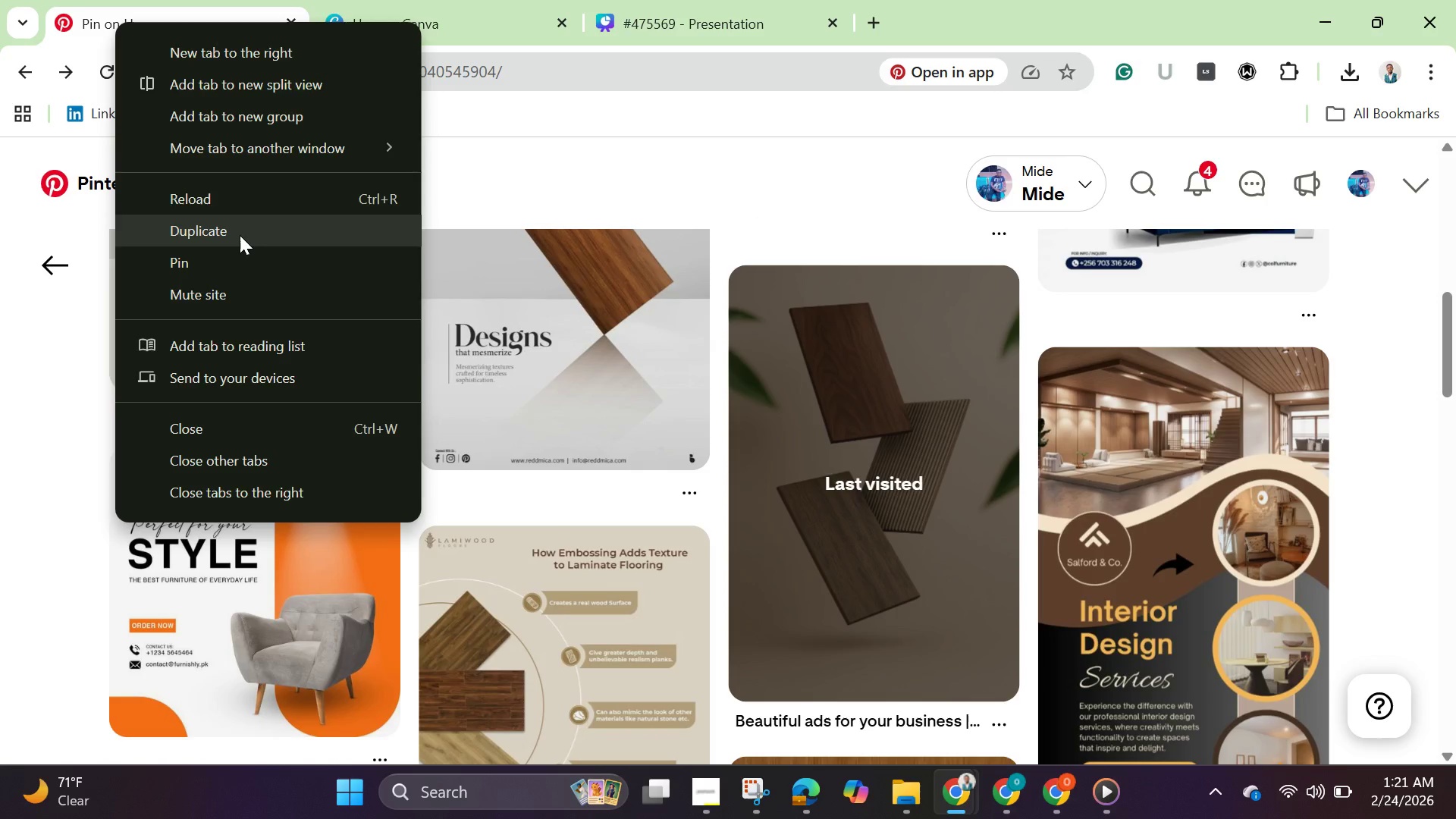 
left_click([240, 235])
 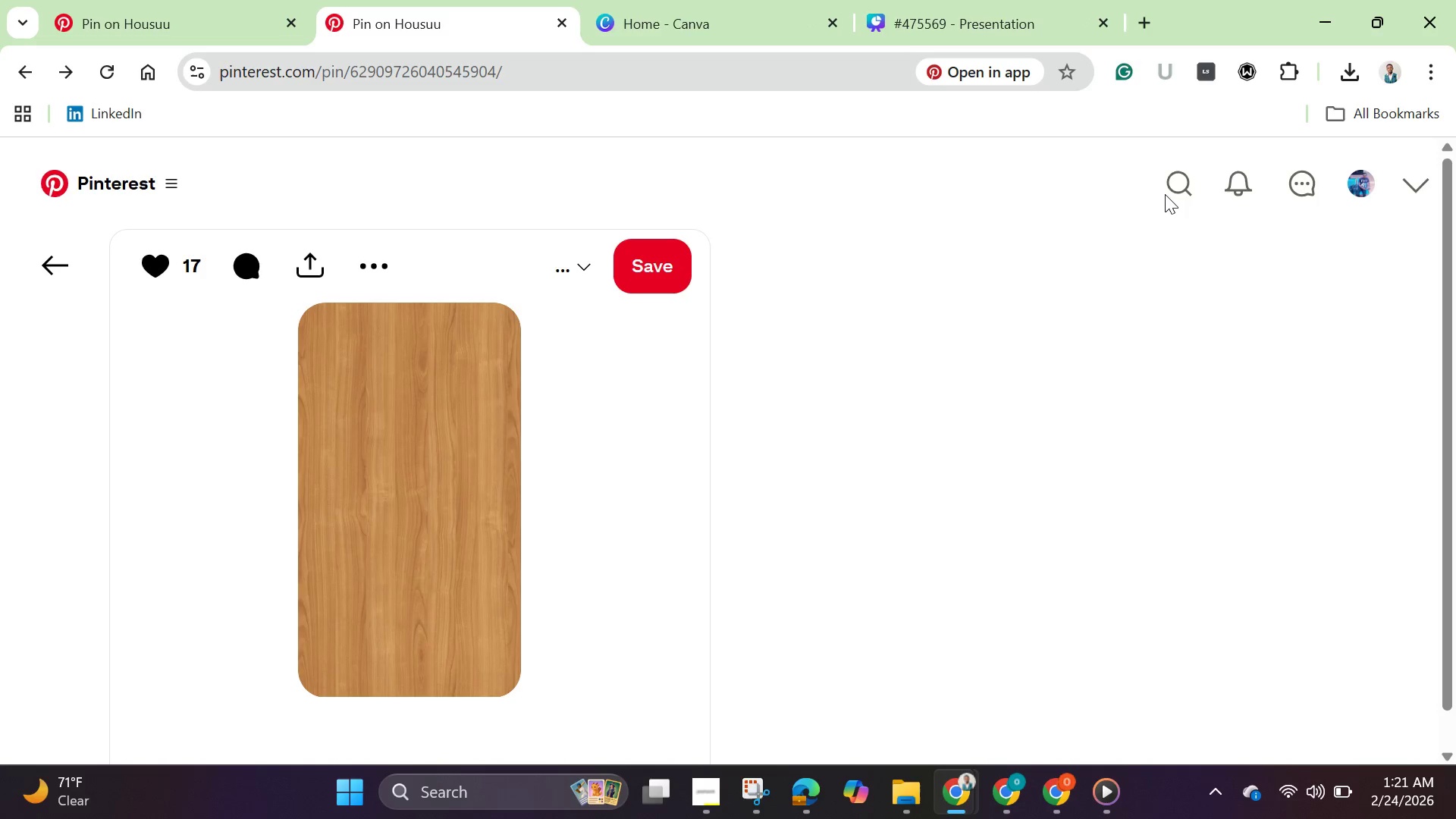 
left_click([1192, 185])
 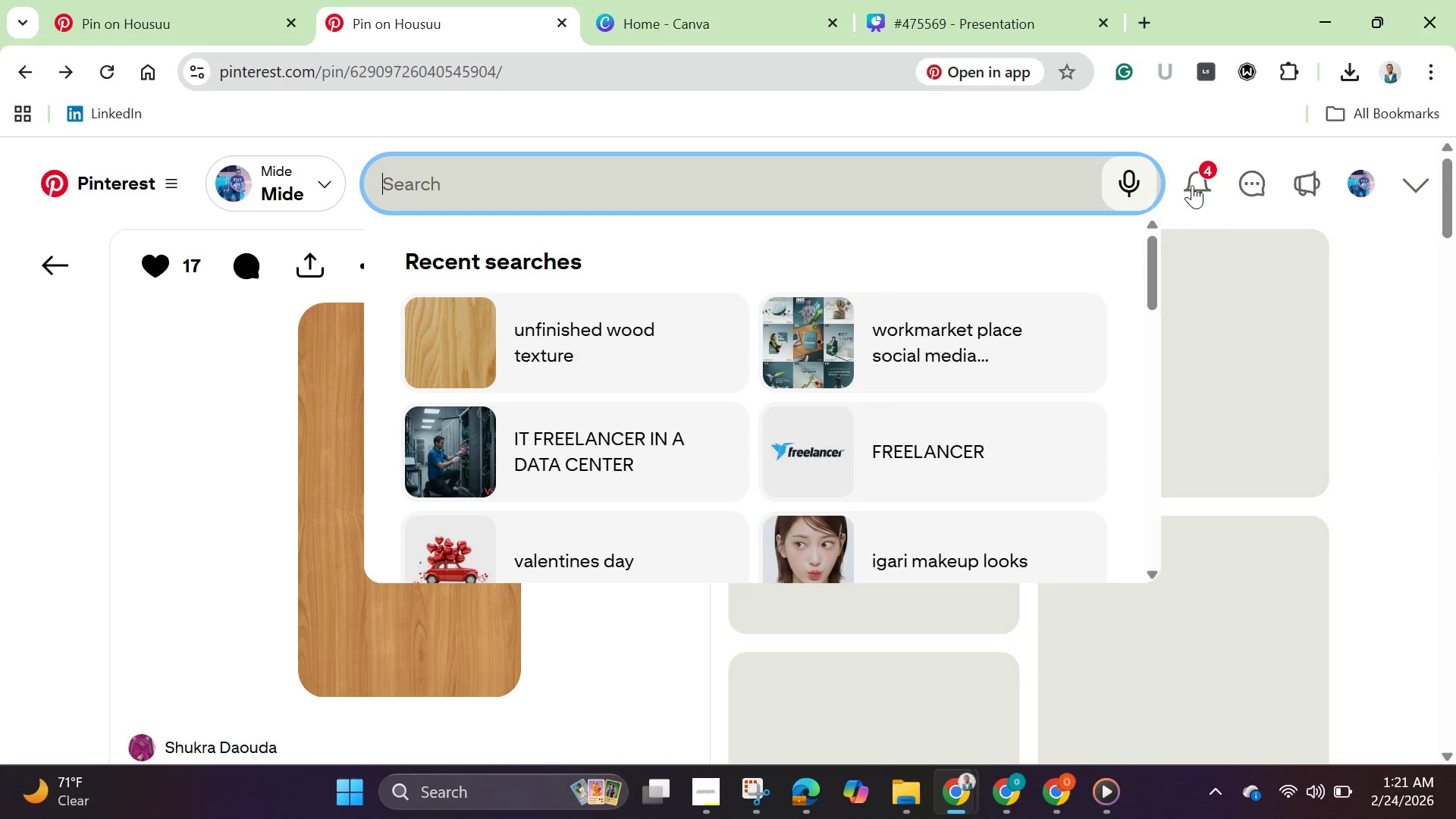 
key(Control+V)
 